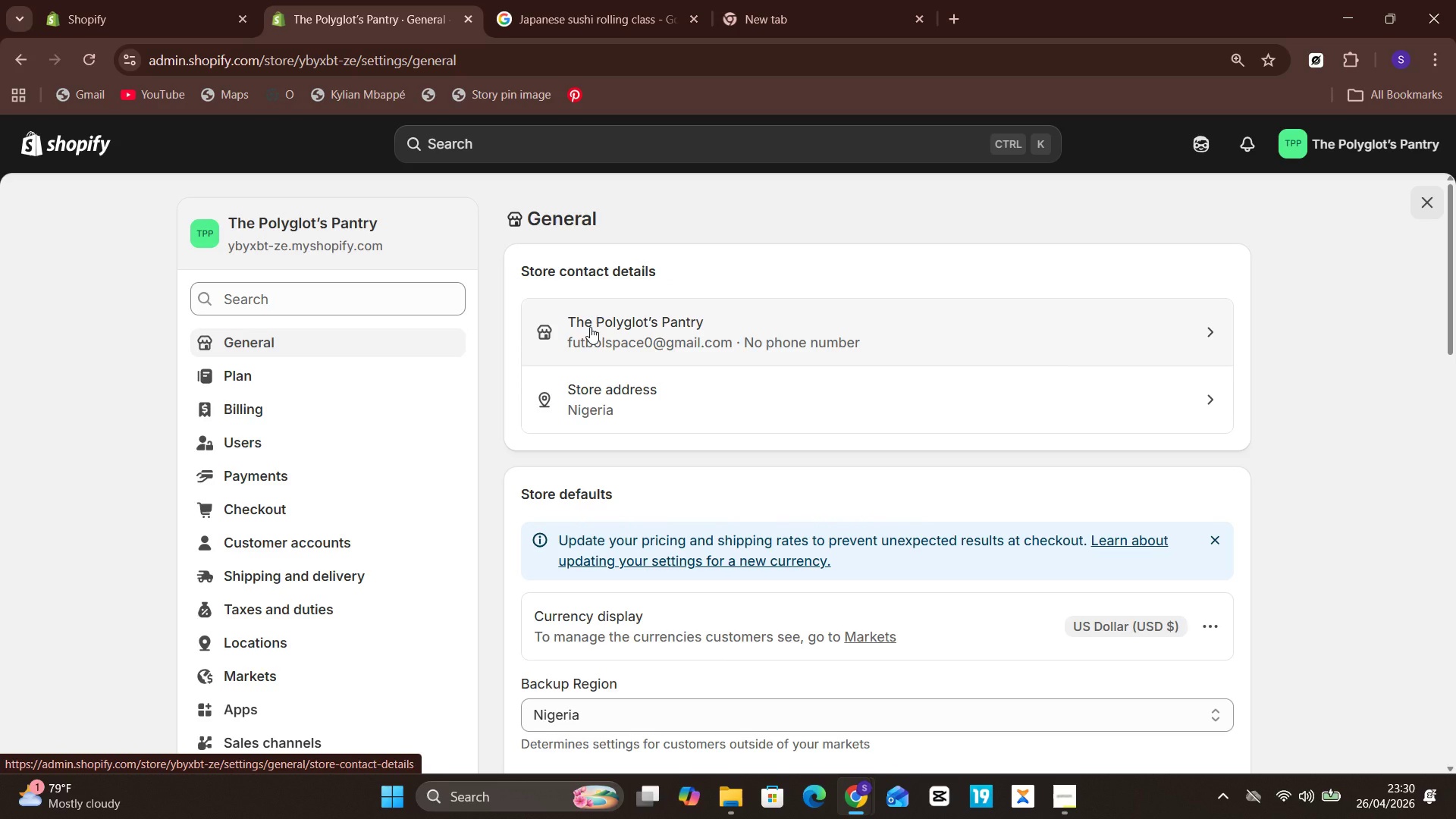 
left_click([89, 156])
 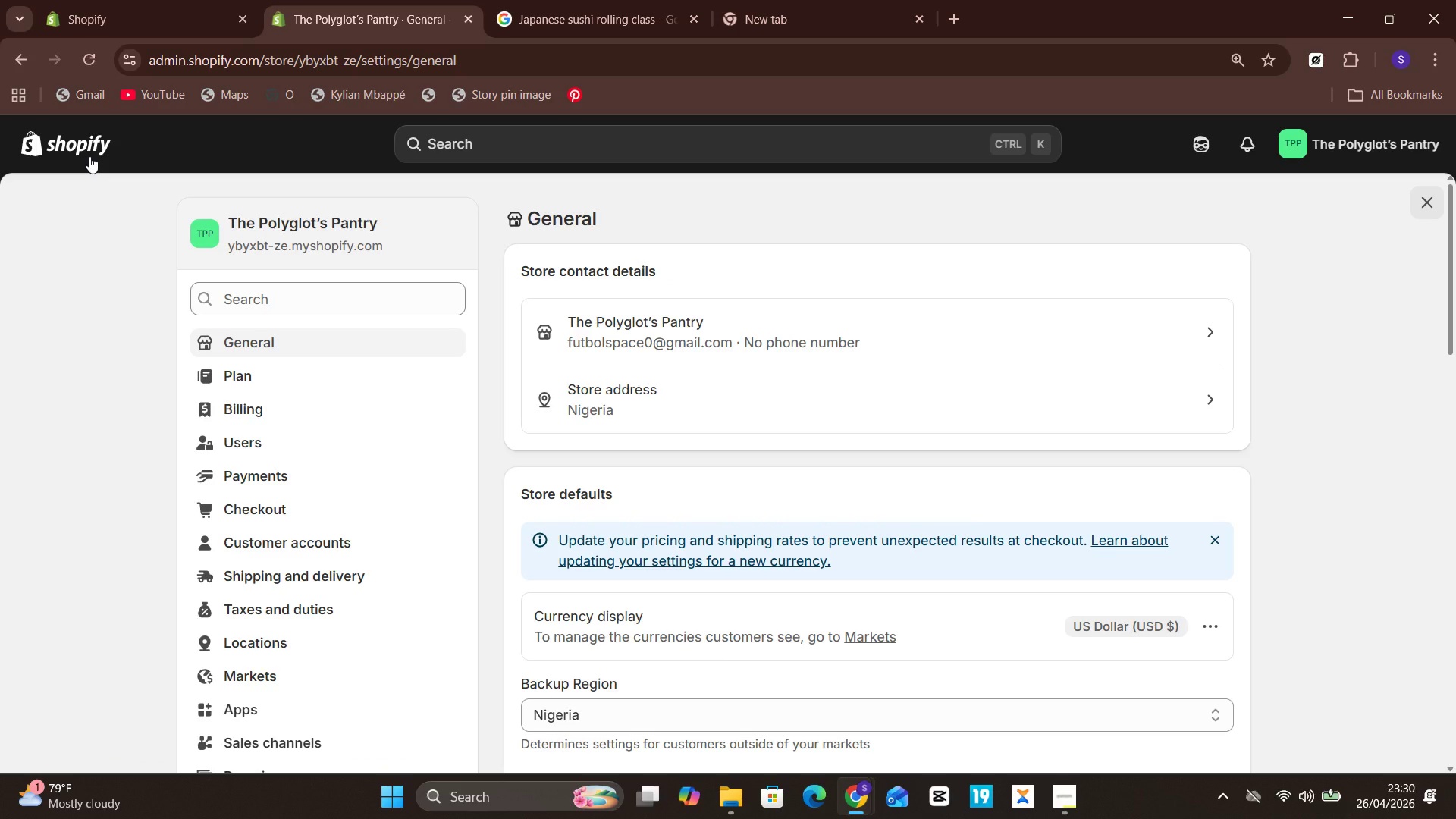 
wait(10.14)
 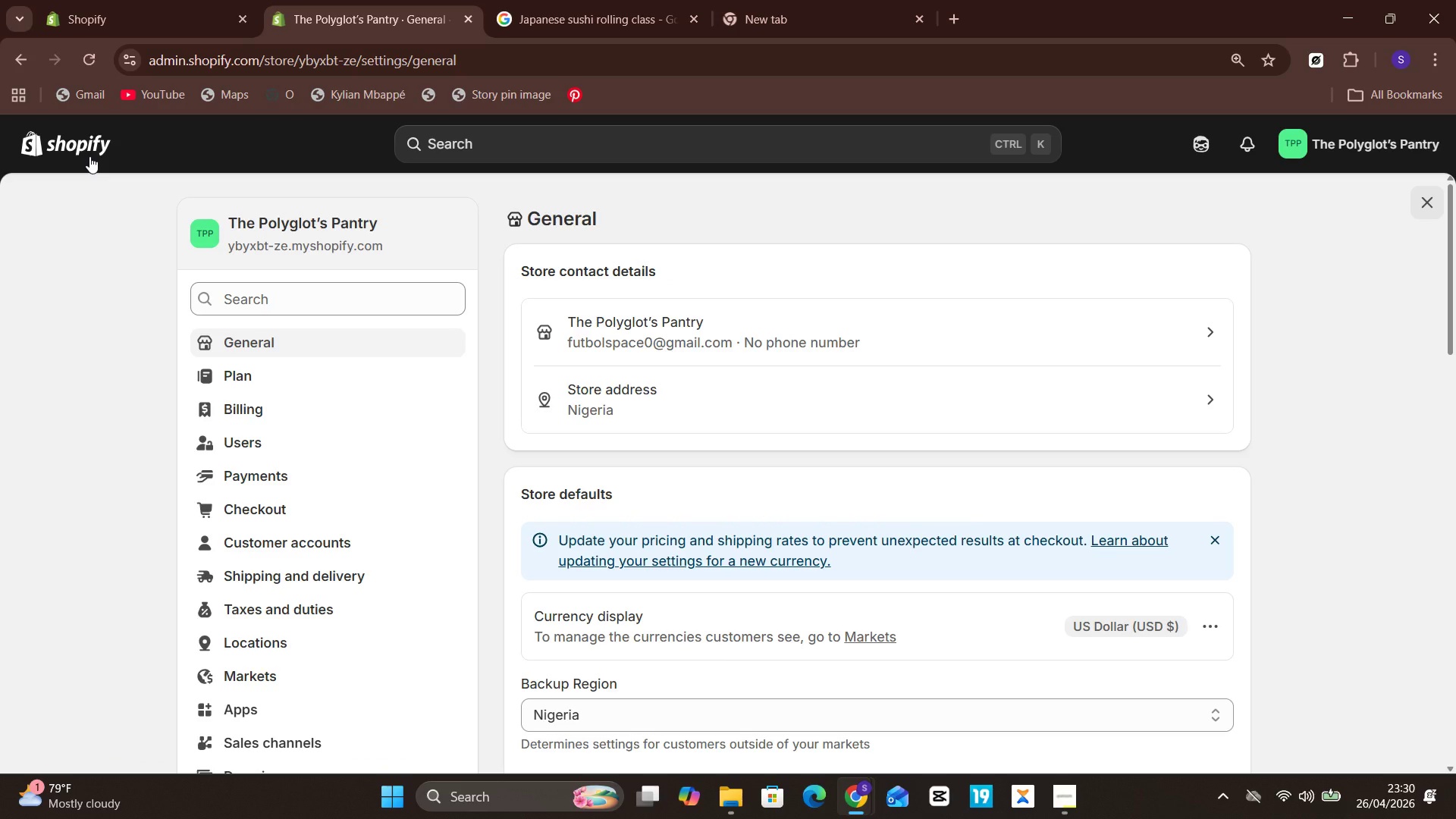 
left_click([1138, 746])
 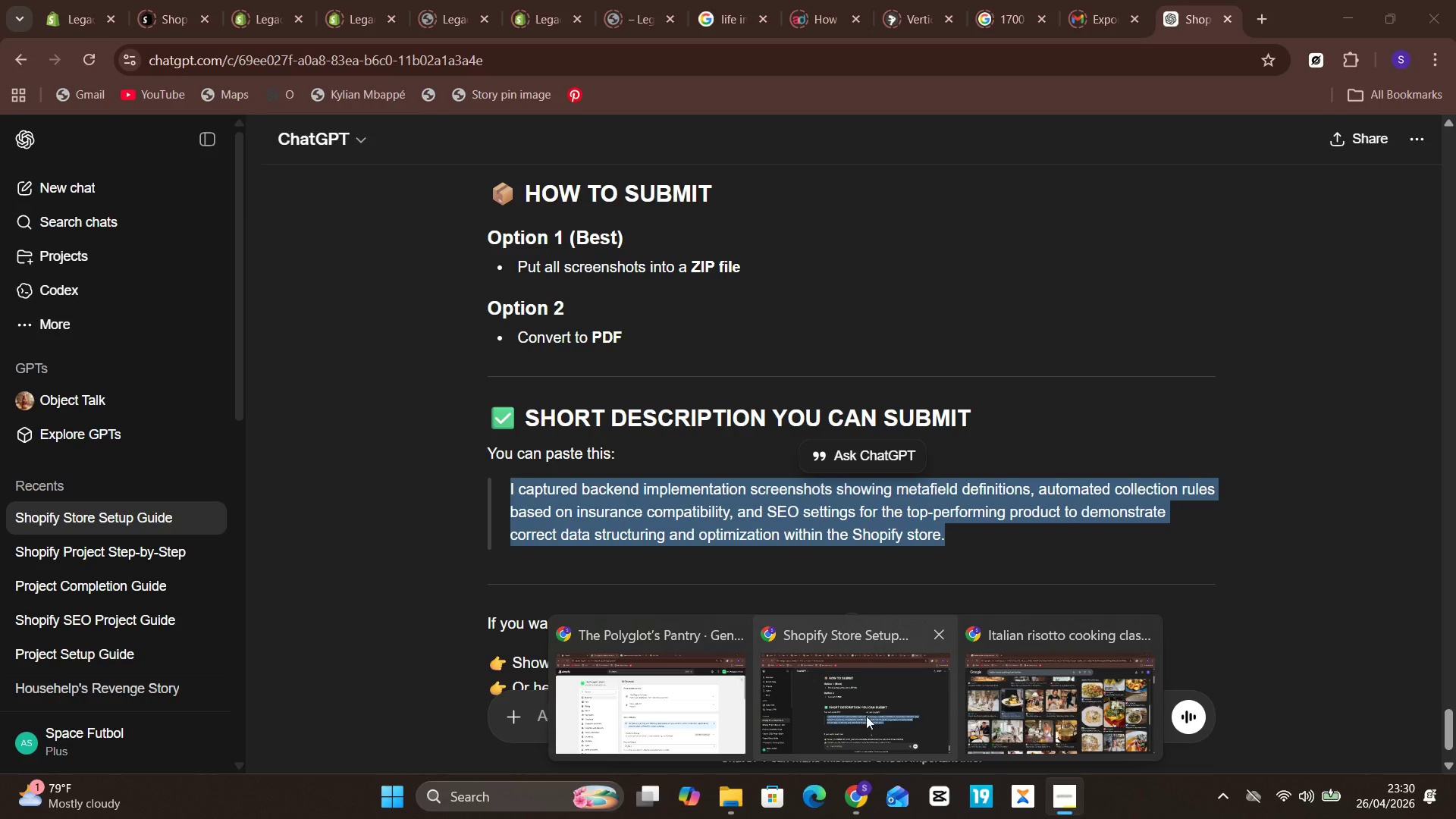 
left_click([669, 682])
 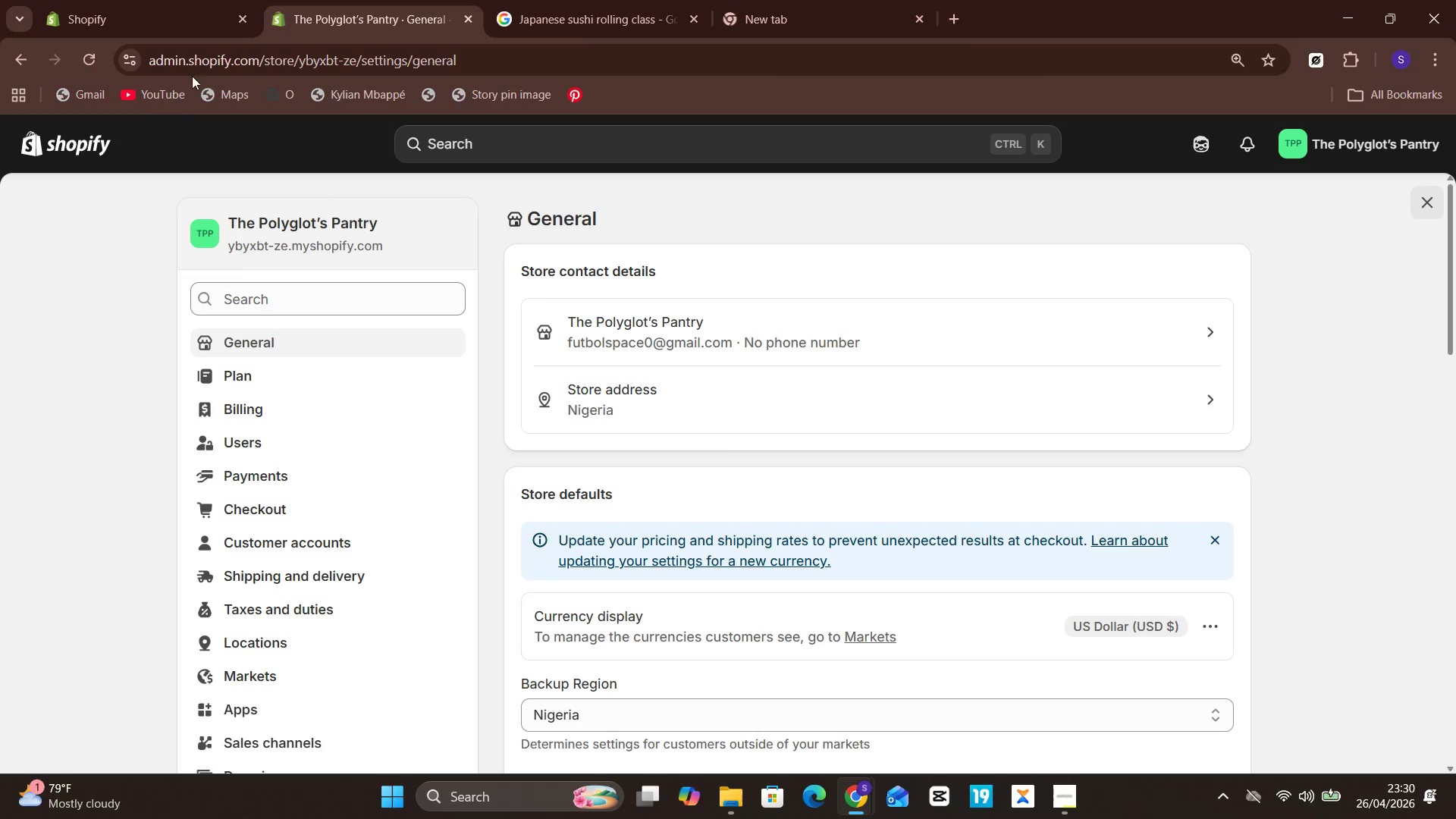 
left_click([93, 0])
 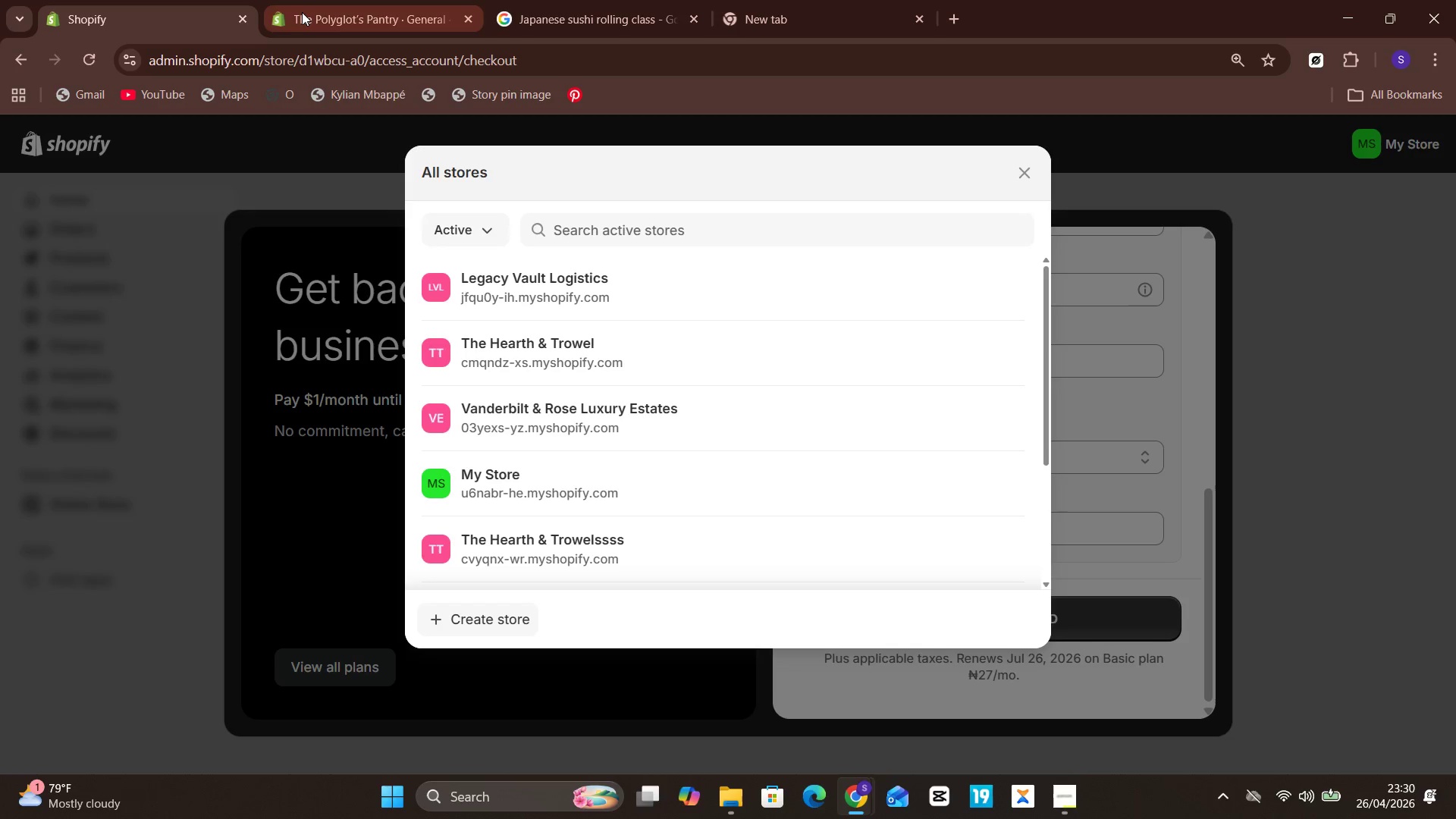 
left_click([302, 12])
 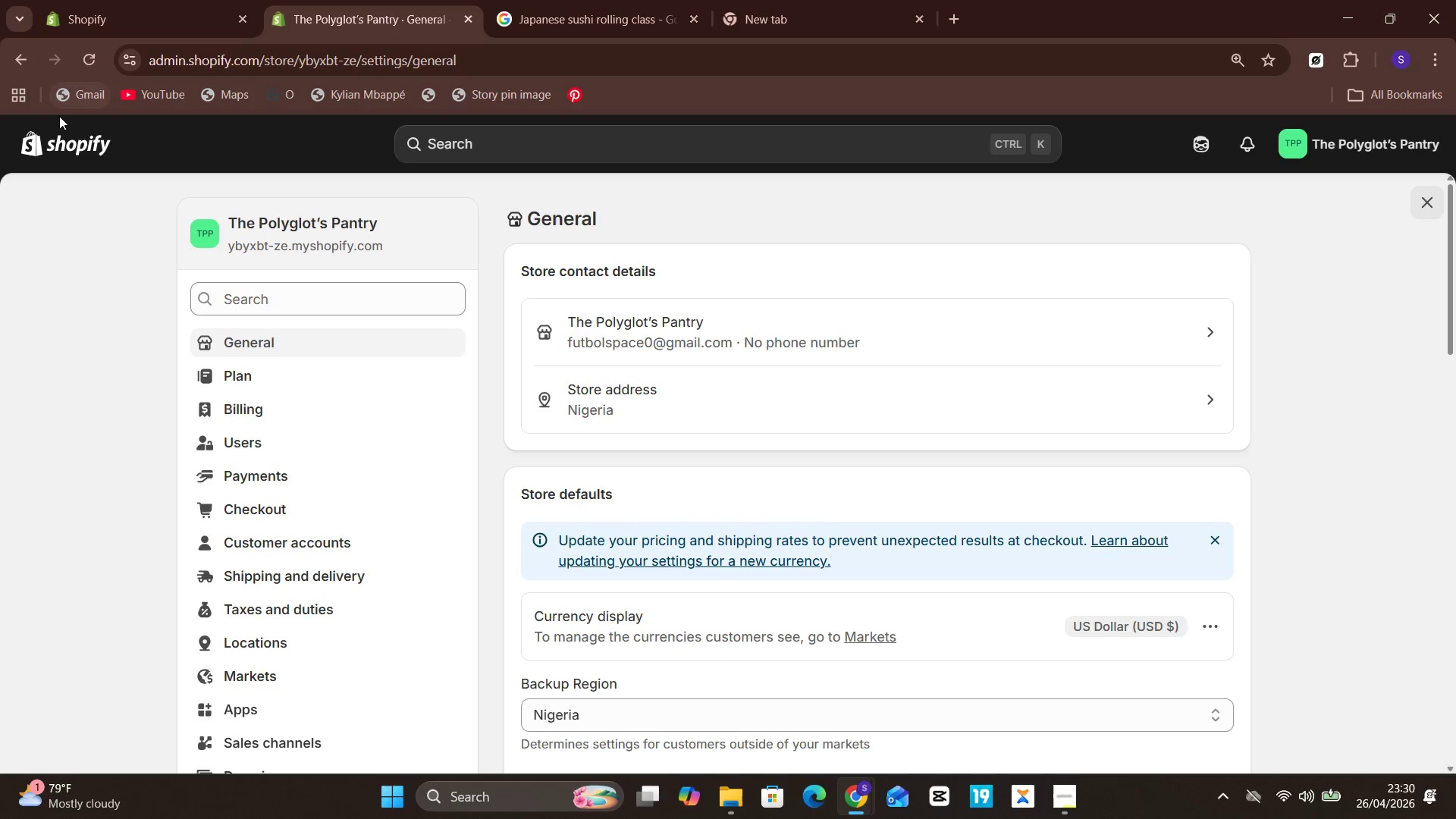 
left_click([61, 143])
 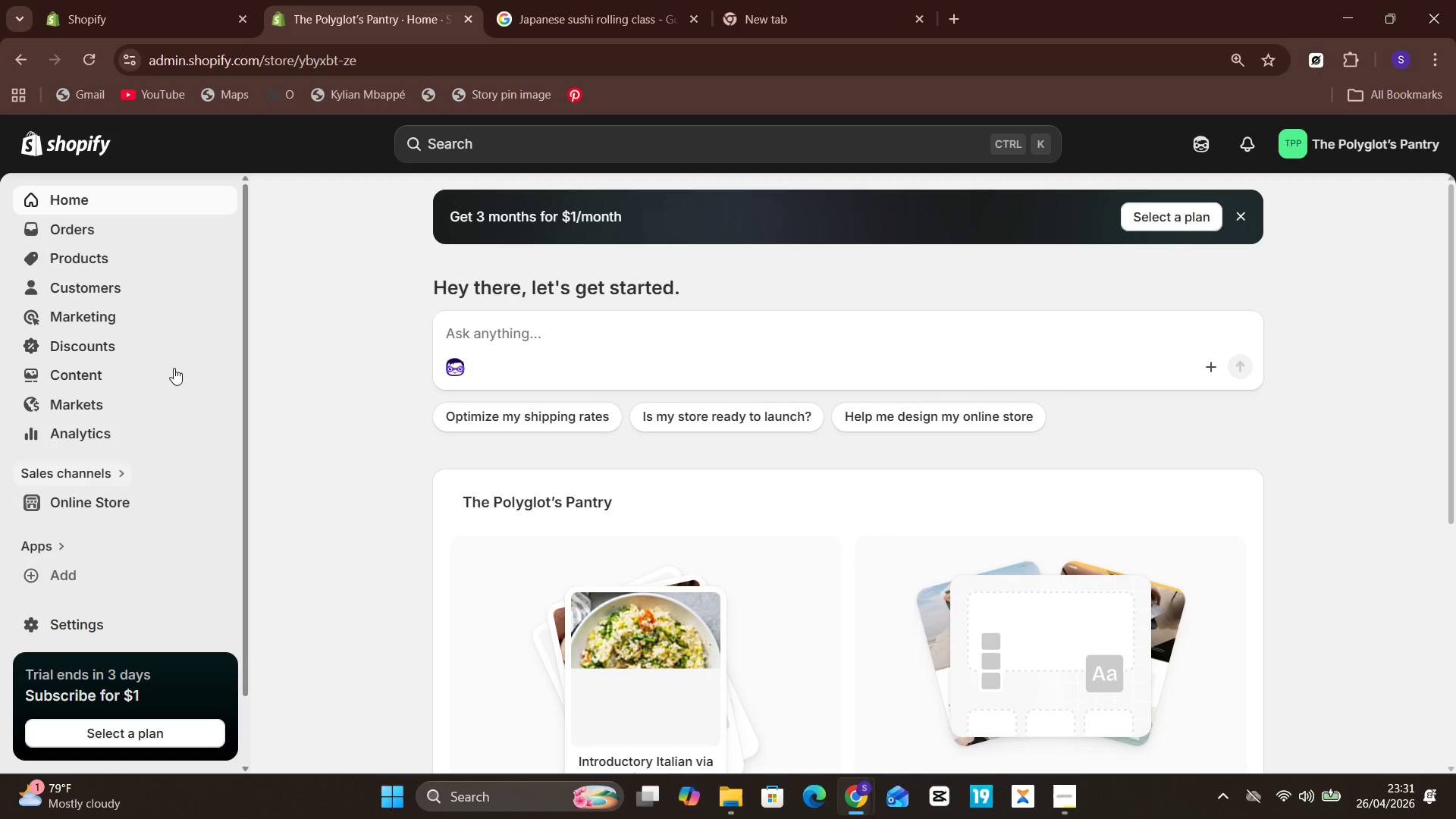 
wait(8.17)
 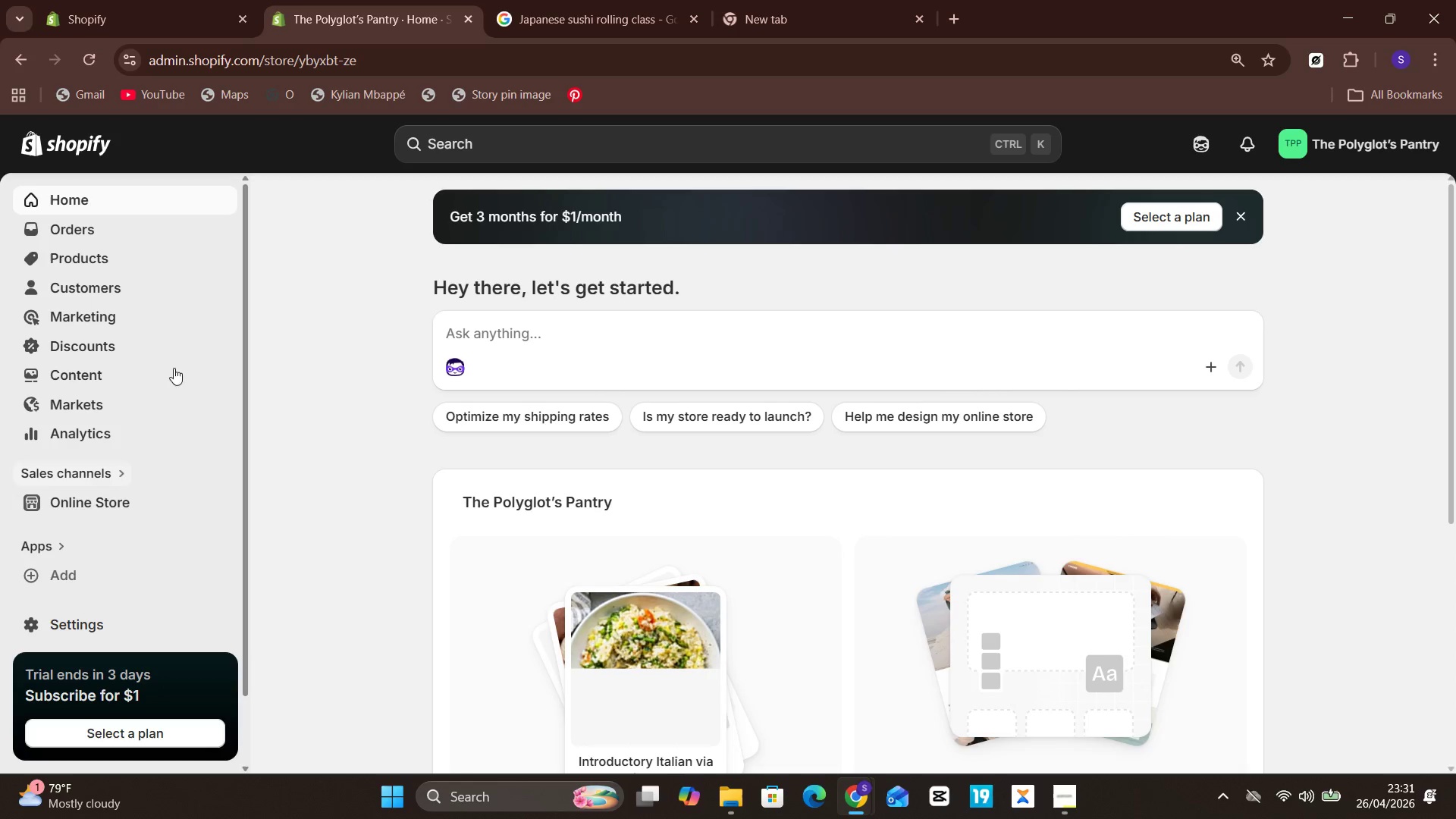 
left_click([99, 268])
 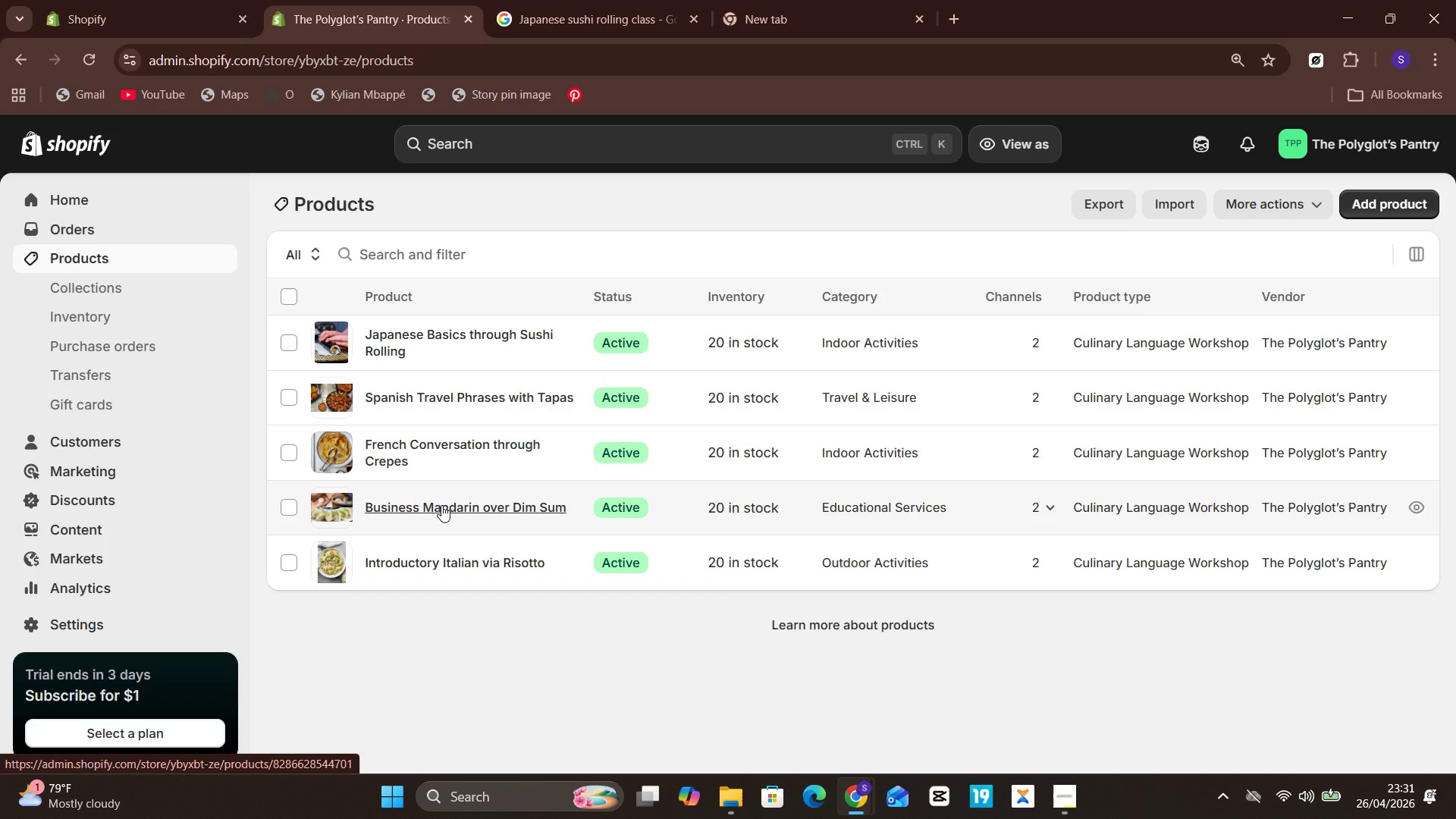 
wait(9.17)
 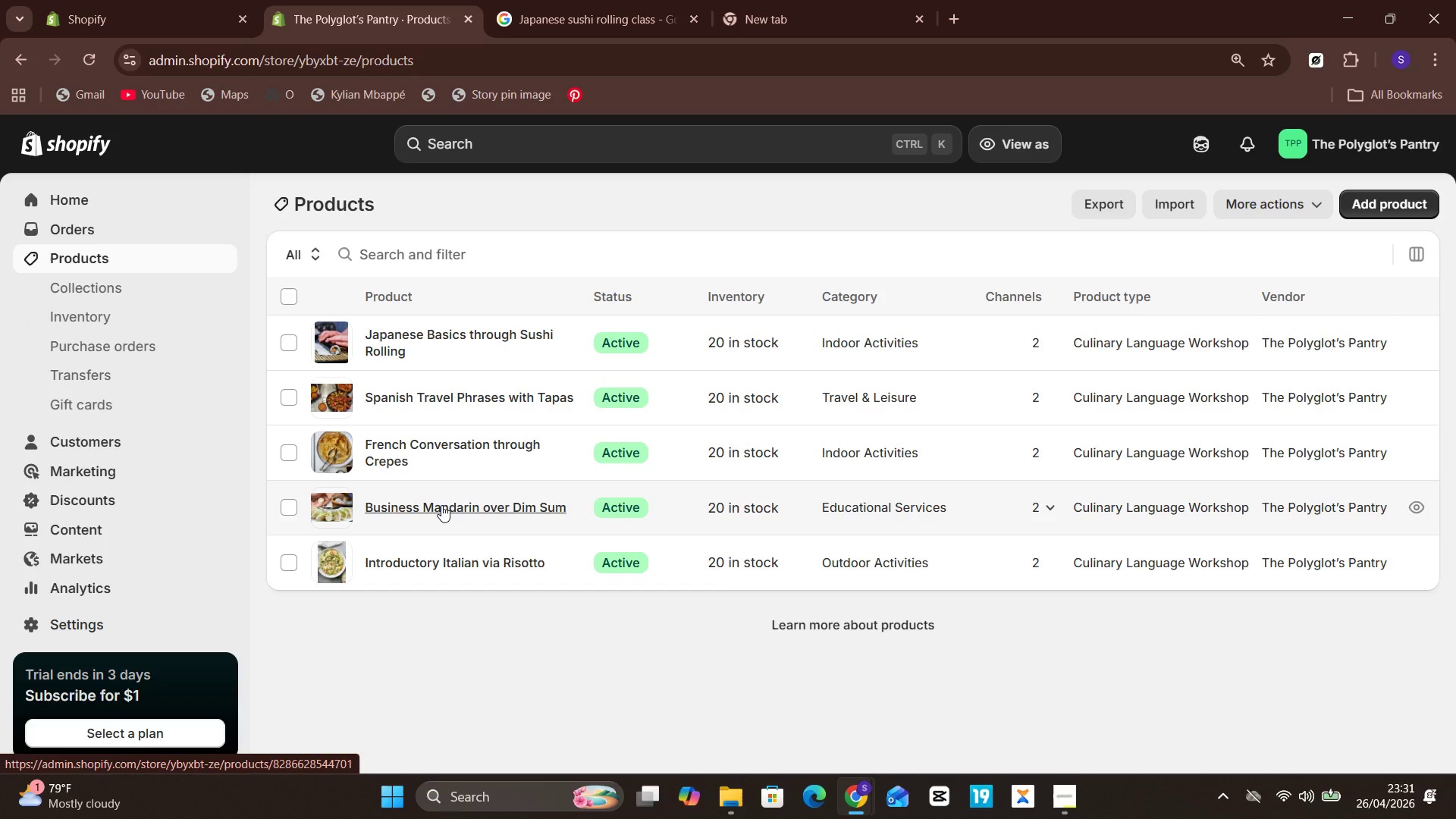 
left_click([526, 574])
 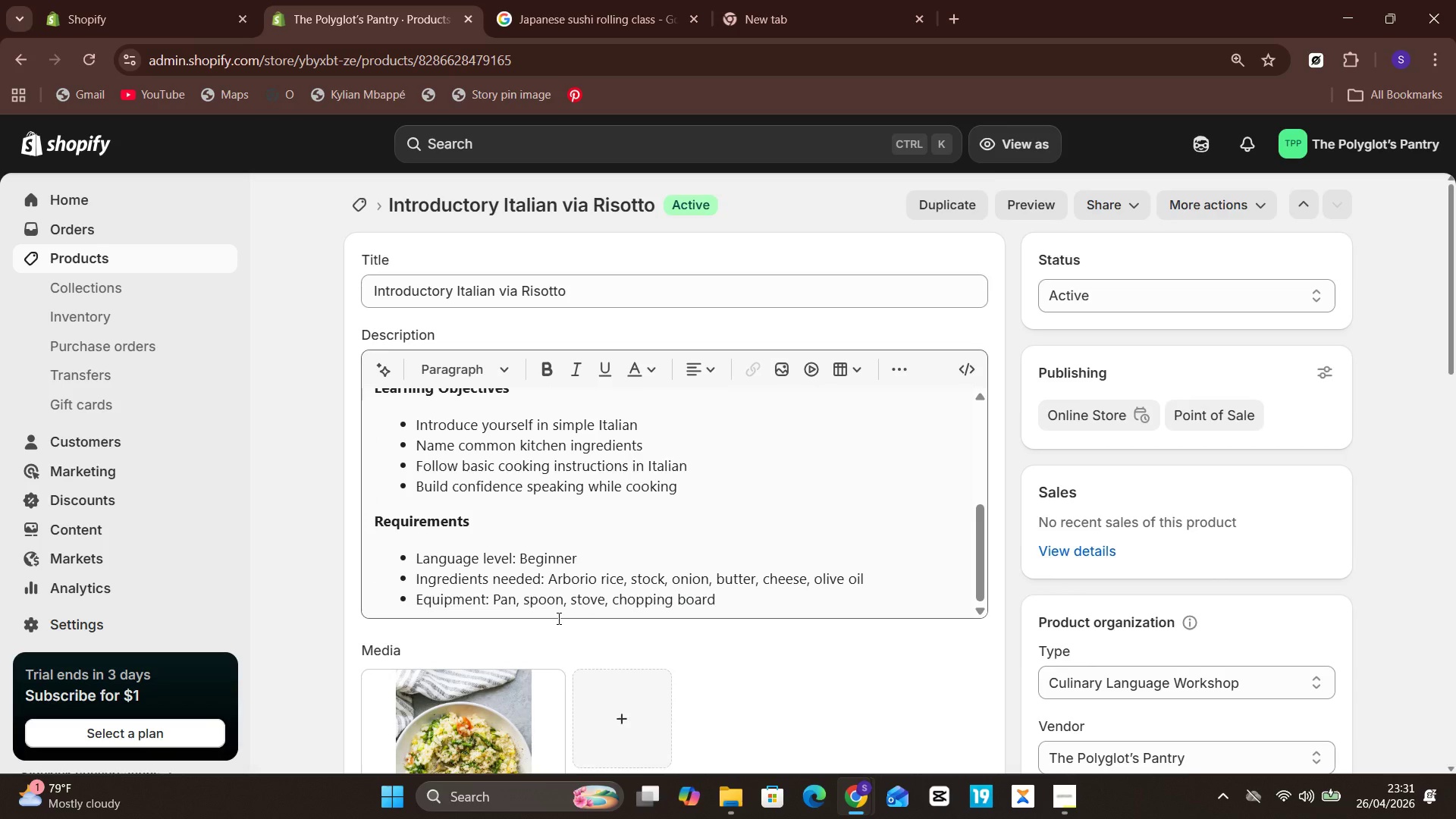 
wait(6.52)
 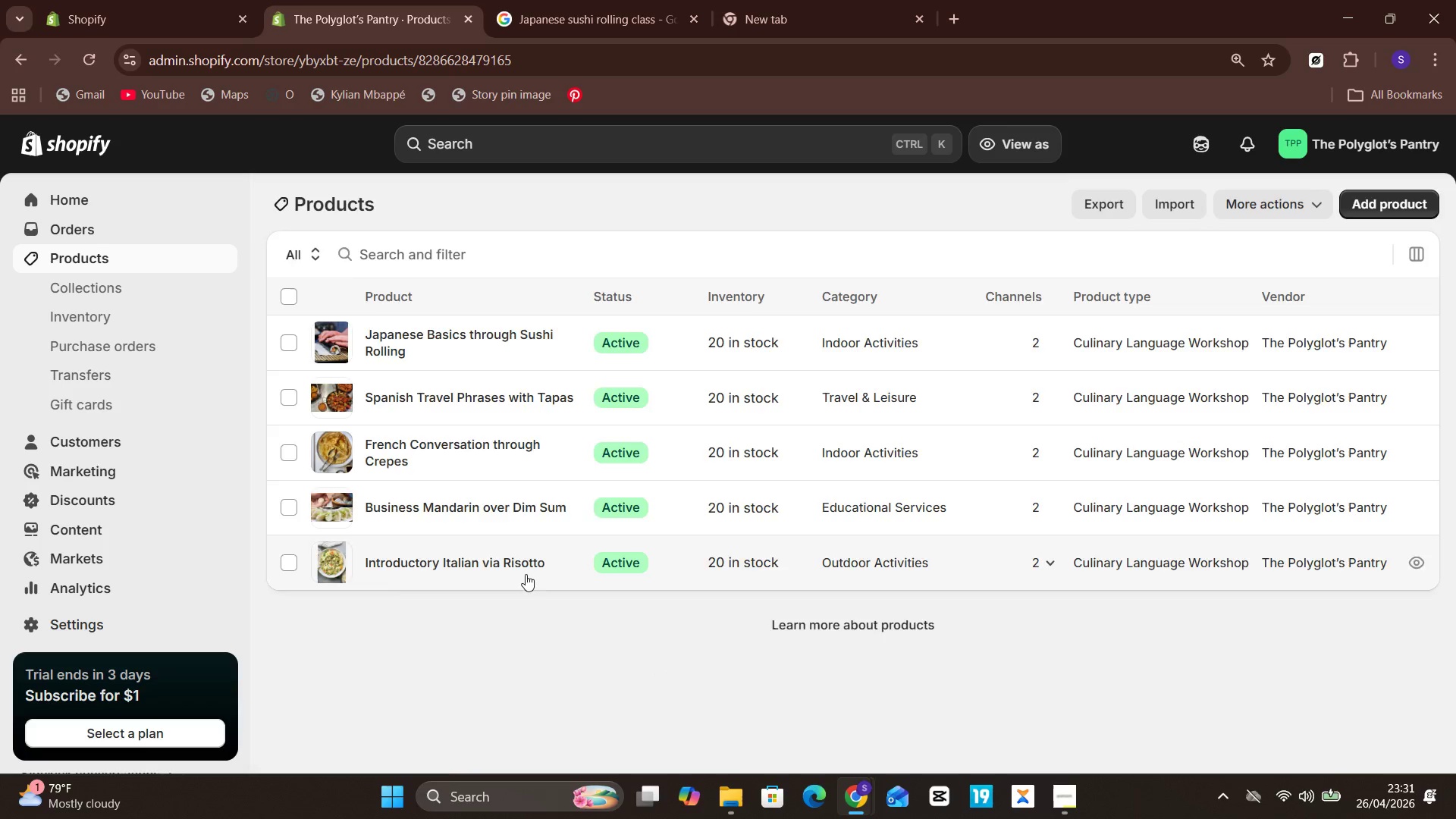 
left_click([457, 620])
 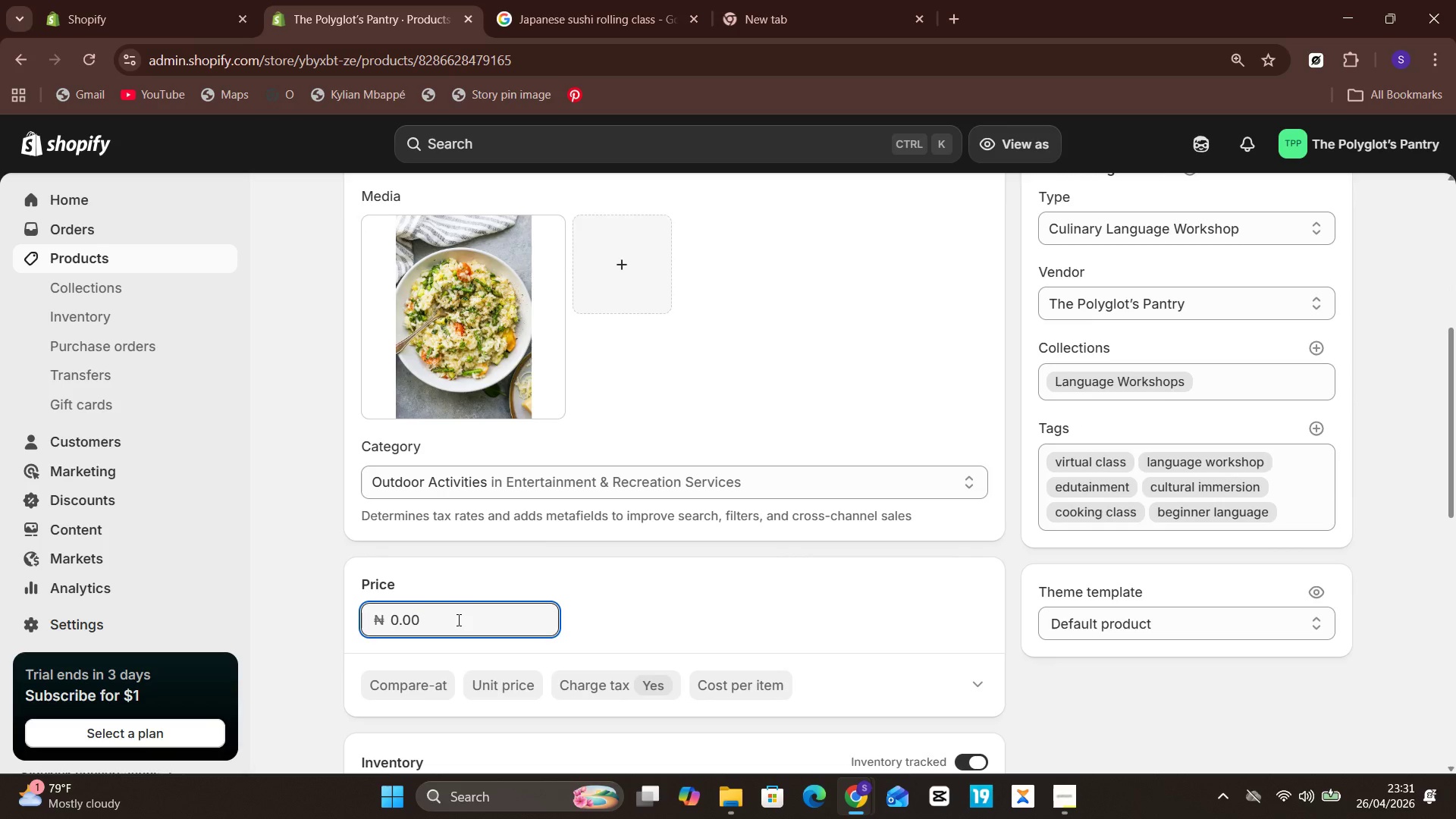 
key(Backspace)
key(Backspace)
key(Backspace)
key(Backspace)
key(Backspace)
type(49)
 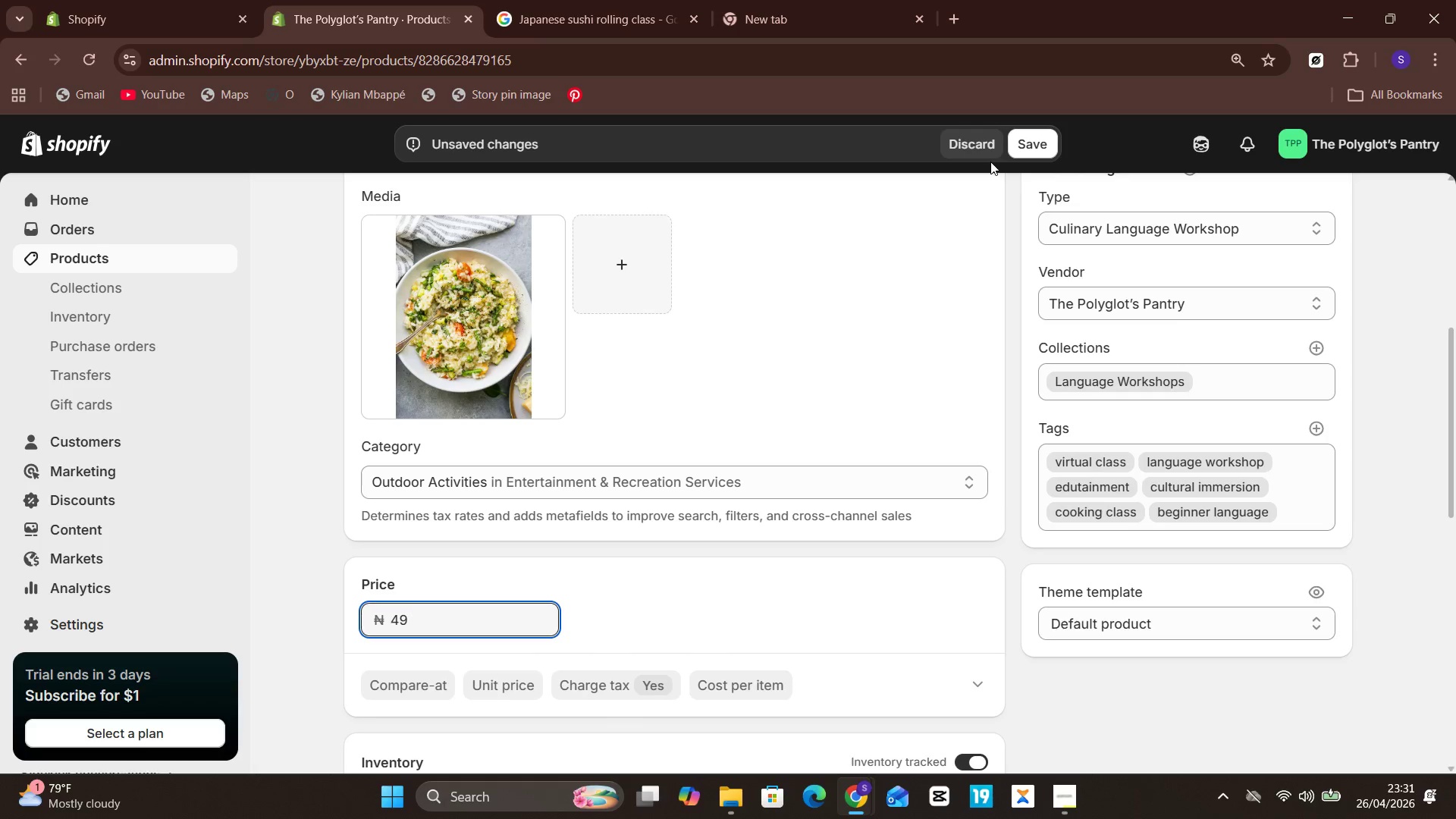 
left_click([1015, 153])
 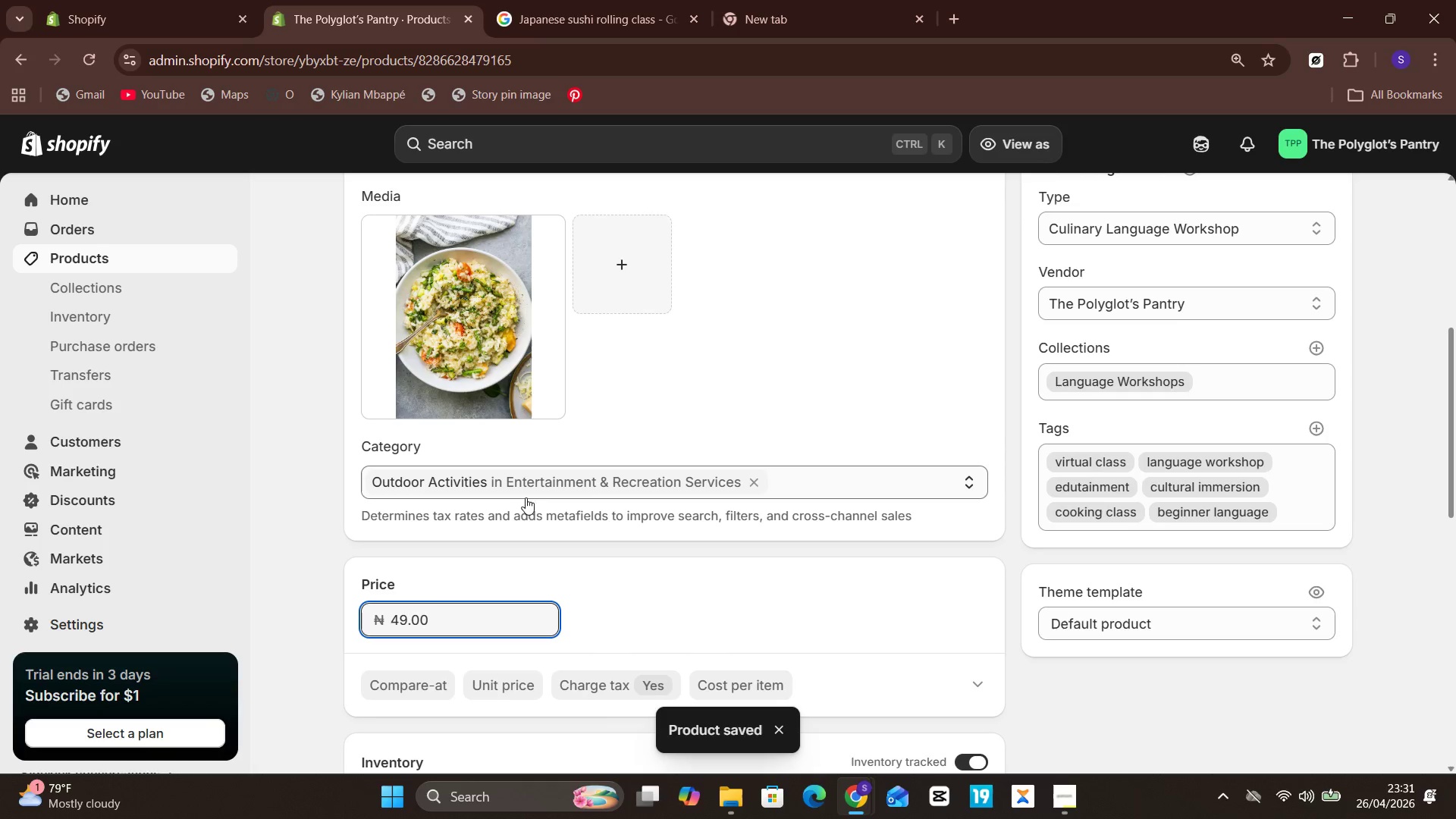 
wait(7.08)
 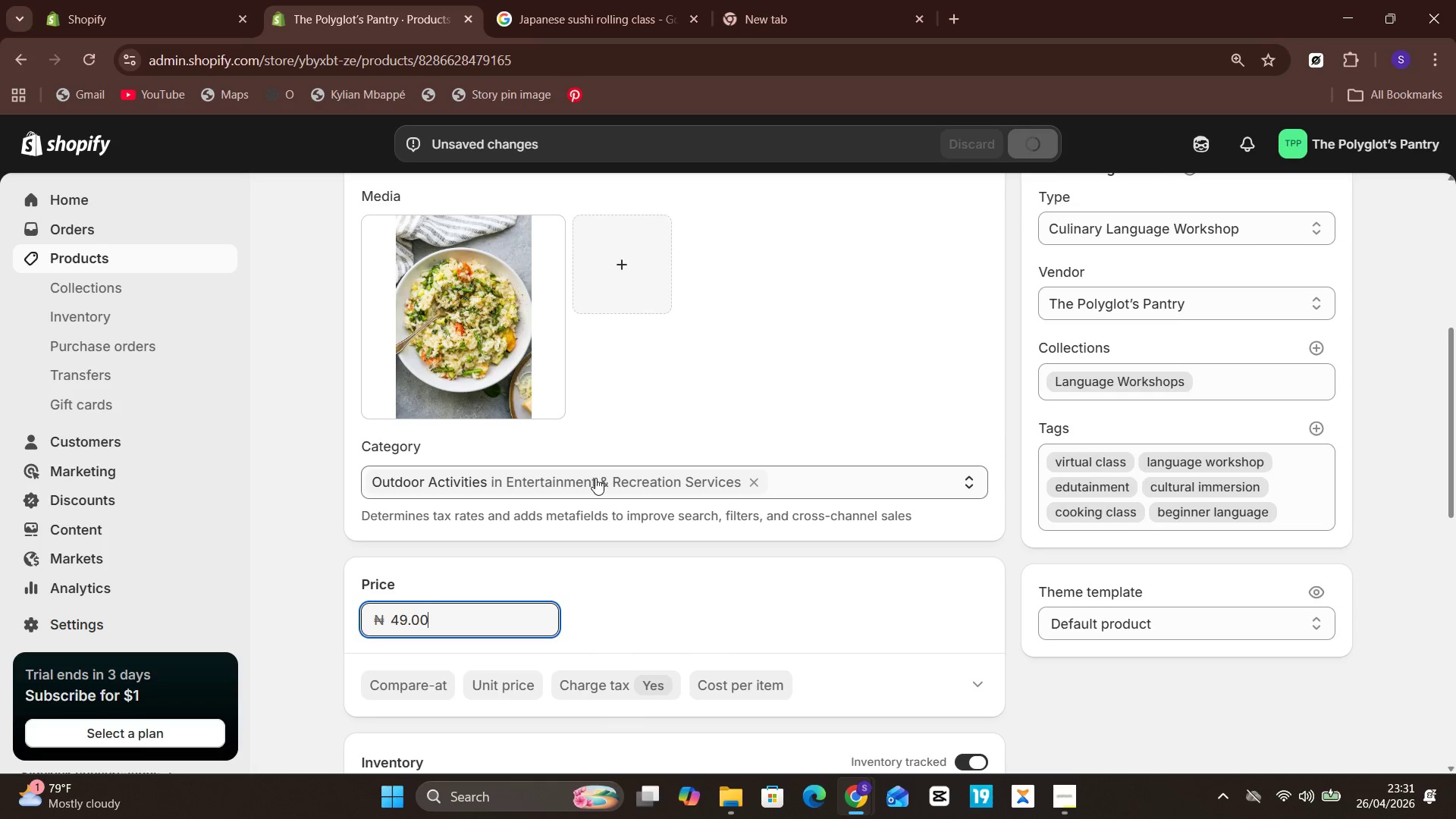 
left_click([55, 253])
 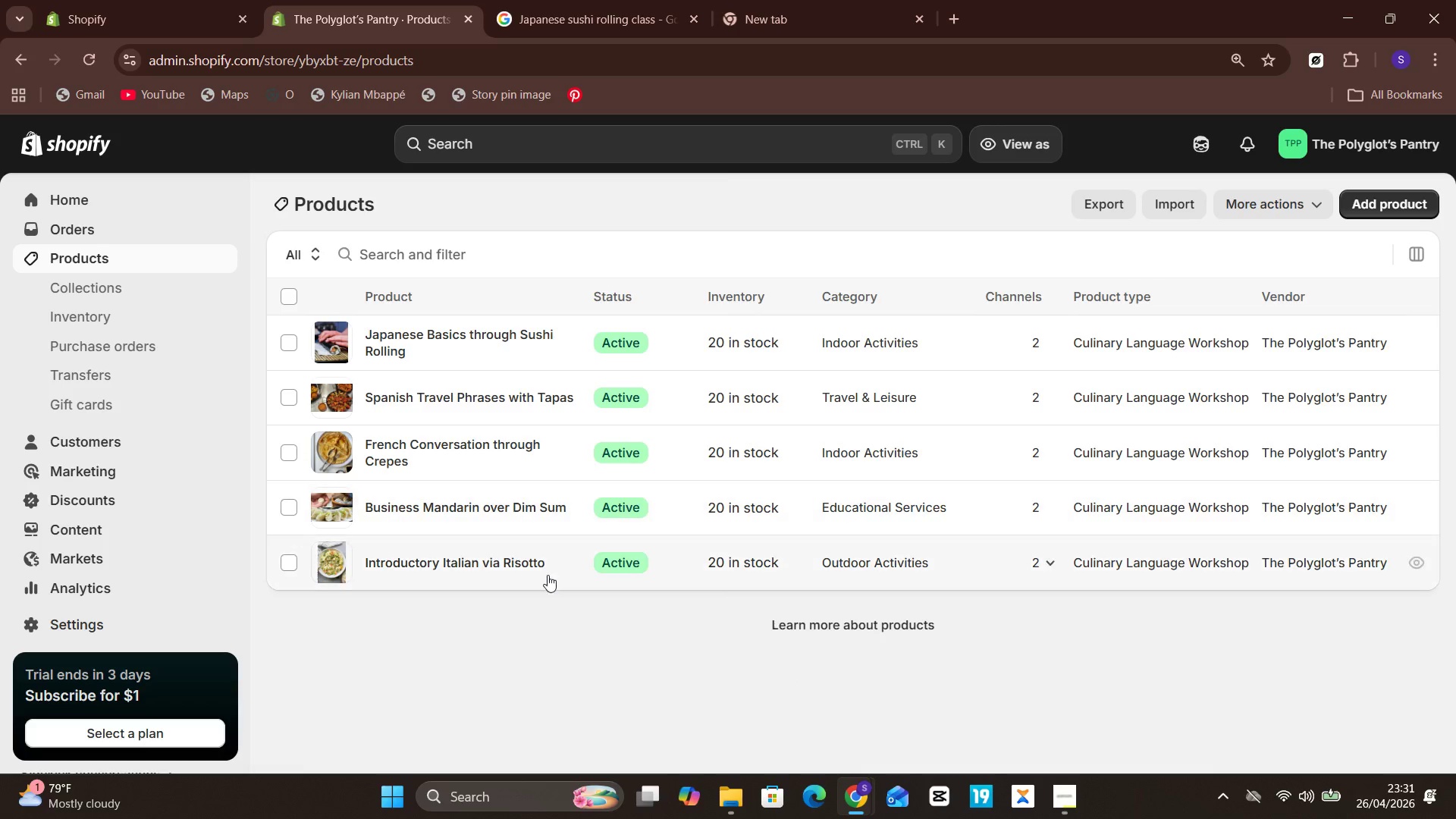 
left_click([515, 511])
 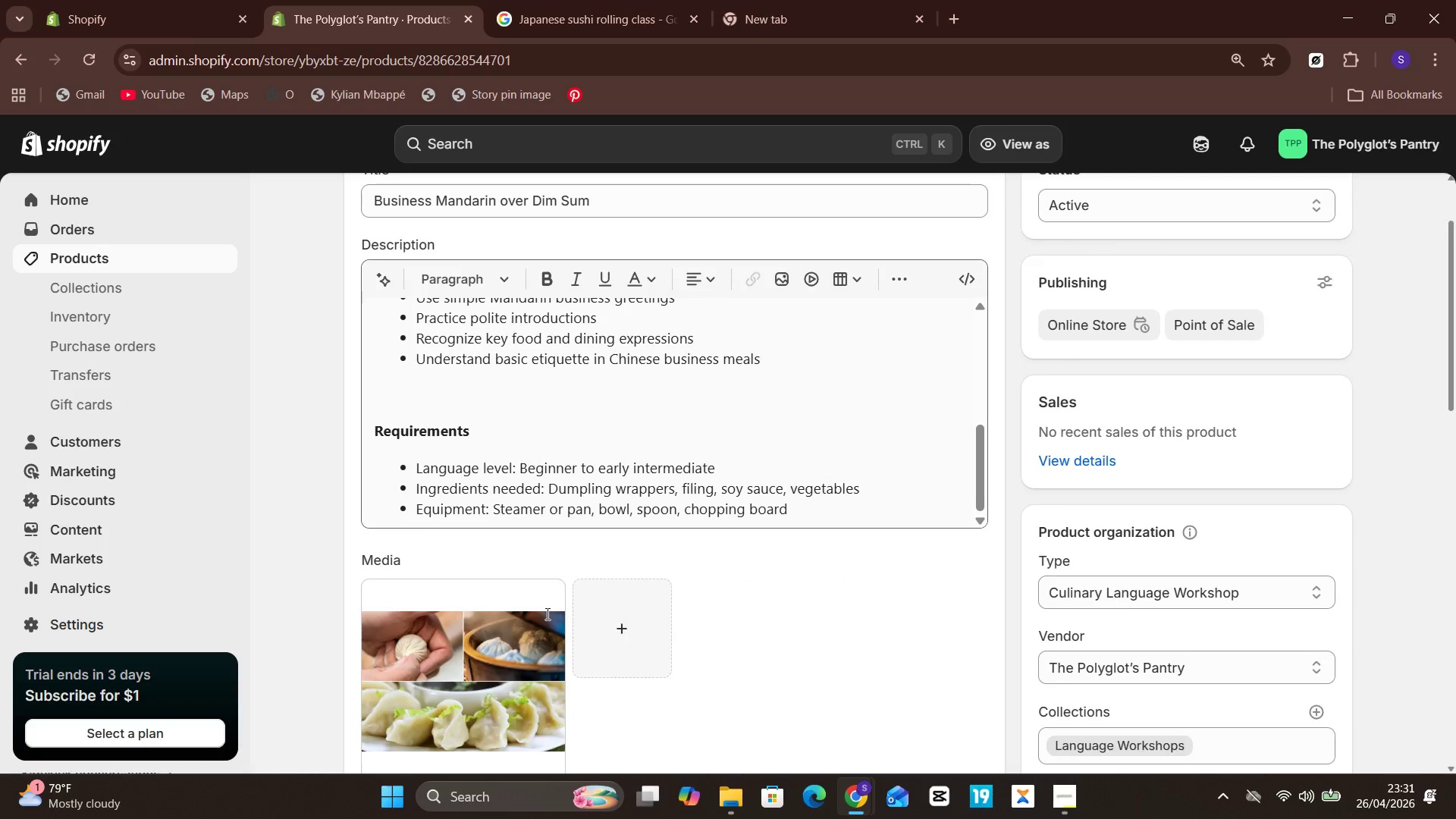 
left_click([442, 649])
 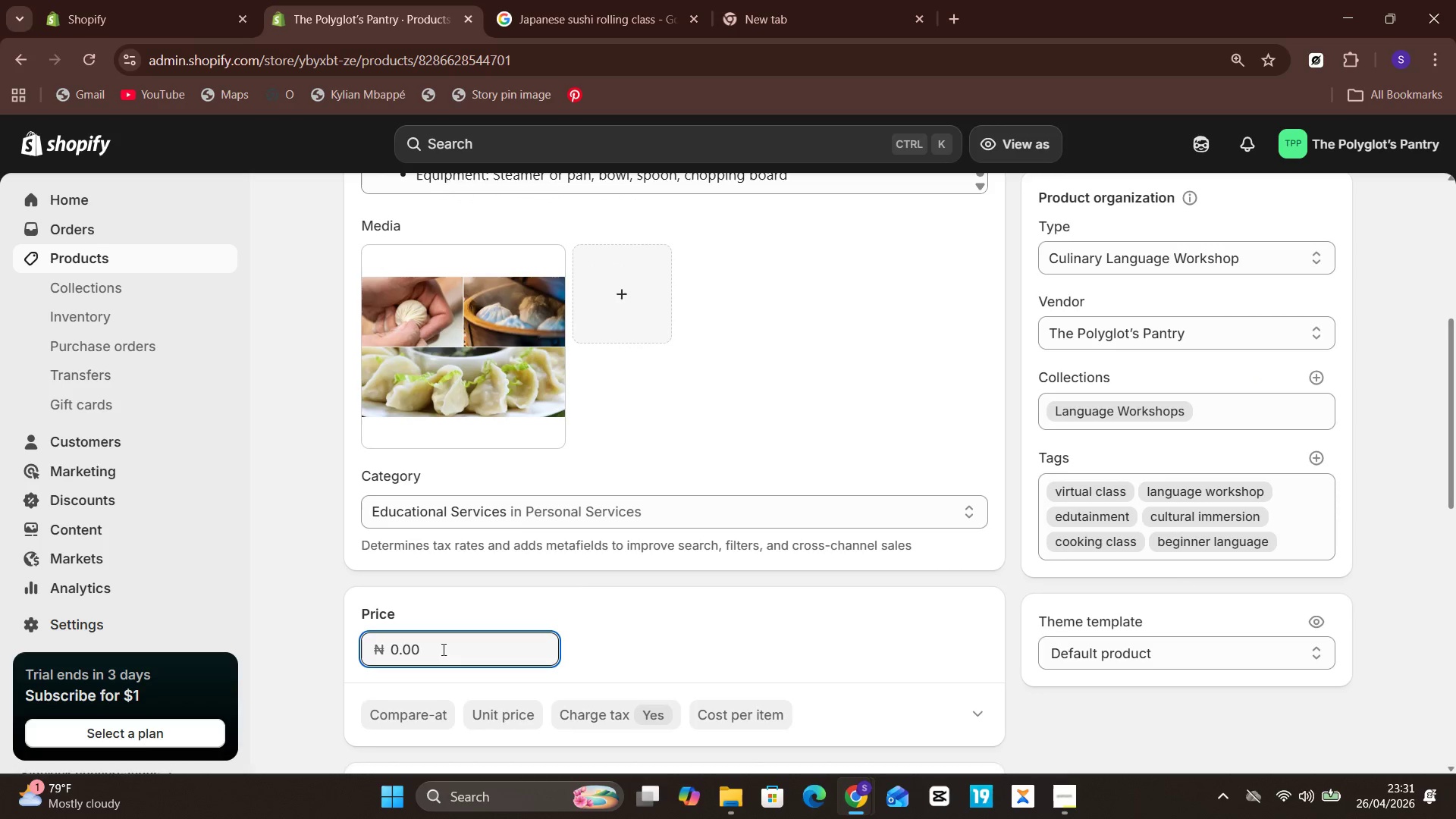 
type(=)
key(Backspace)
key(Backspace)
key(Backspace)
key(Backspace)
key(Backspace)
key(Backspace)
type(6)
key(Backspace)
type(59)
 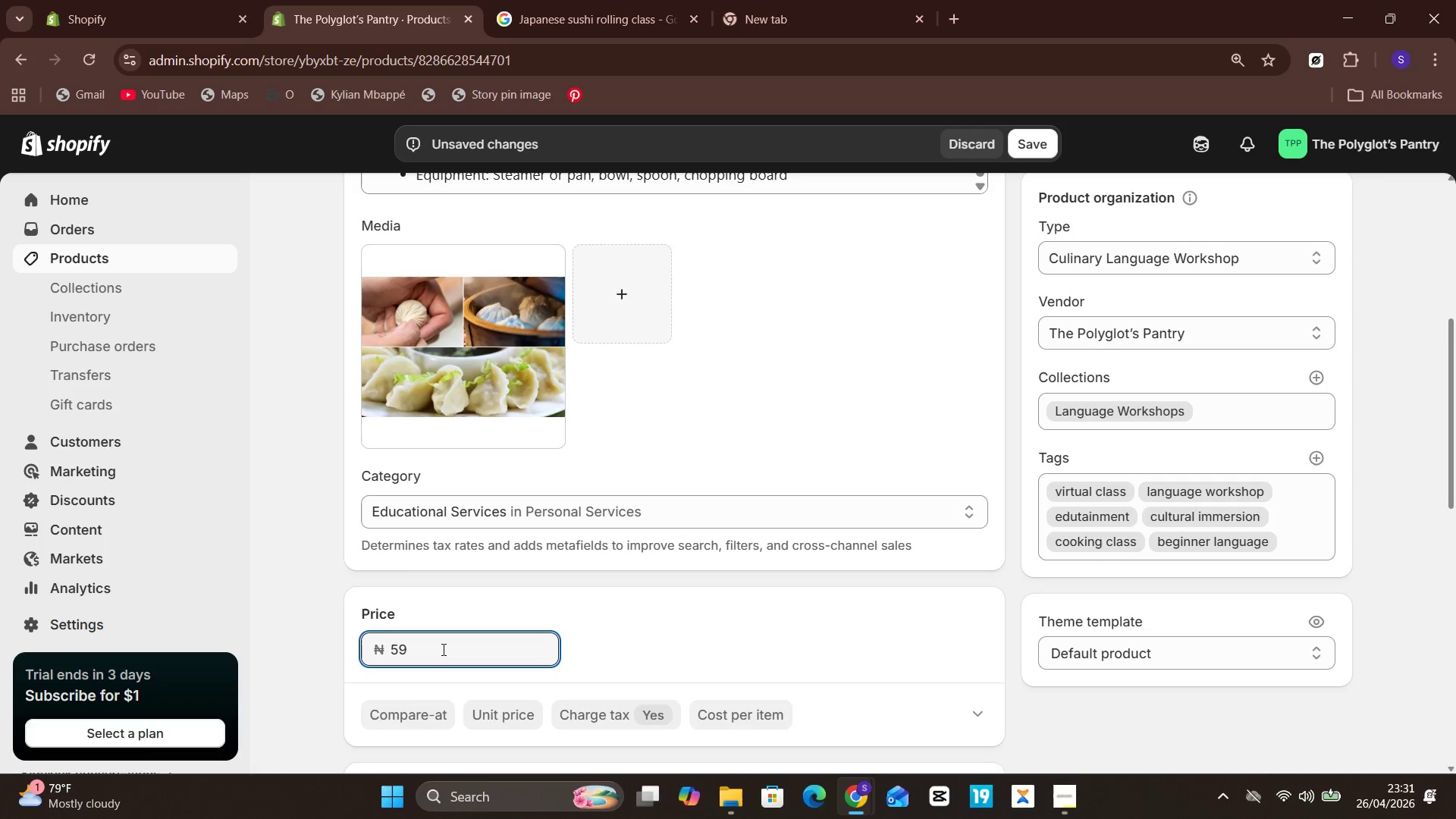 
left_click([1028, 136])
 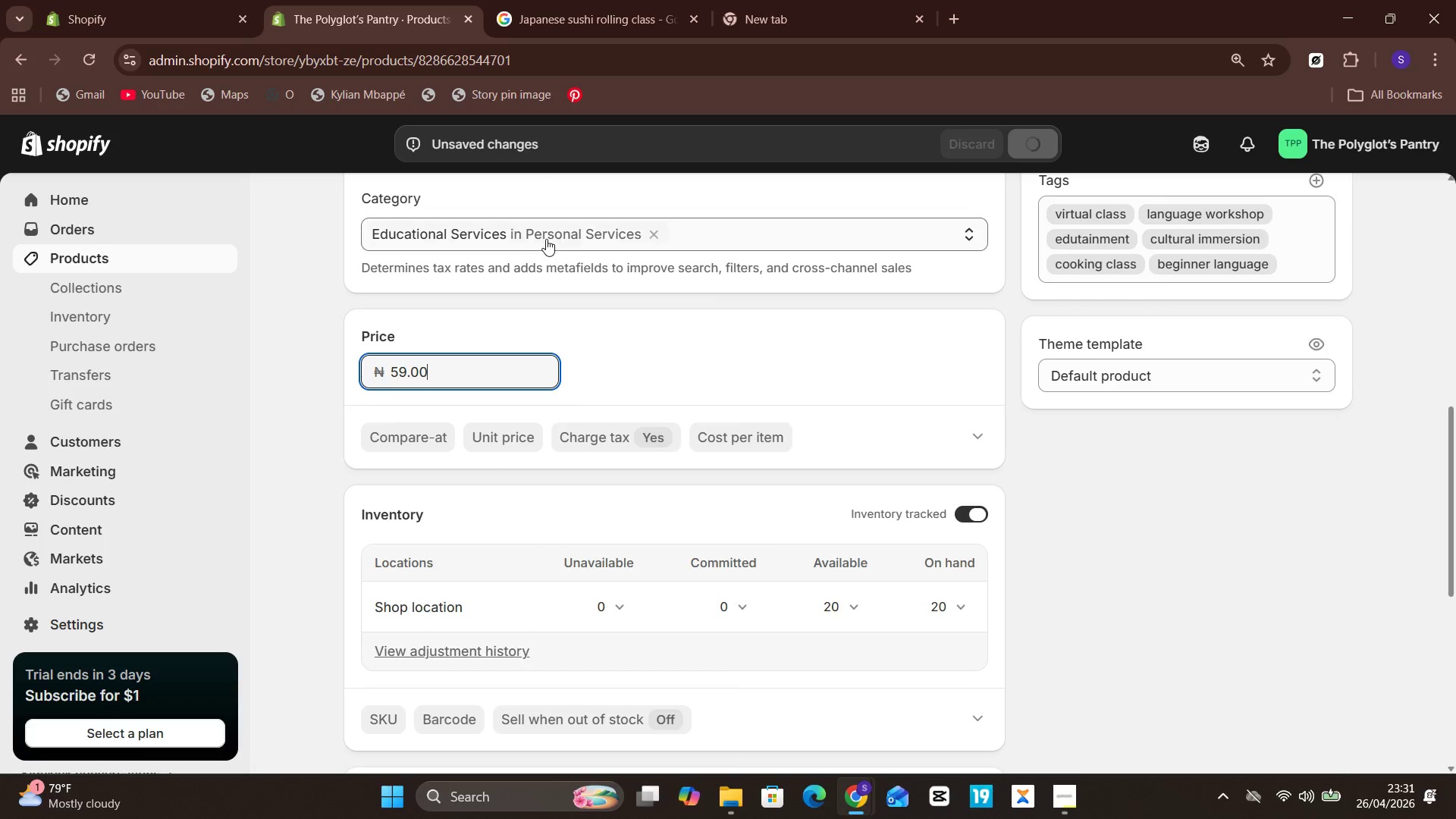 
mouse_move([532, 253])
 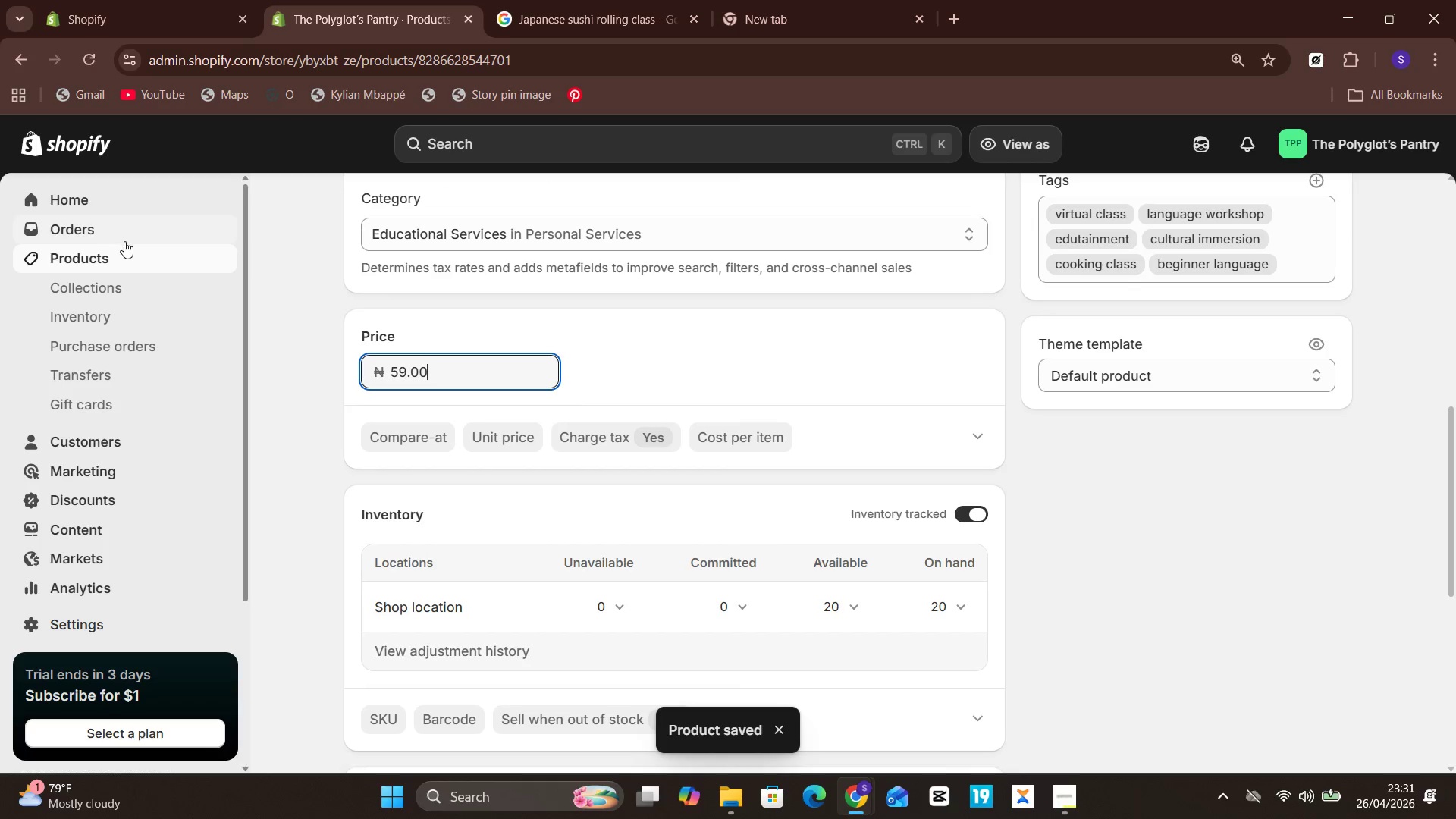 
left_click([125, 254])
 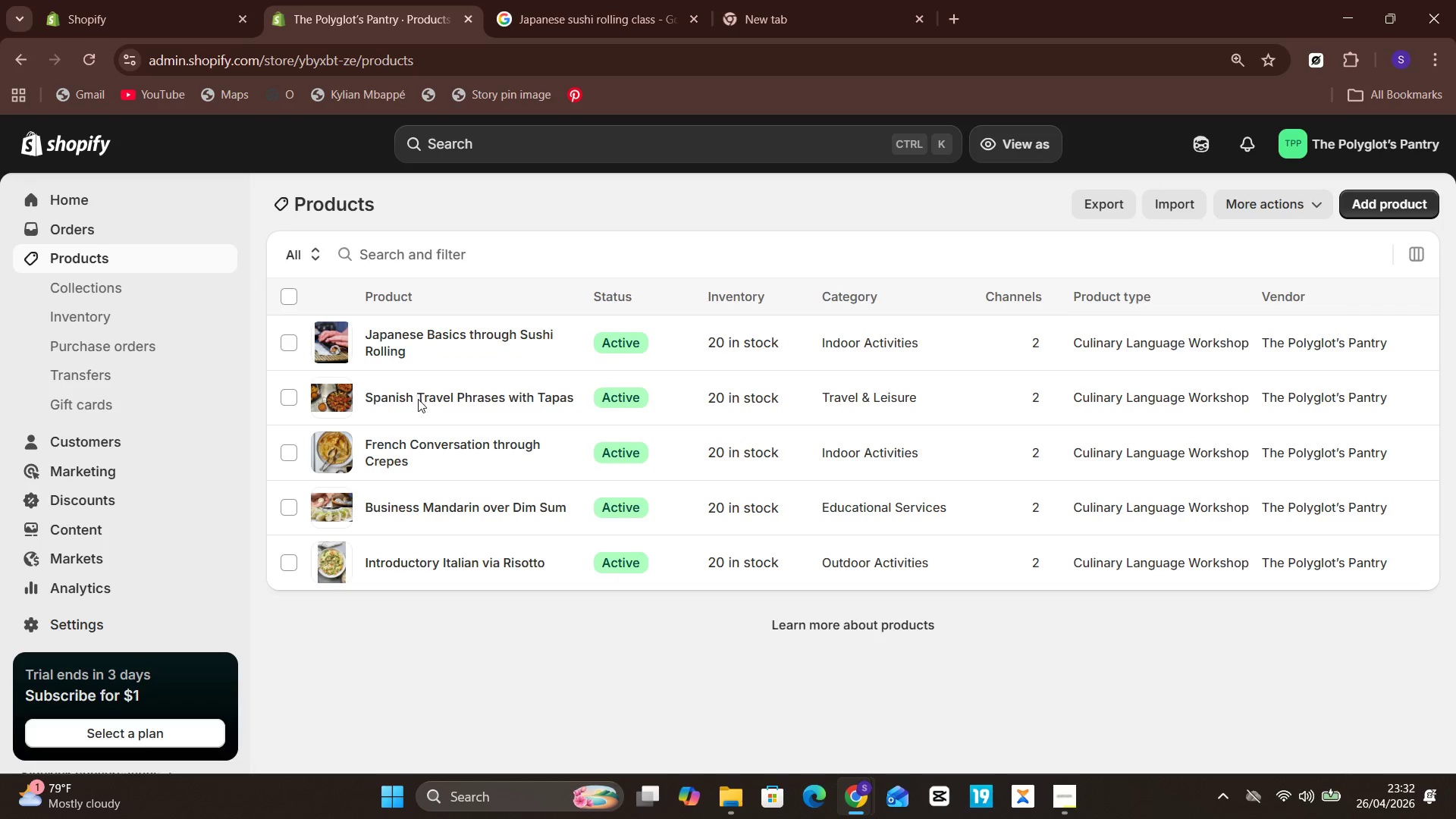 
left_click([422, 455])
 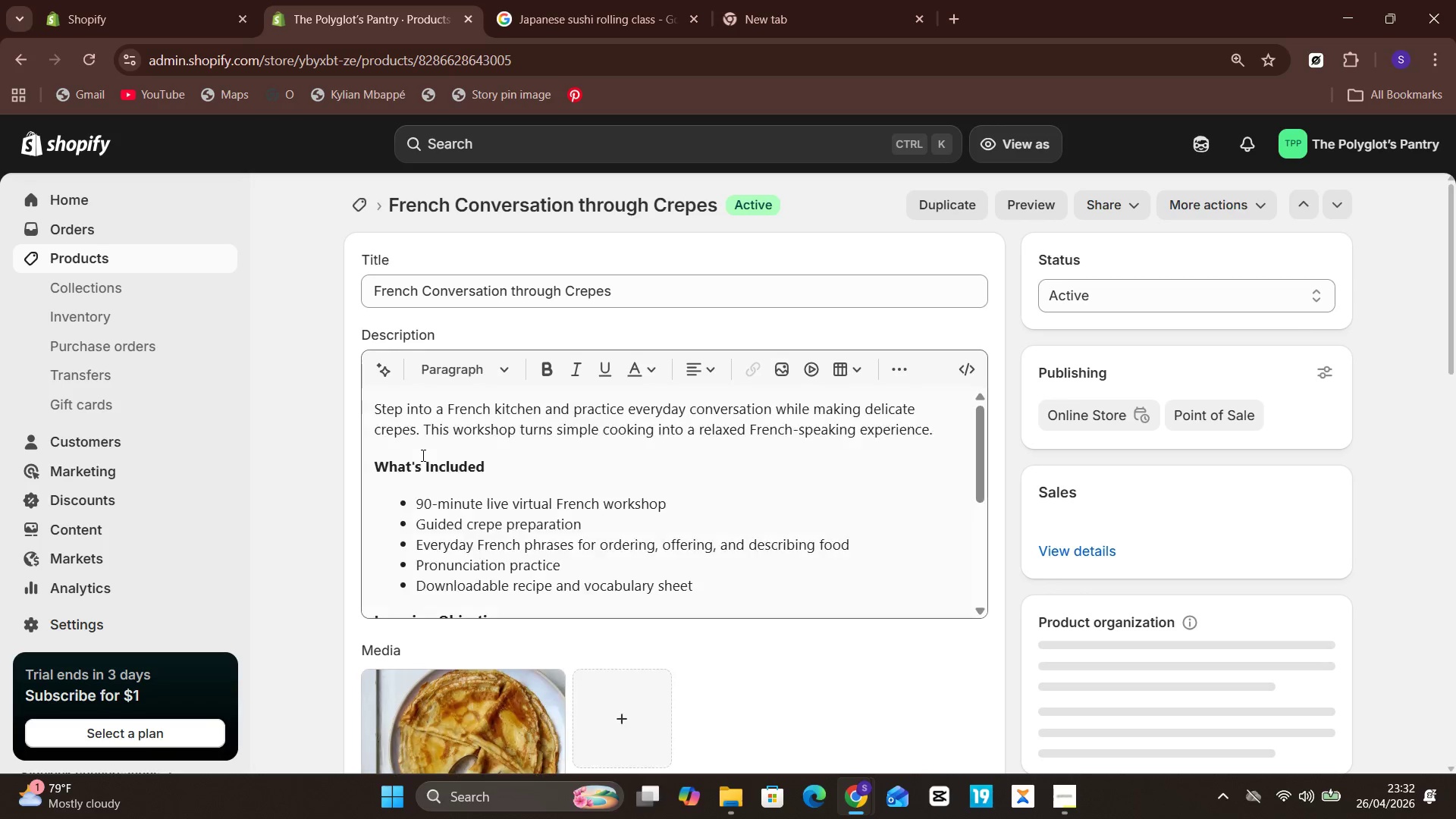 
mouse_move([682, 760])
 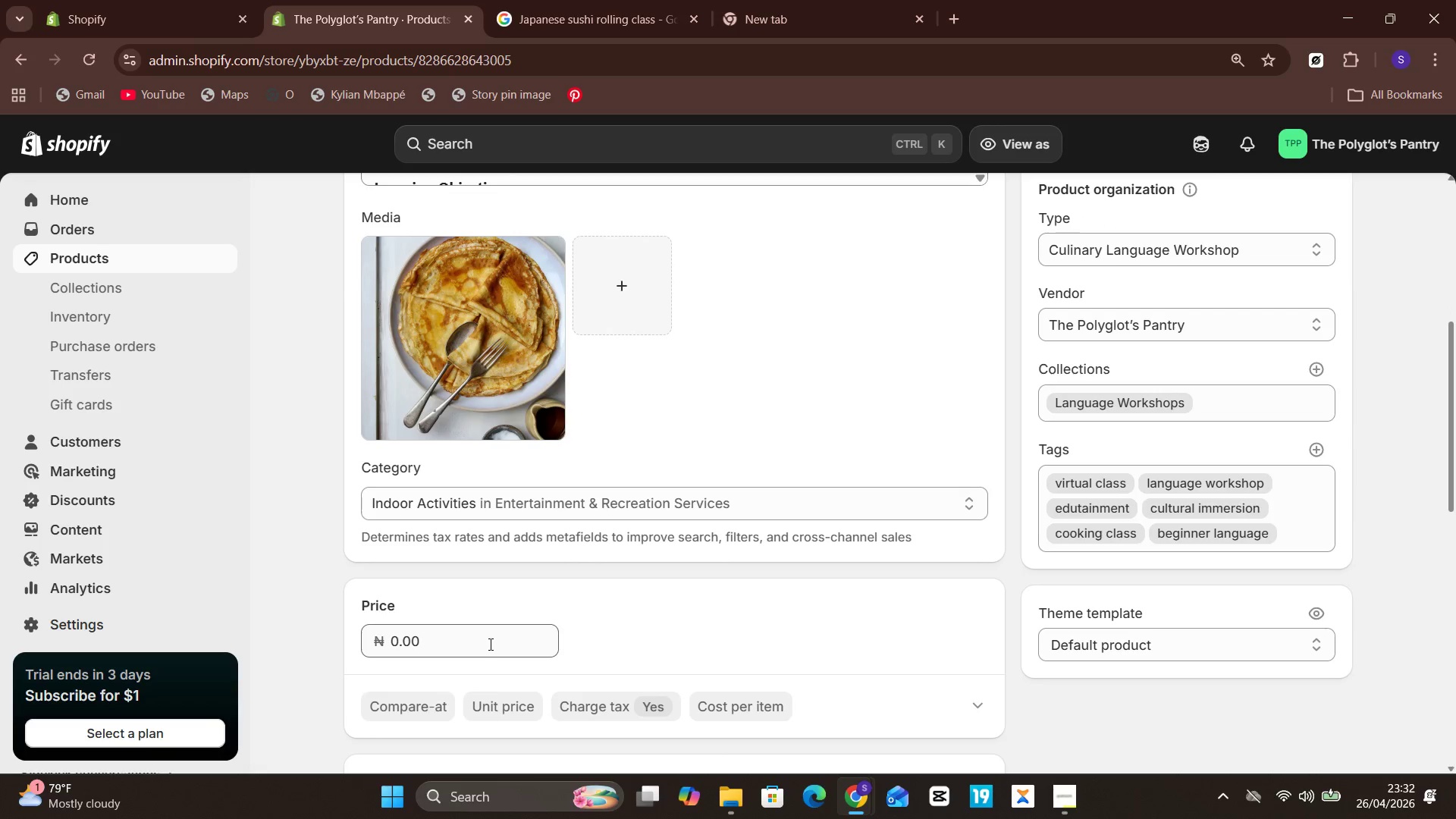 
left_click([489, 644])
 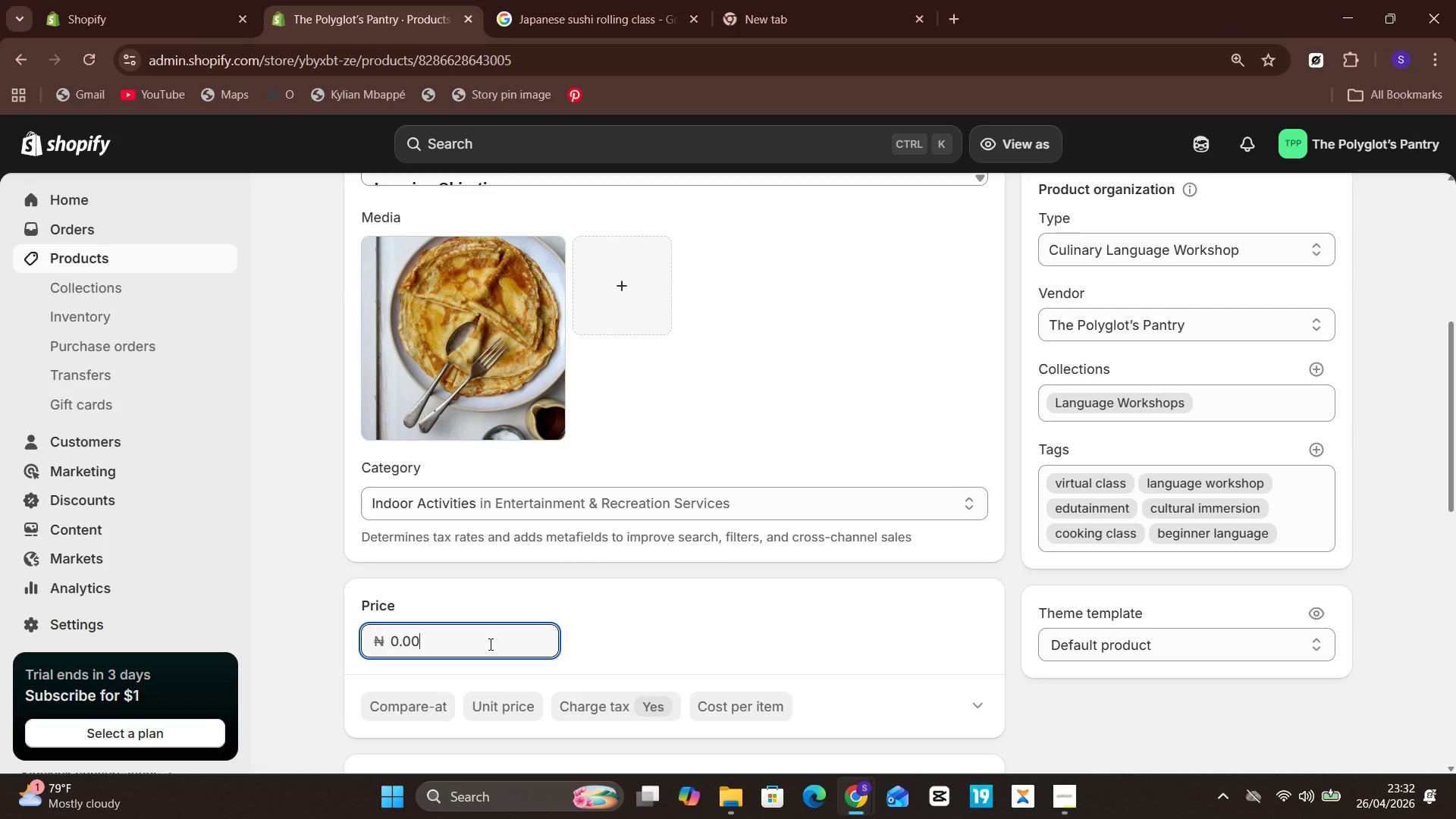 
key(Control+A)
 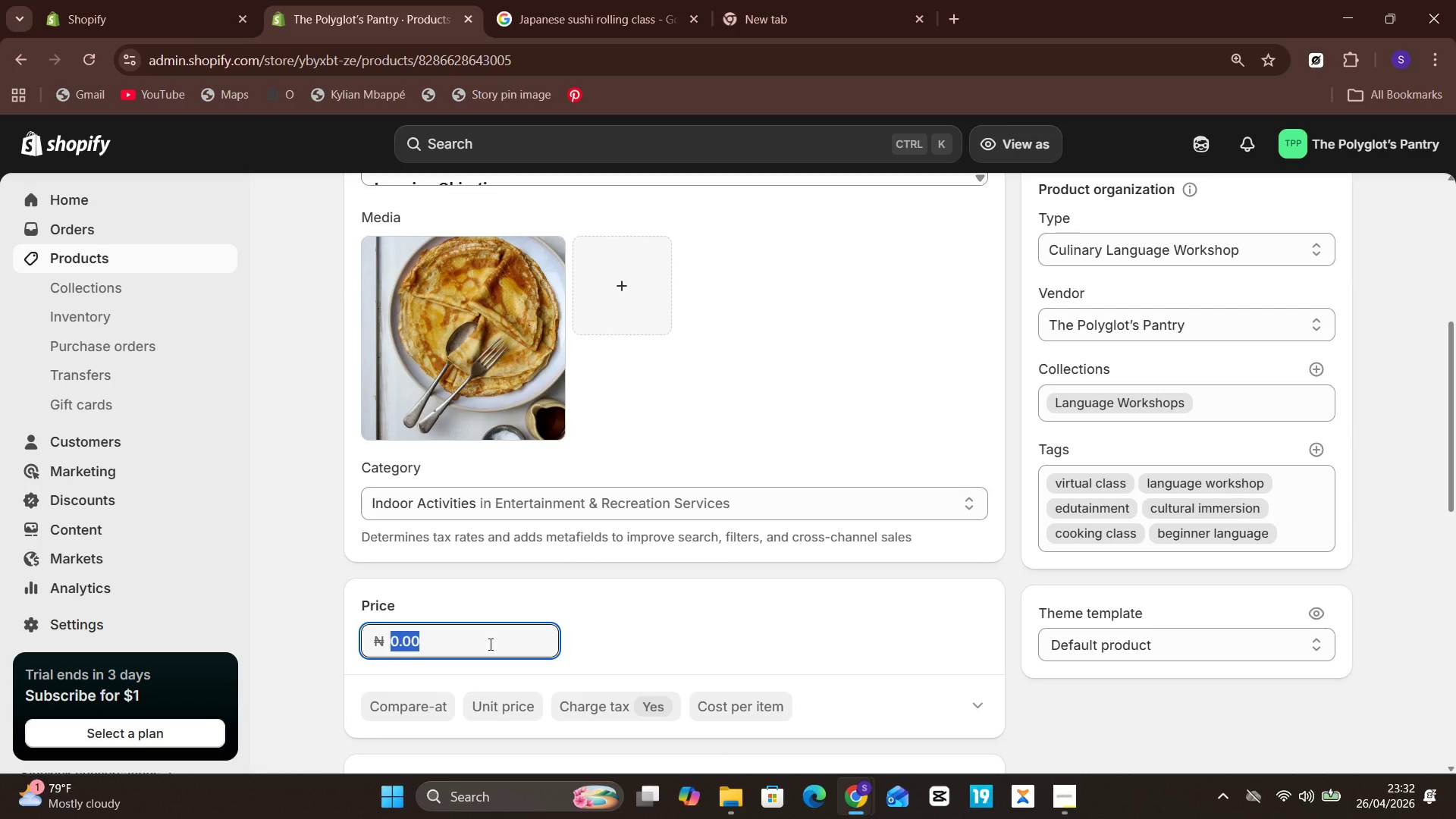 
type(49)
 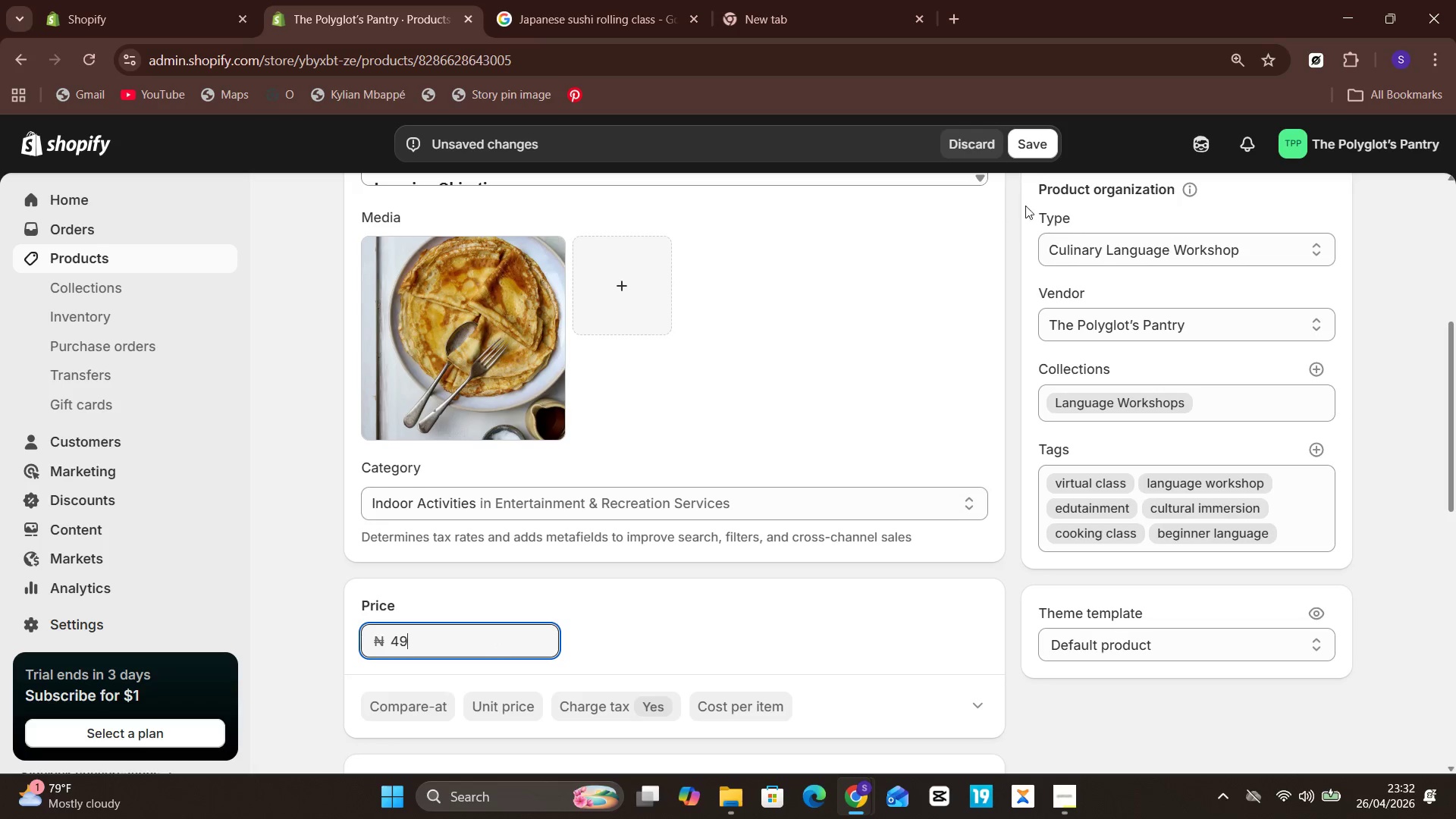 
left_click([1034, 133])
 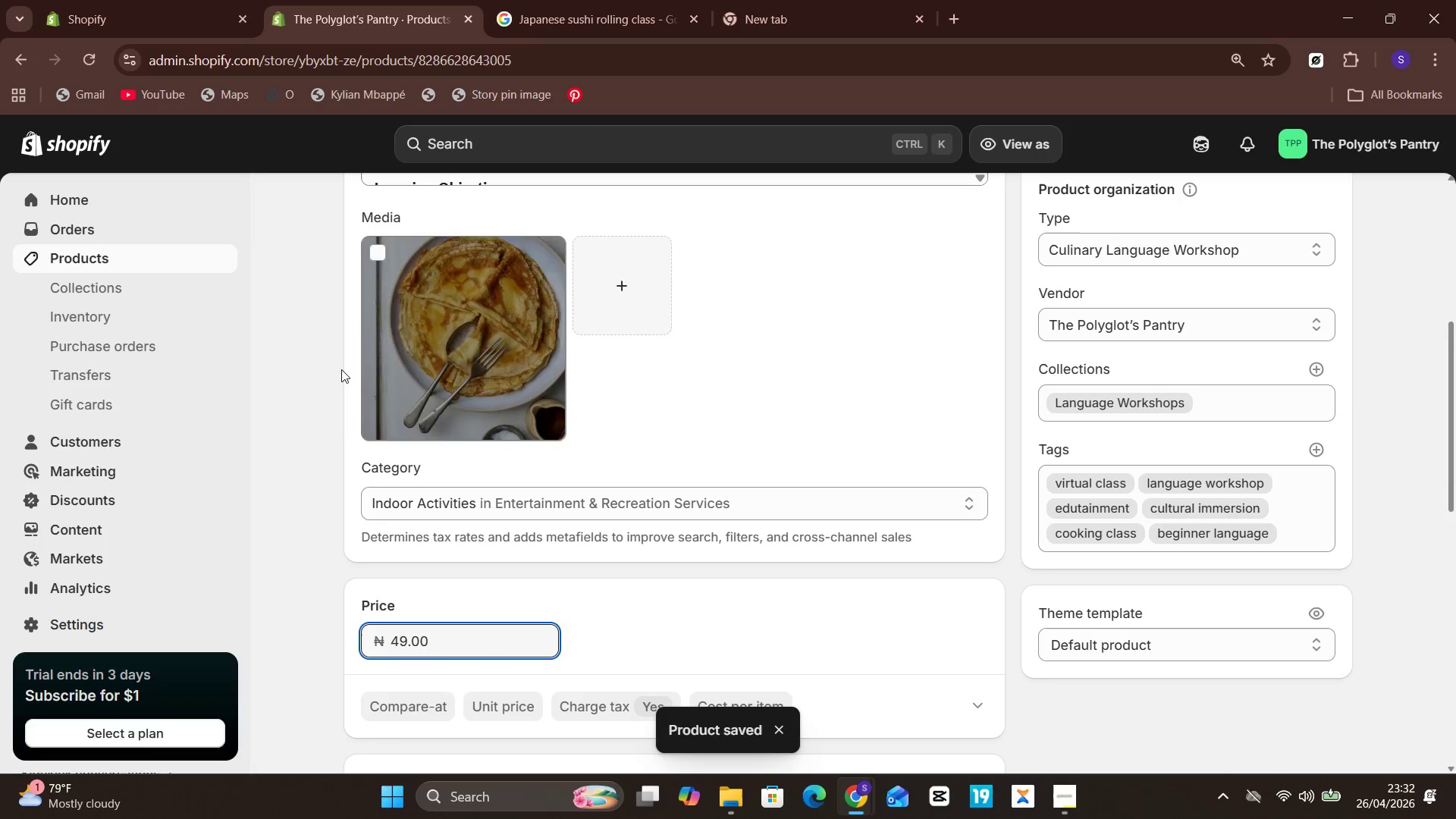 
wait(6.42)
 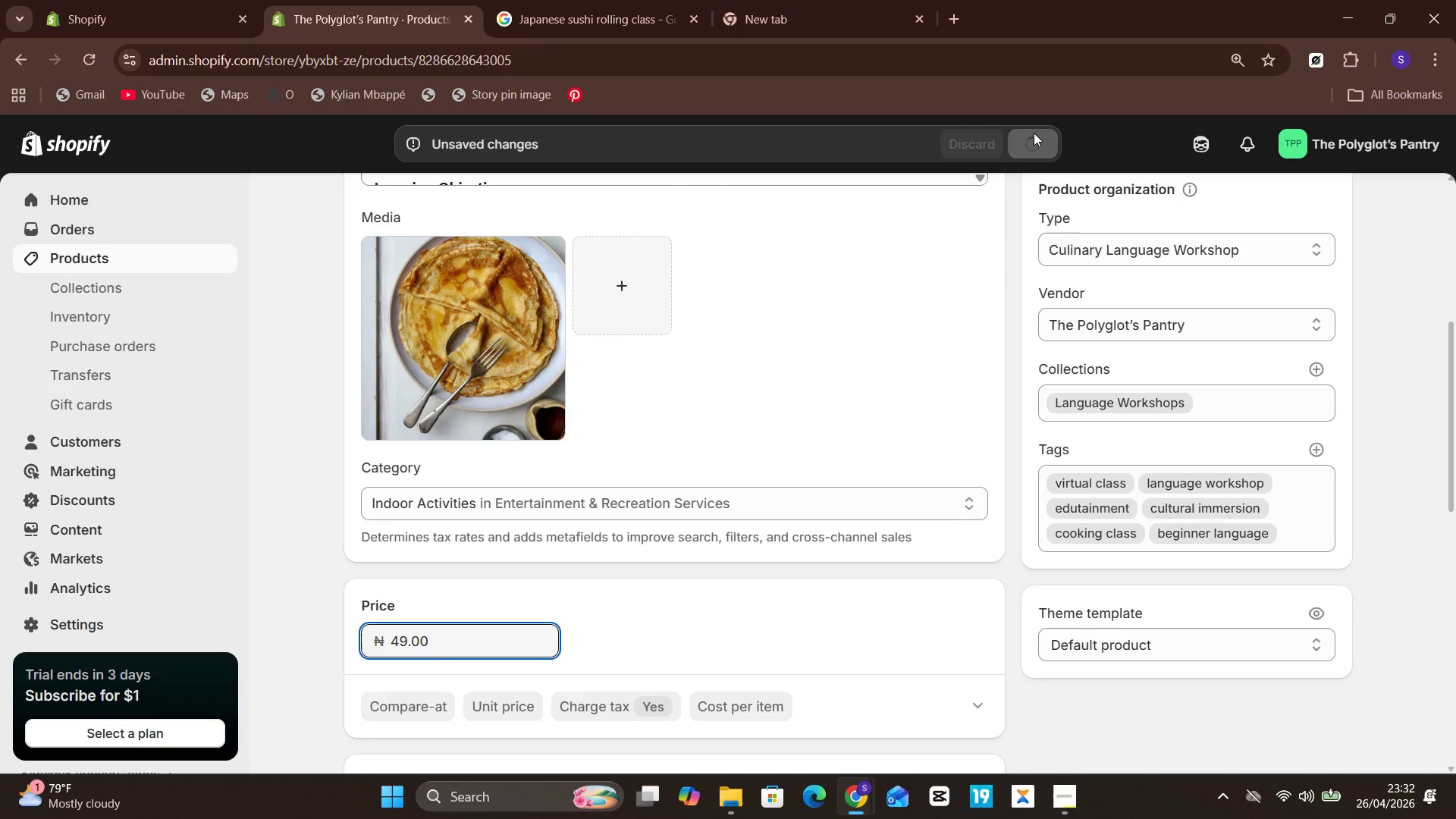 
left_click([157, 263])
 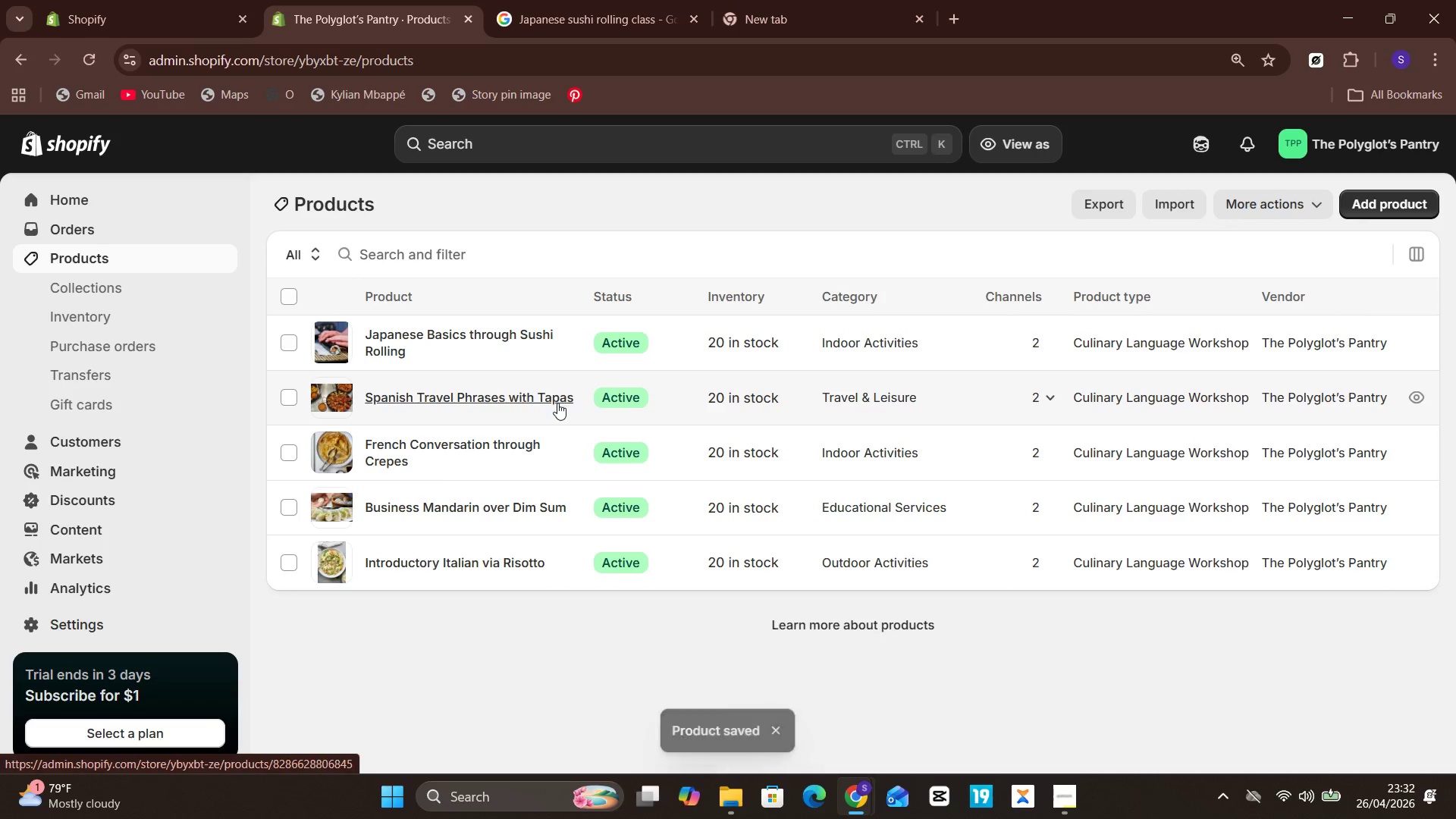 
left_click([493, 397])
 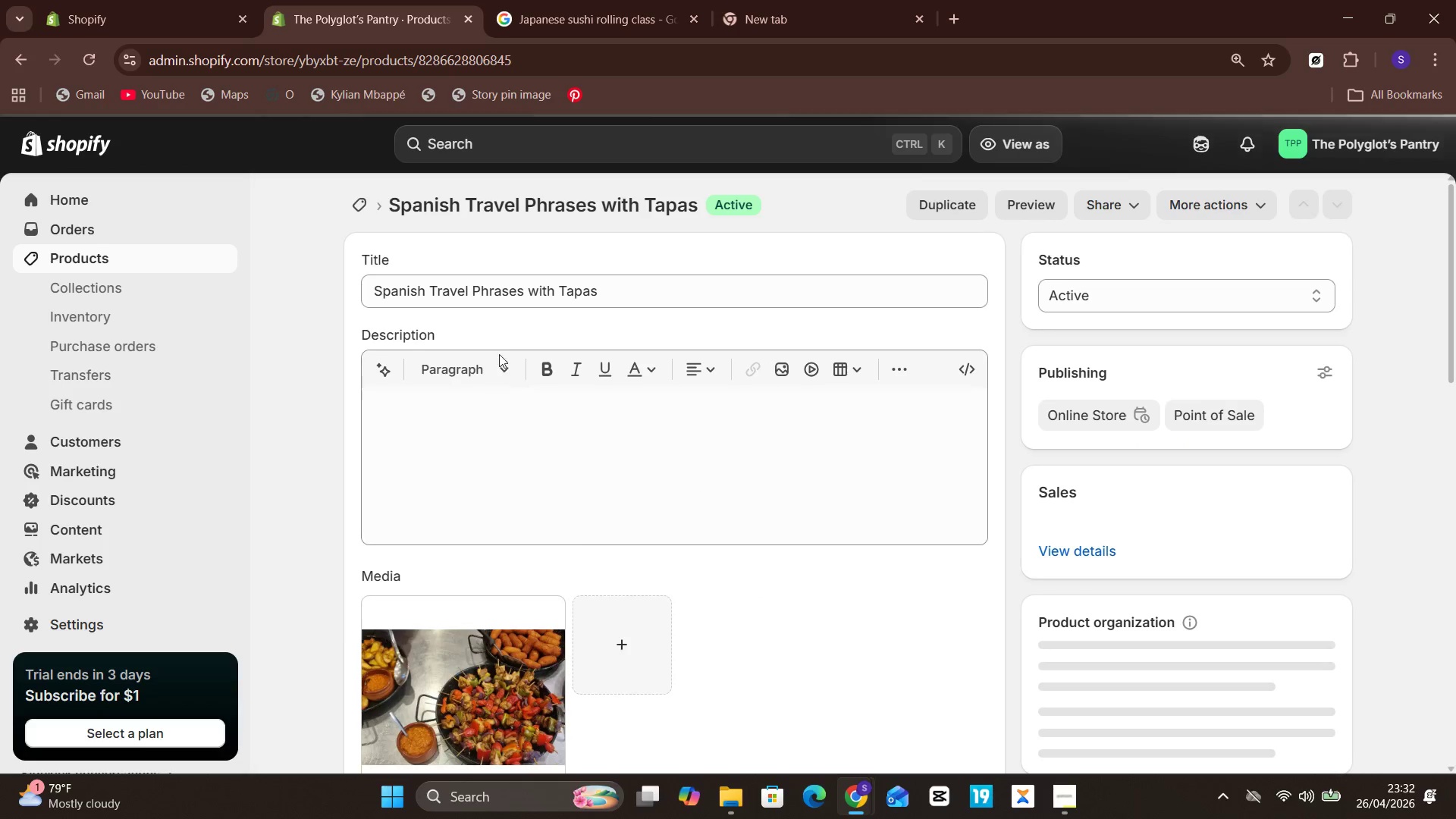 
wait(8.02)
 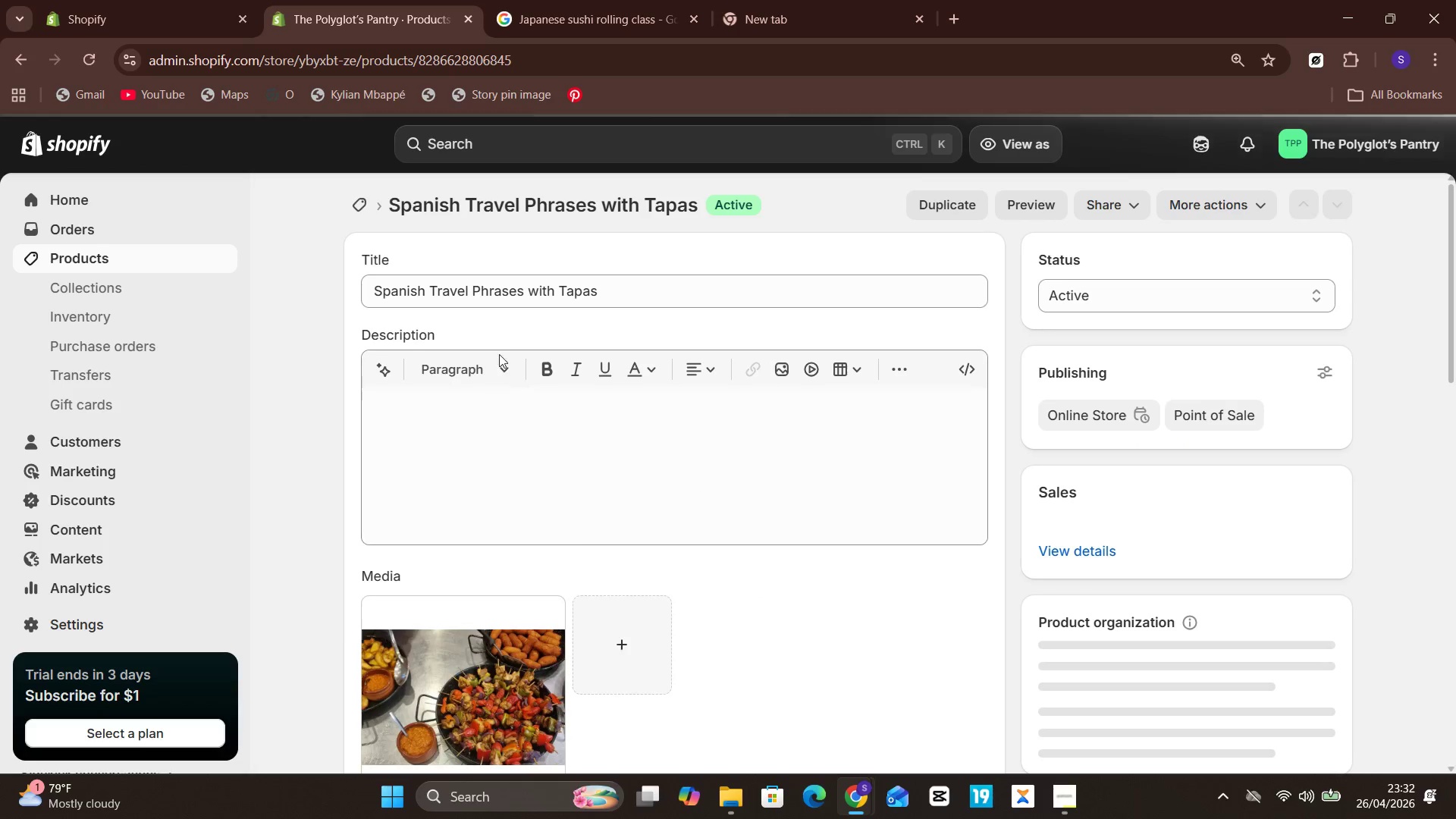 
left_click([465, 645])
 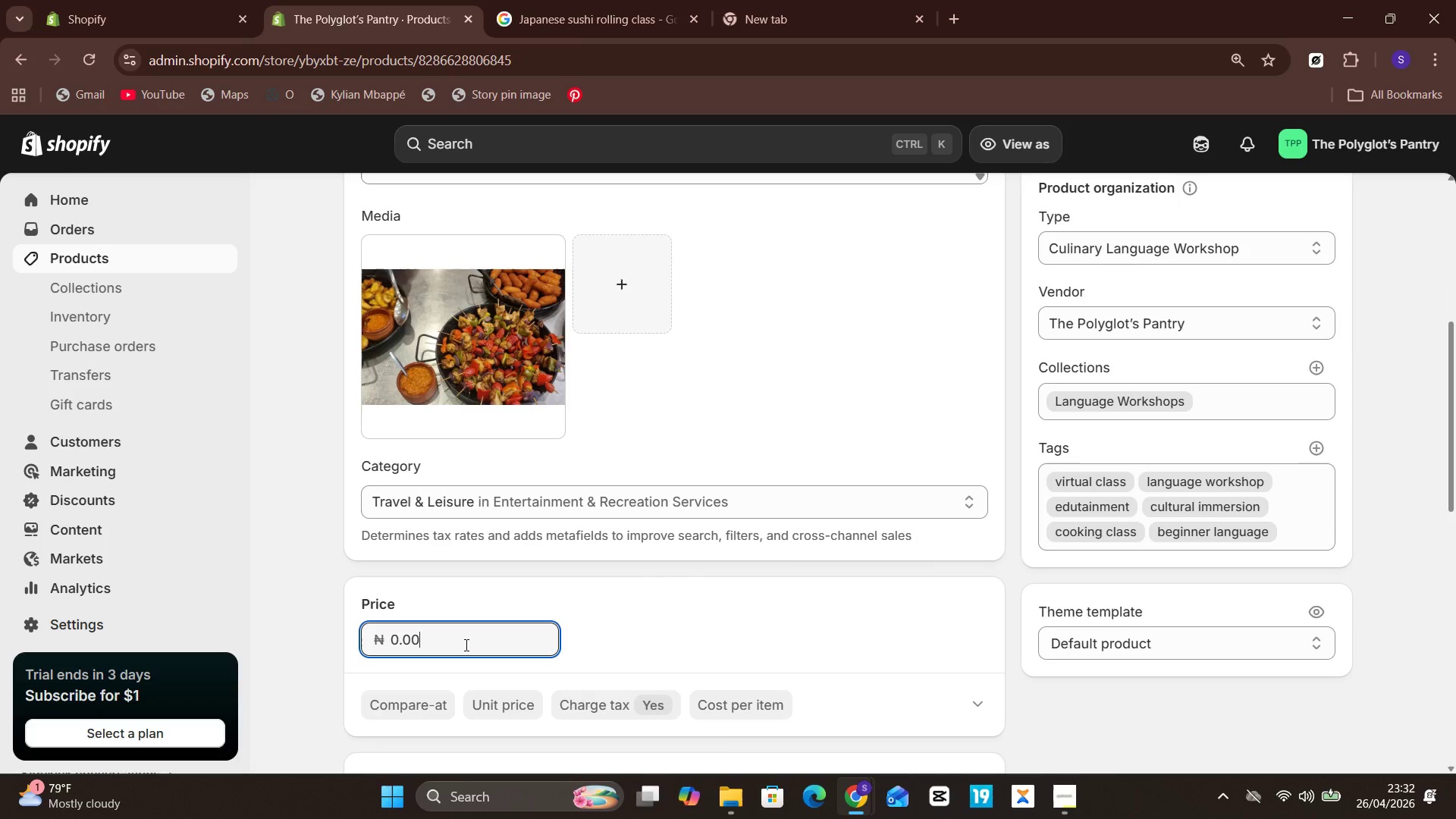 
key(Control+ControlLeft)
 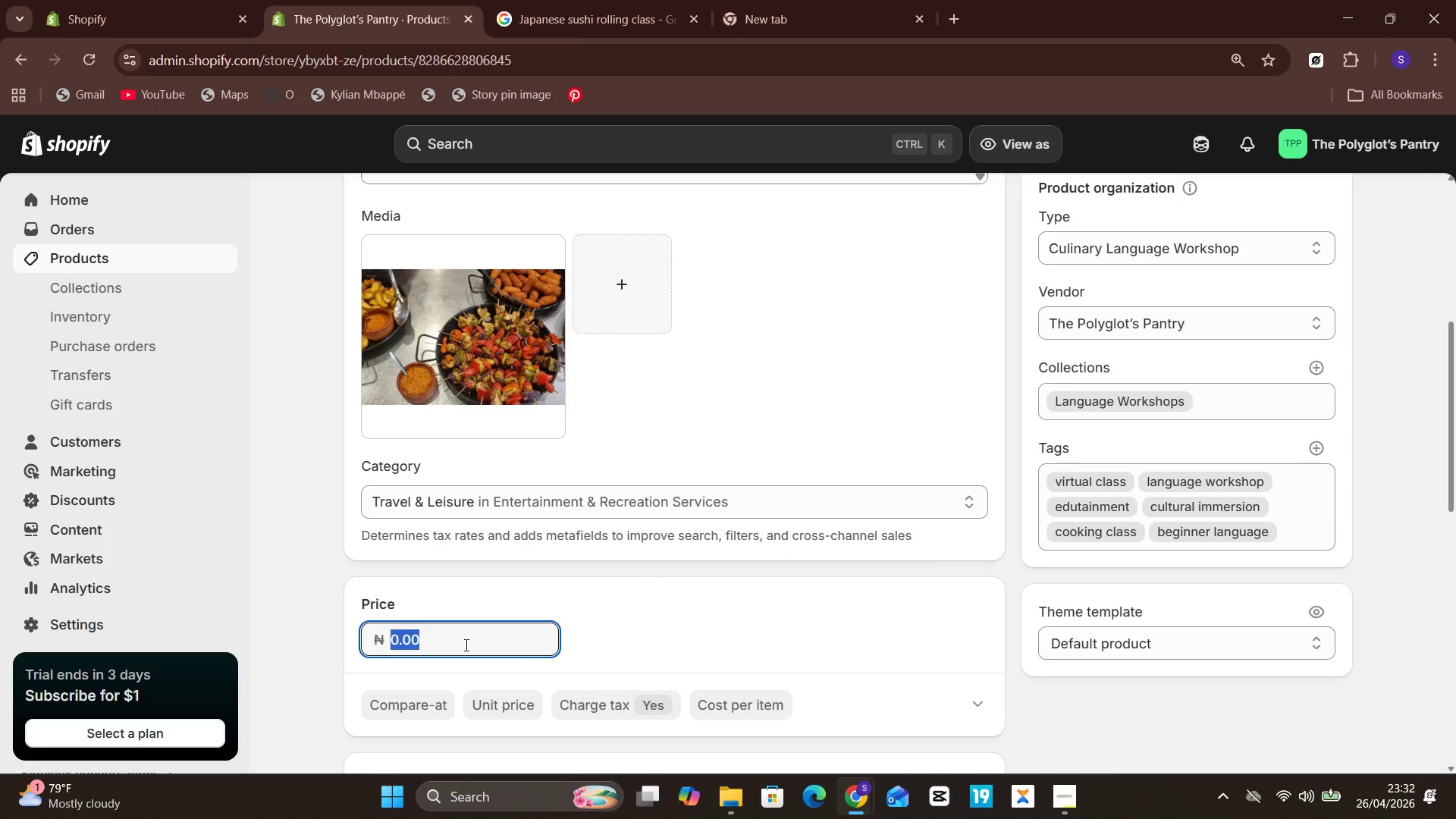 
key(Control+A)
 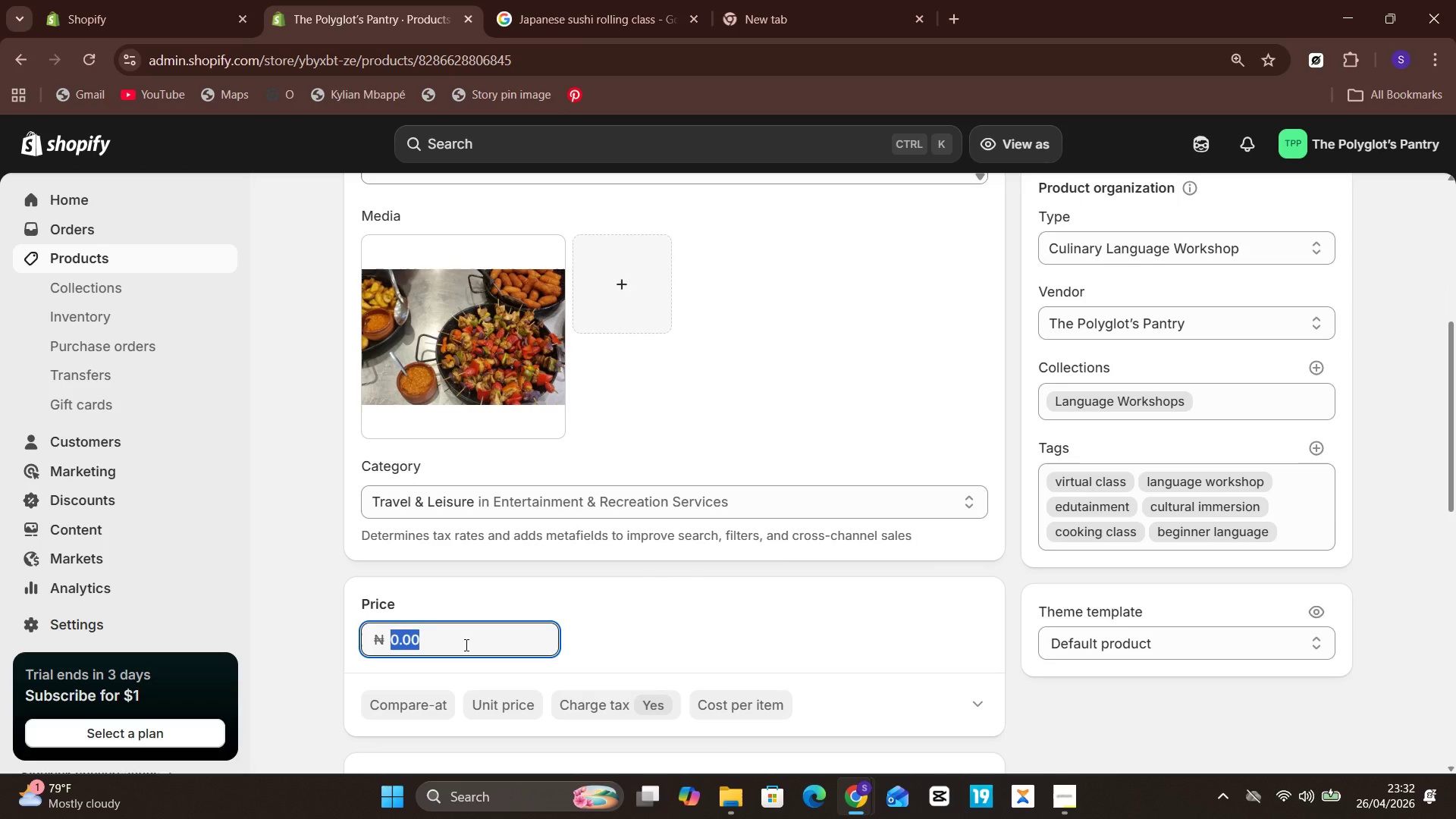 
key(Control+ControlLeft)
 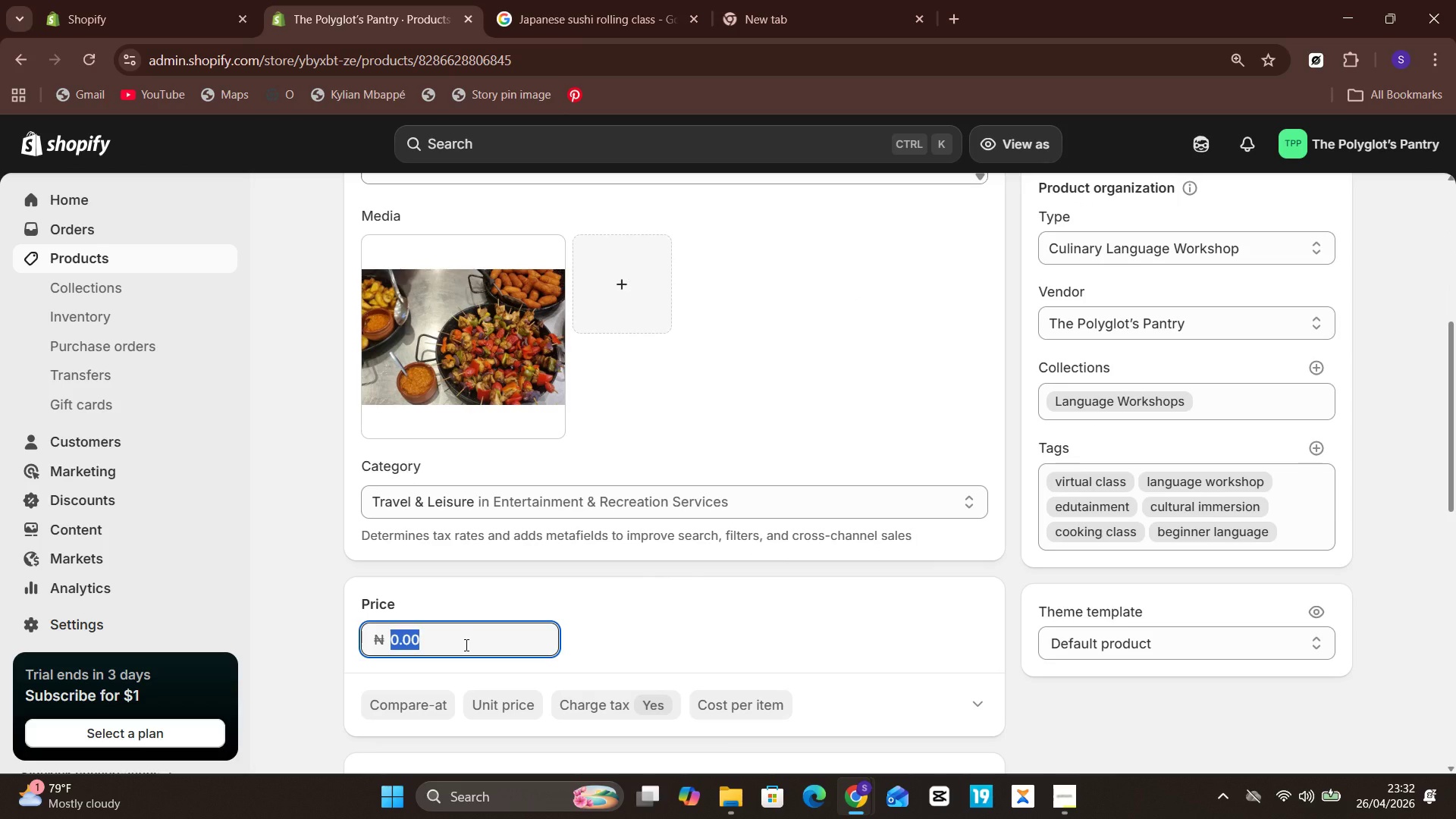 
type(45)
 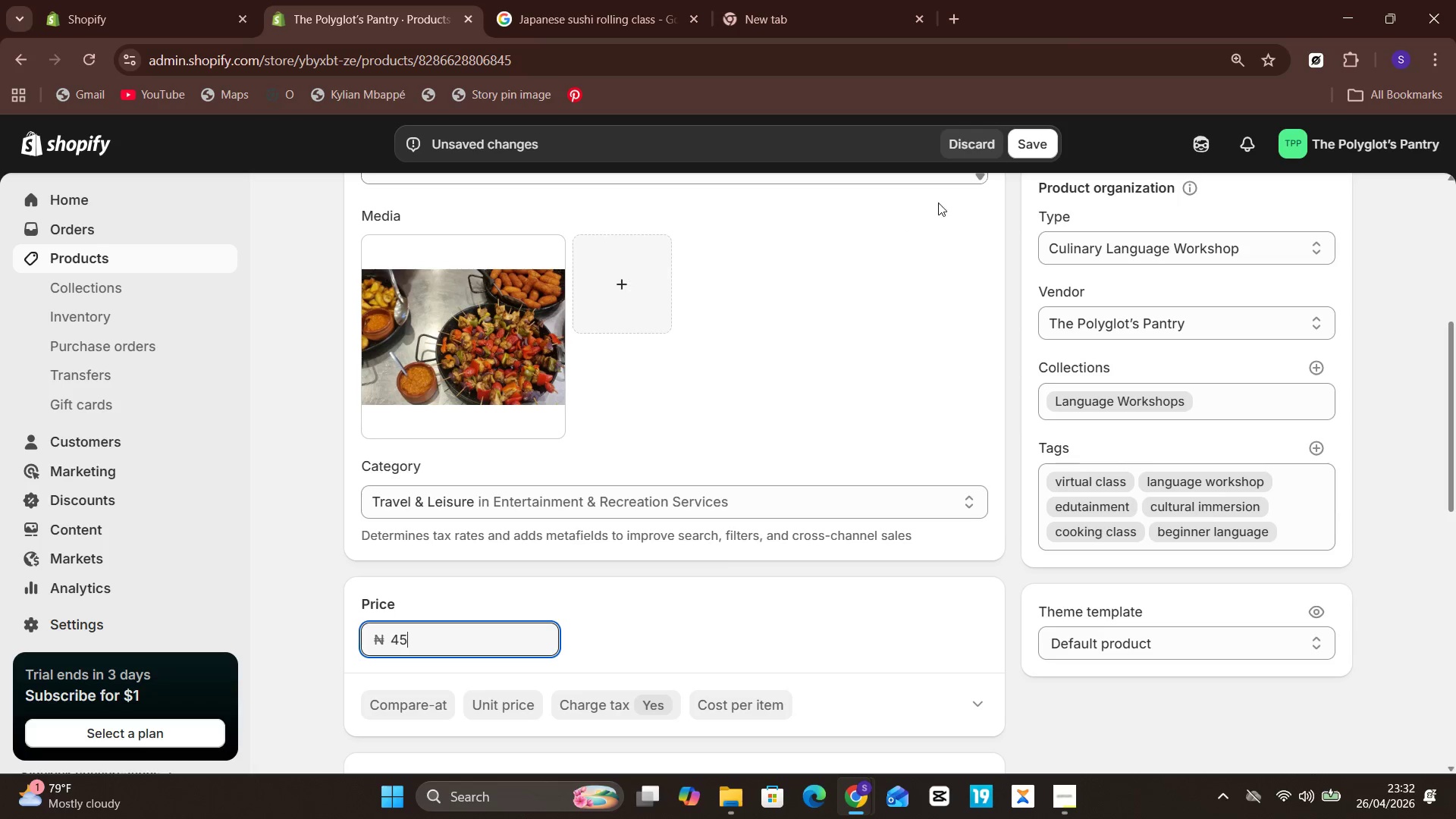 
left_click([1022, 145])
 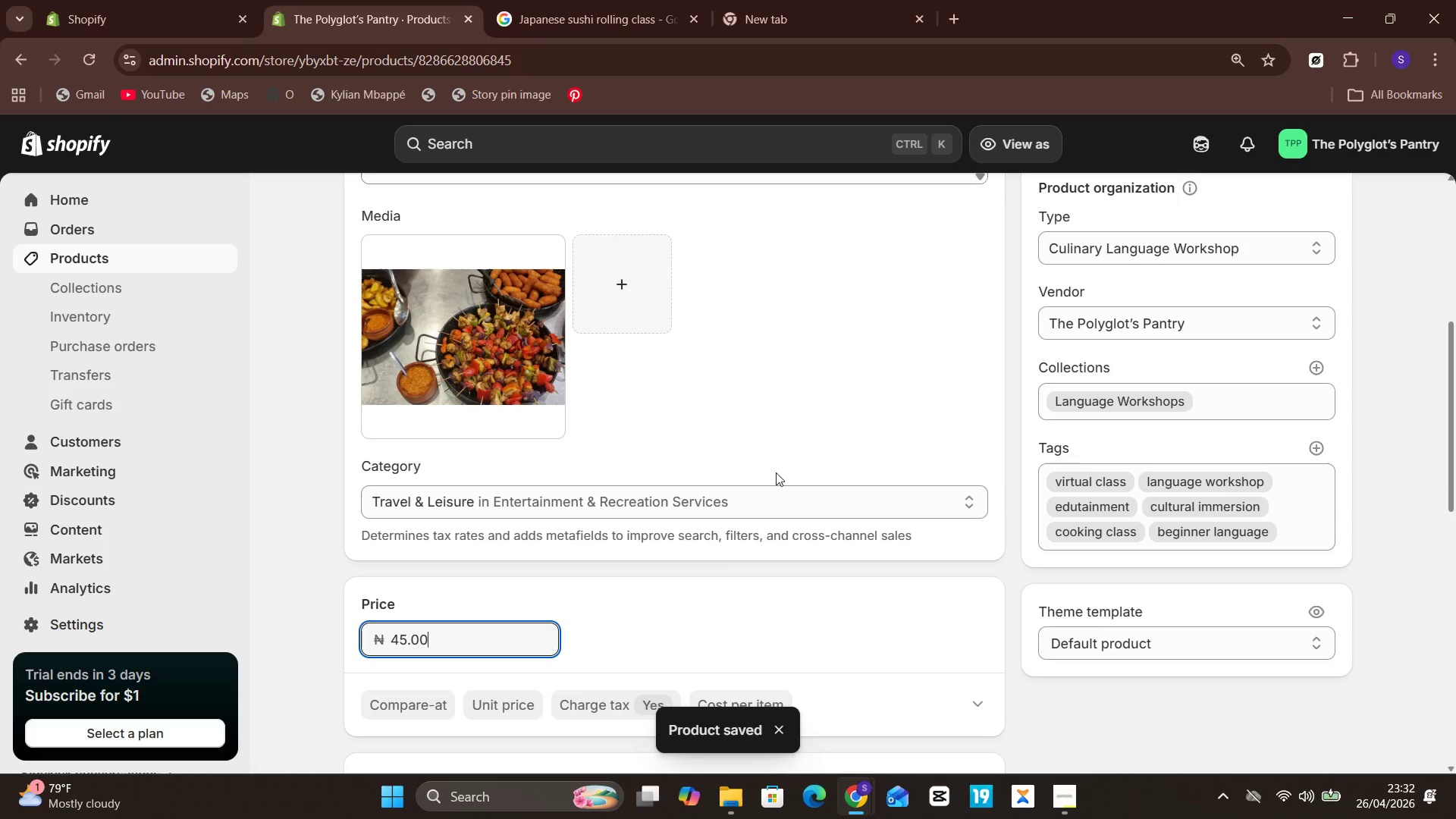 
wait(5.3)
 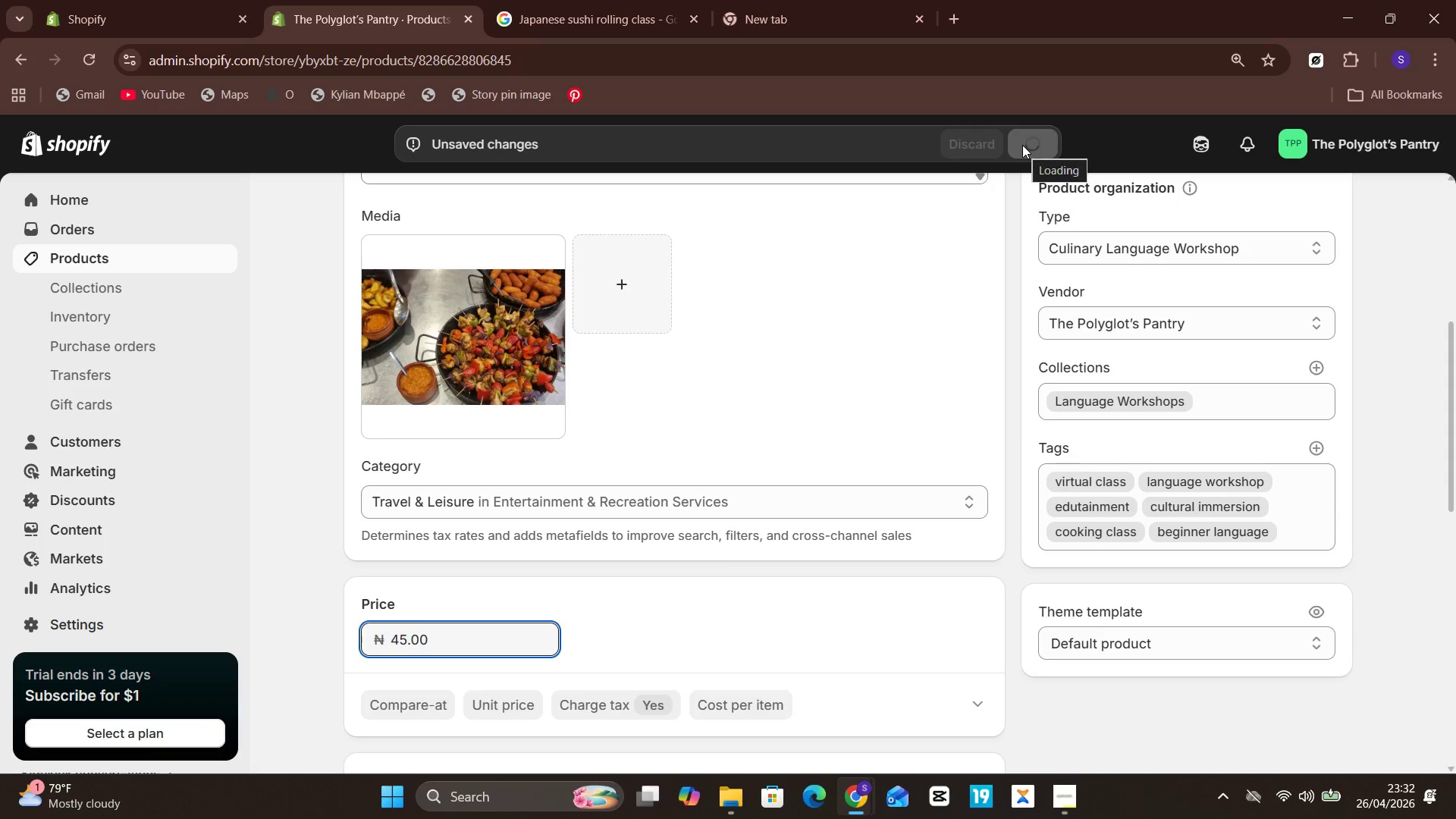 
left_click([129, 262])
 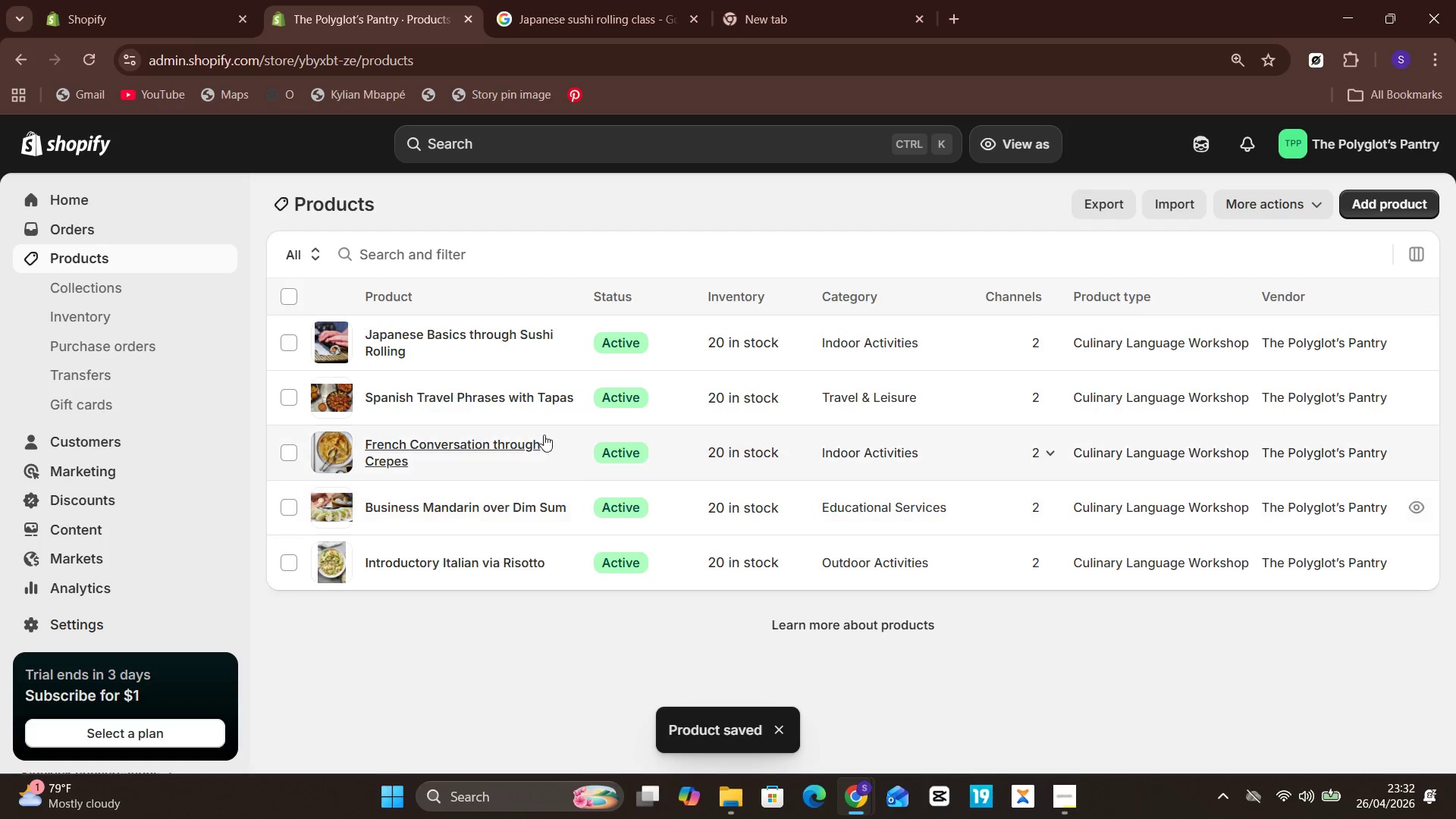 
left_click([529, 330])
 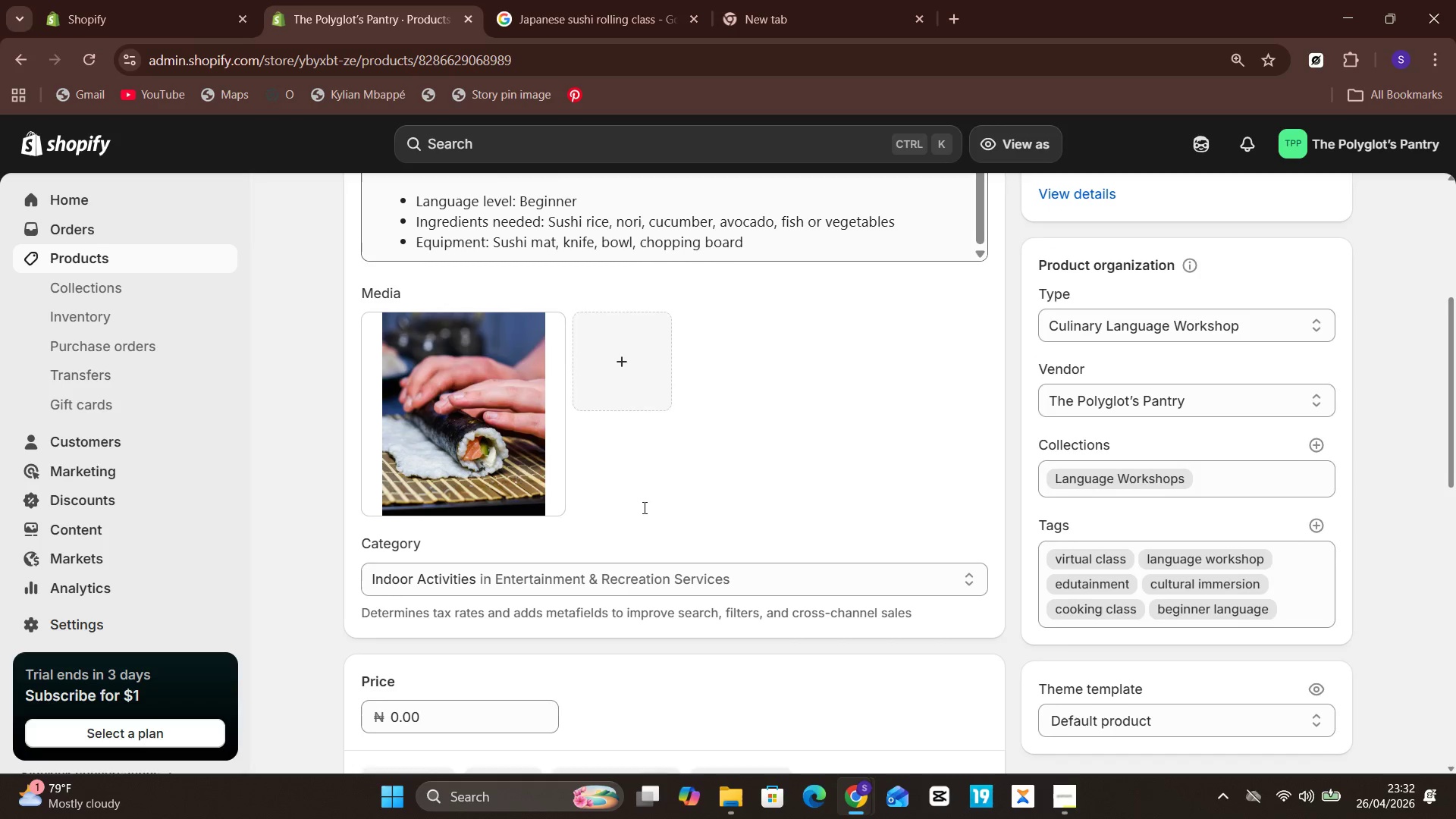 
wait(5.41)
 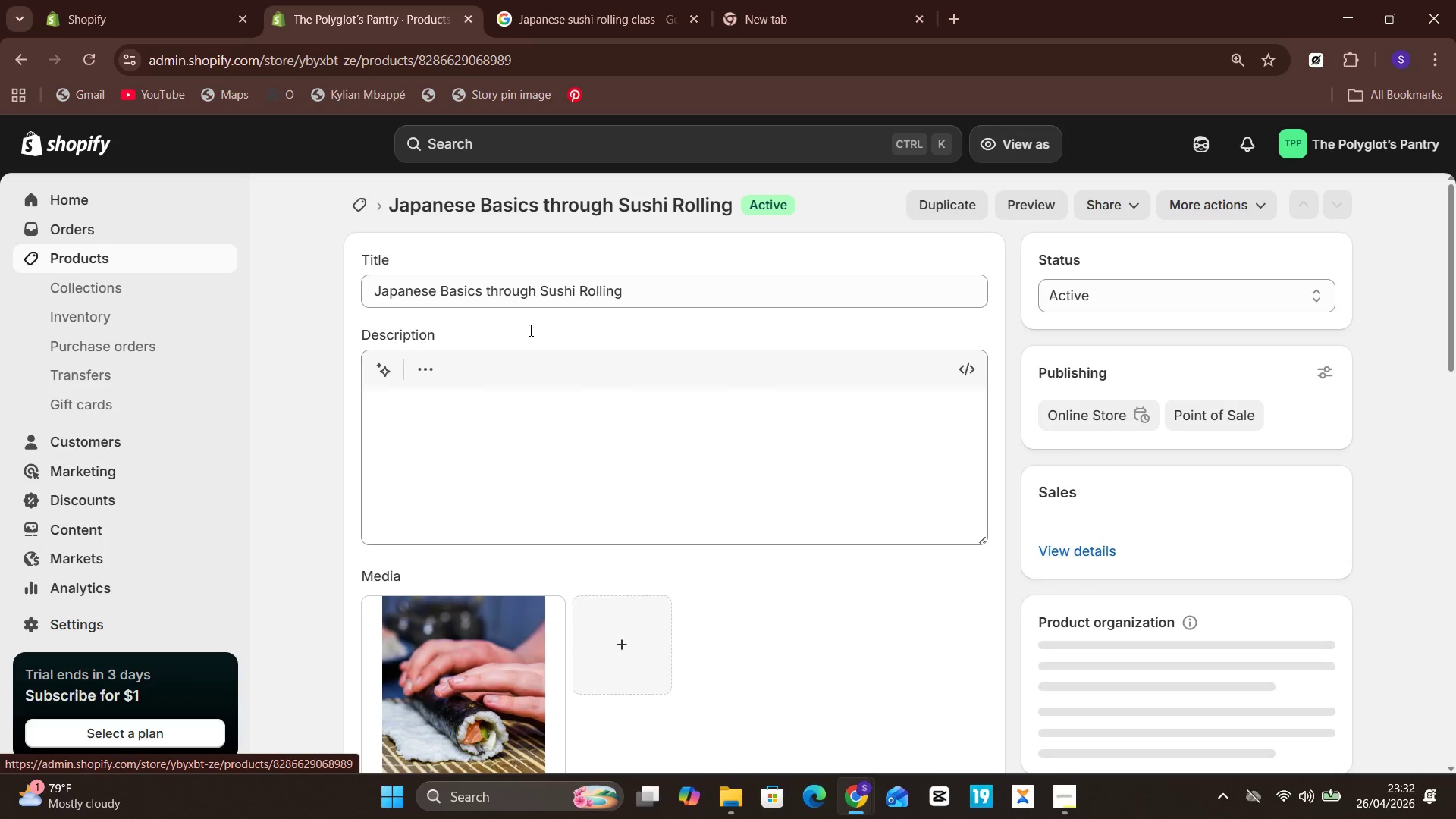 
left_click([454, 582])
 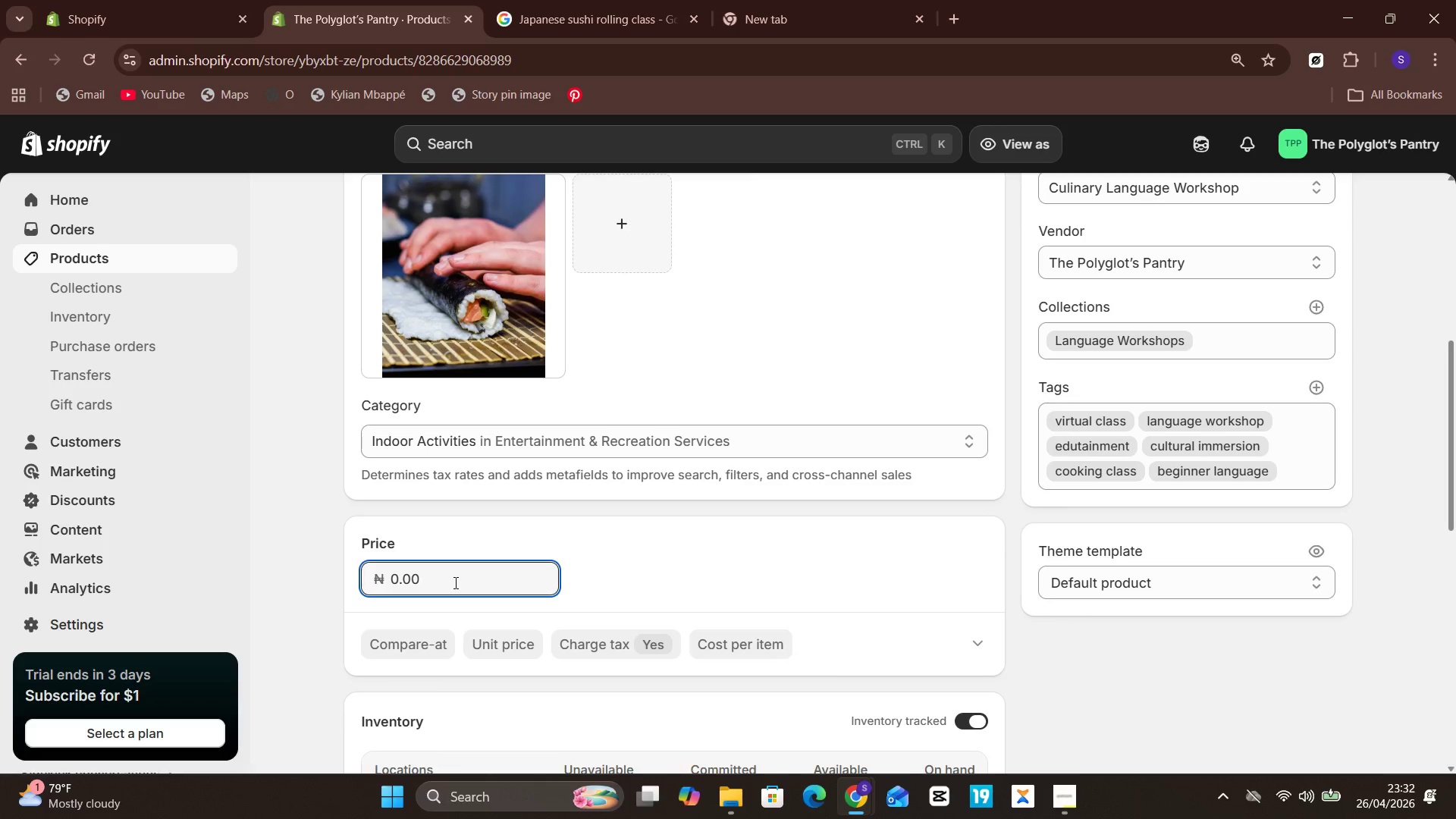 
key(Control+A)
 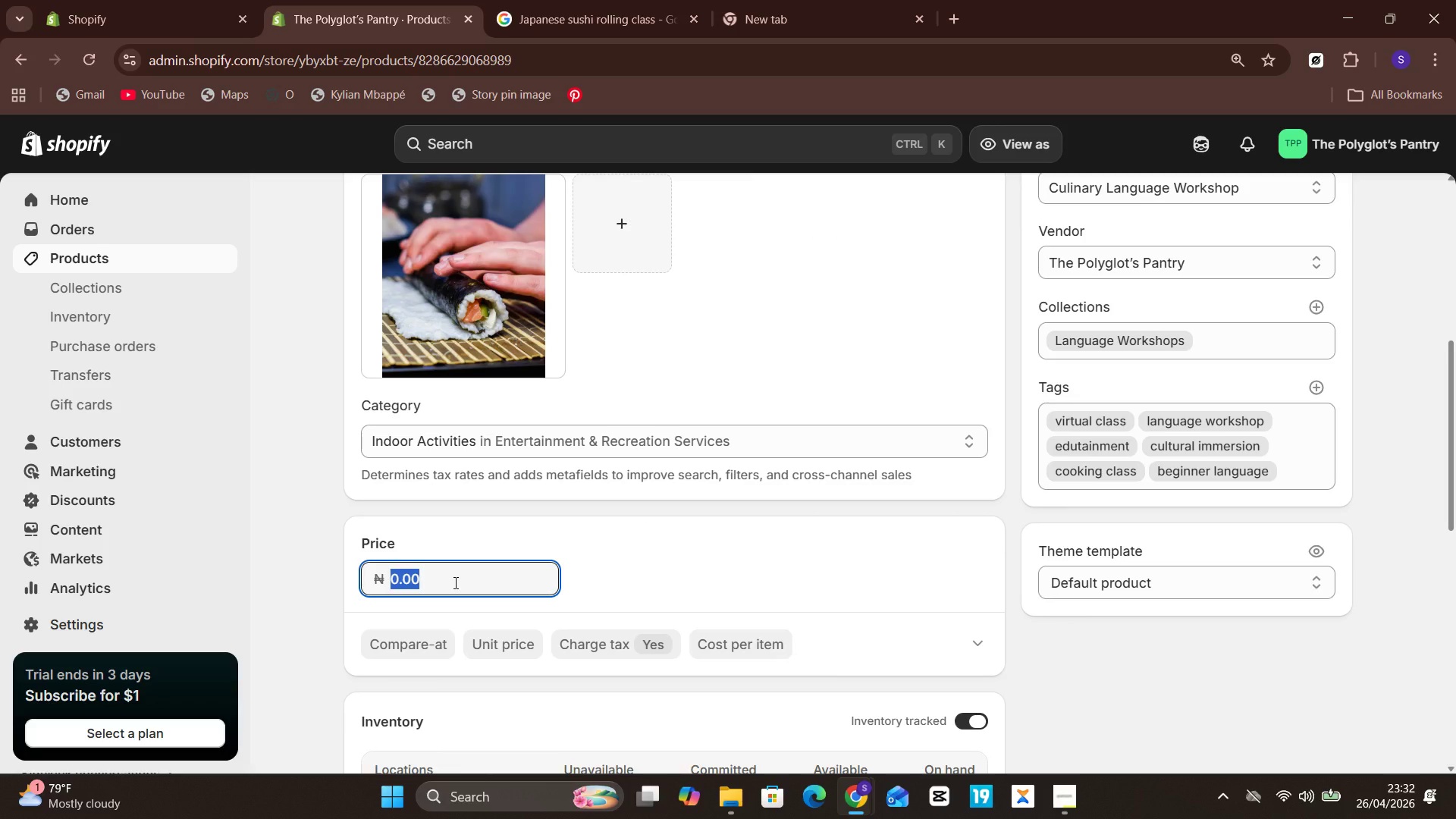 
type(55)
 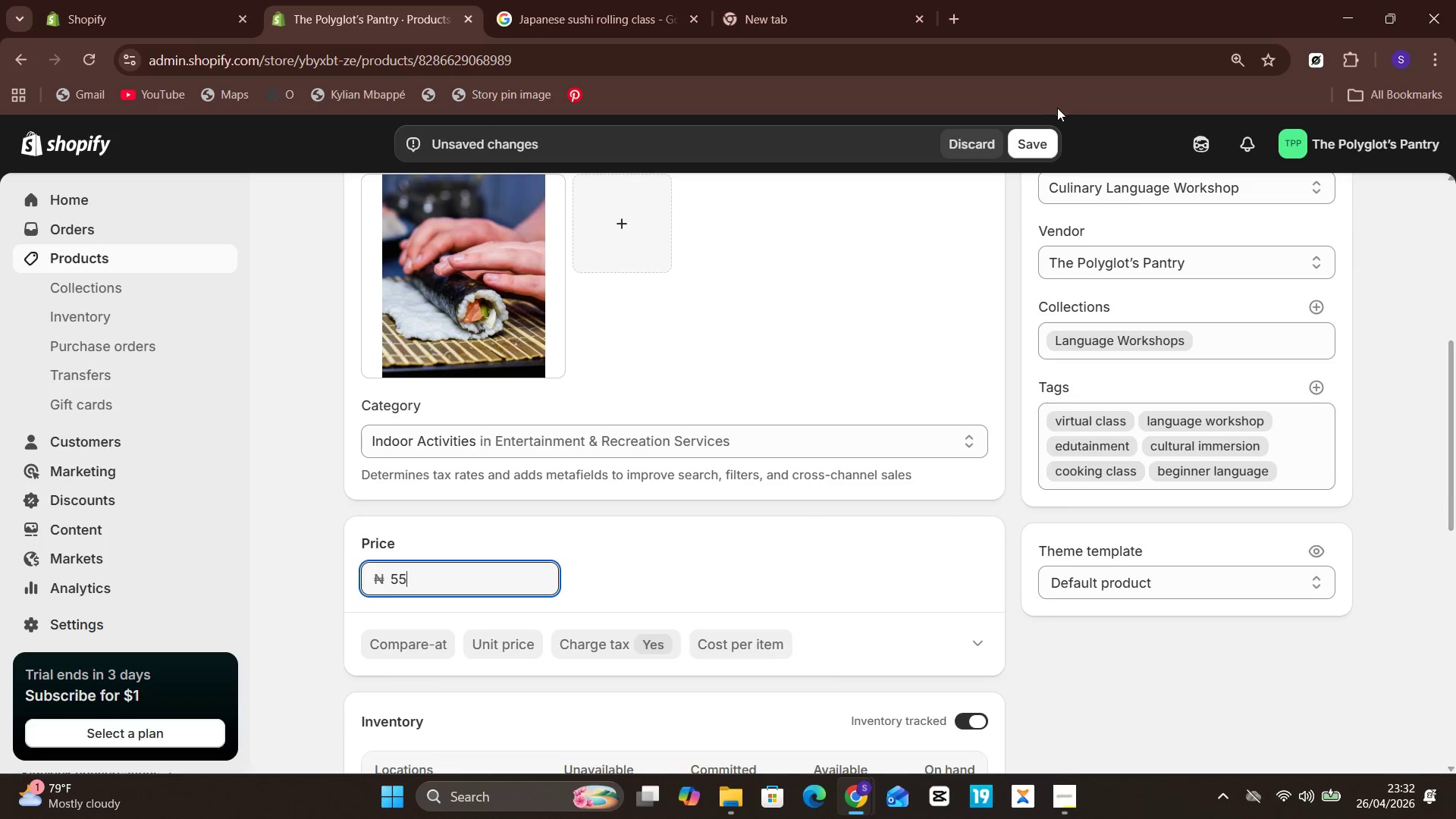 
left_click([1034, 124])
 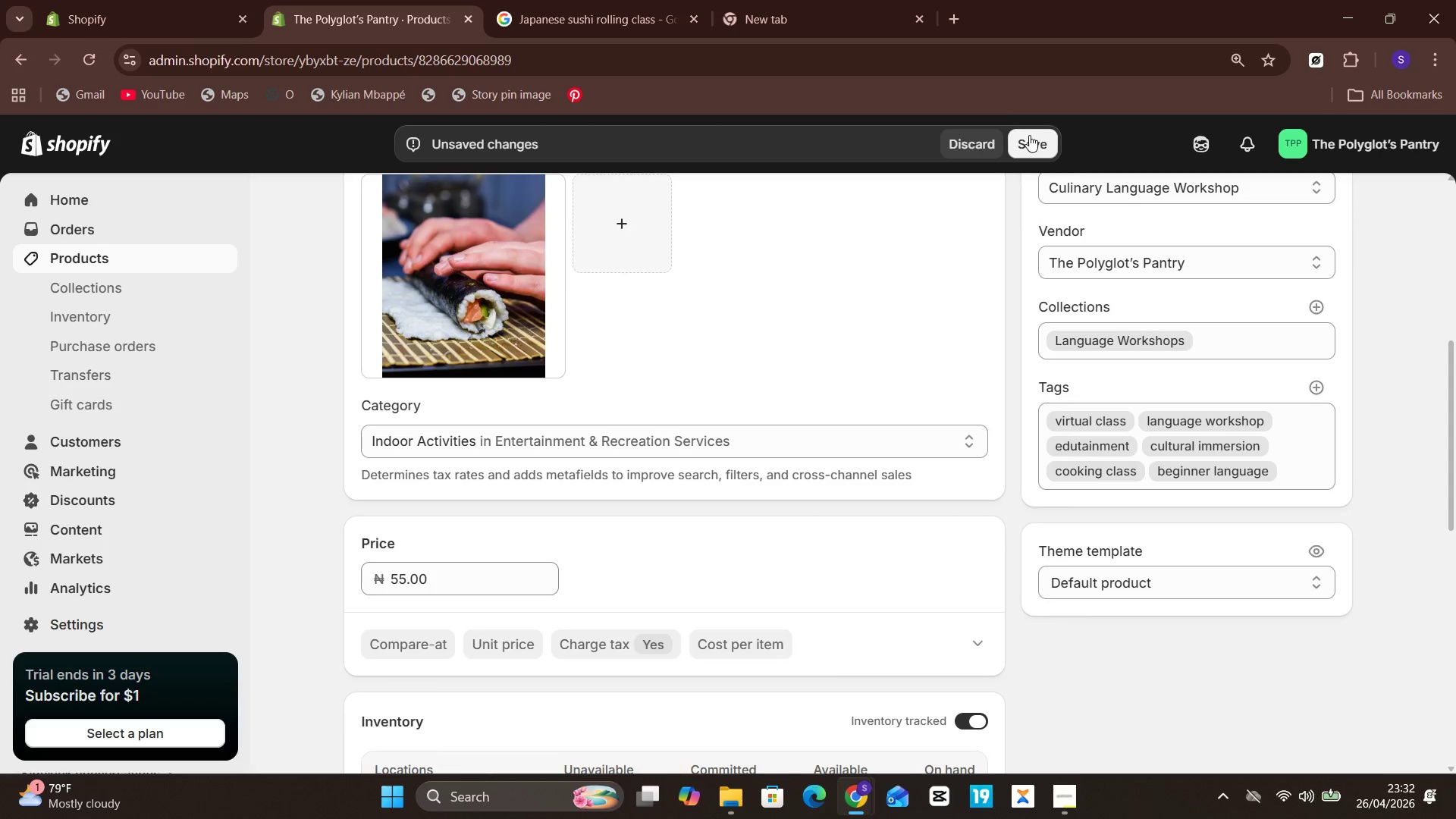 
left_click([1029, 135])
 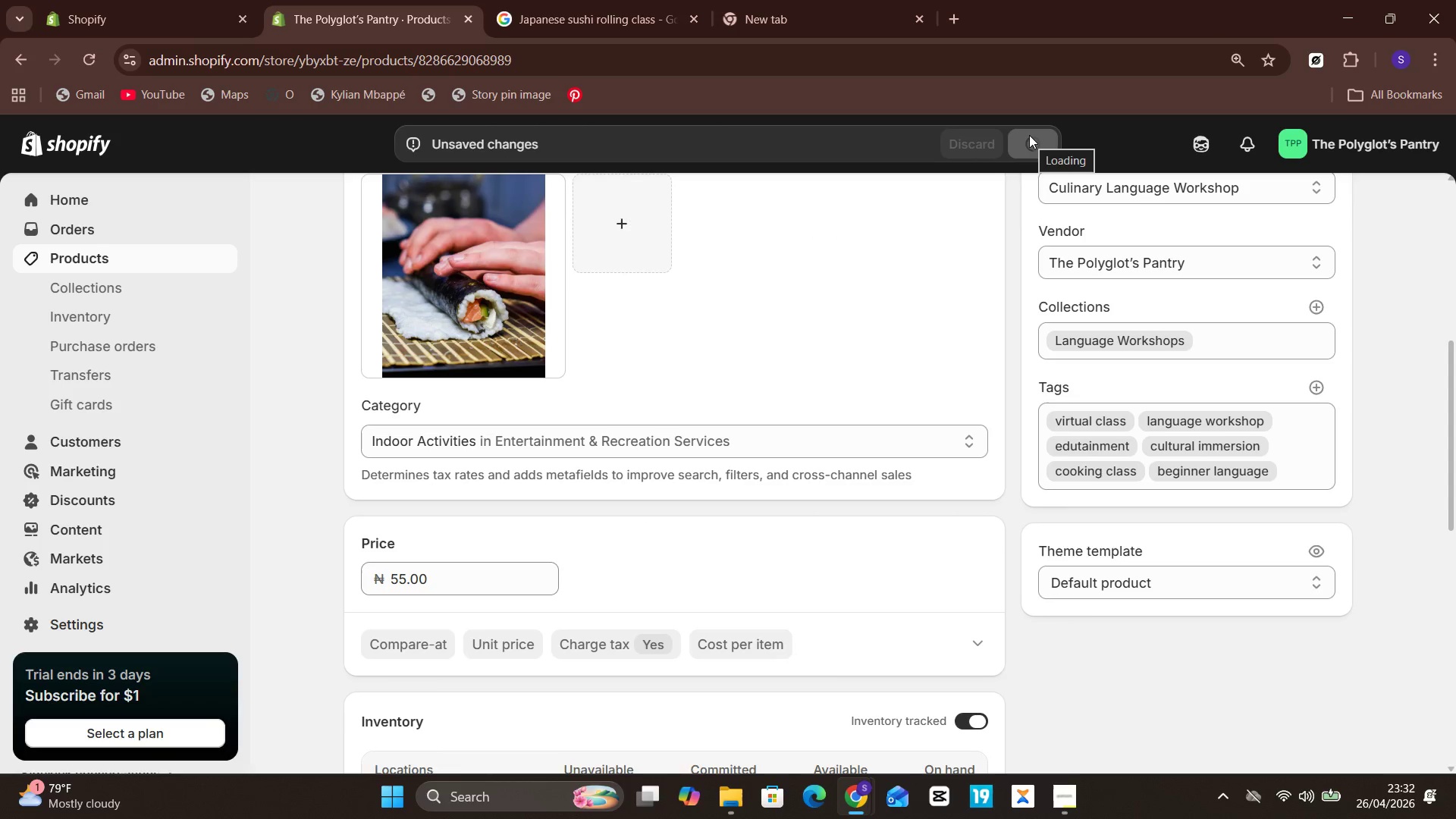 
mouse_move([1012, 194])
 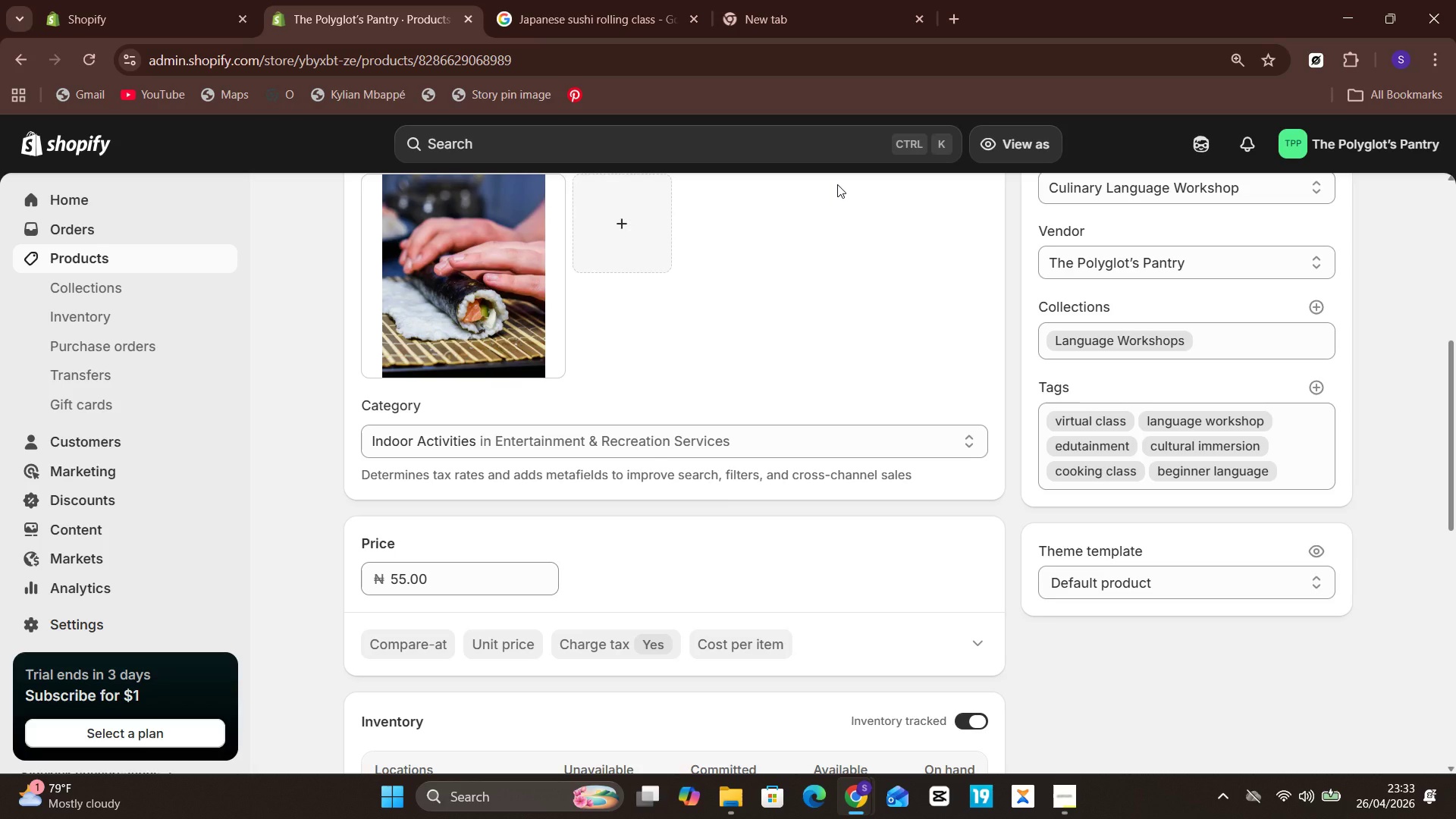 
wait(61.73)
 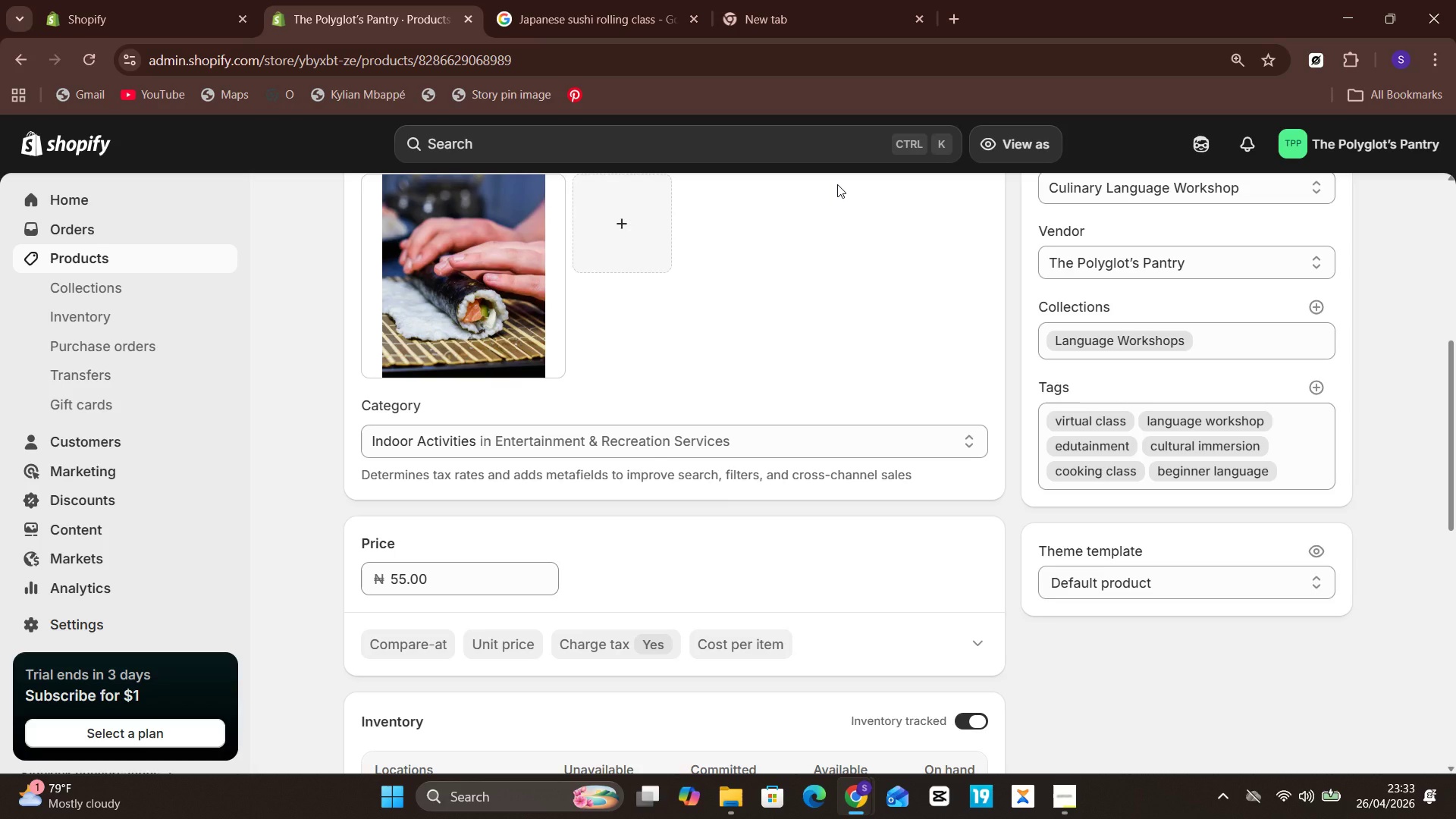 
mouse_move([713, 469])
 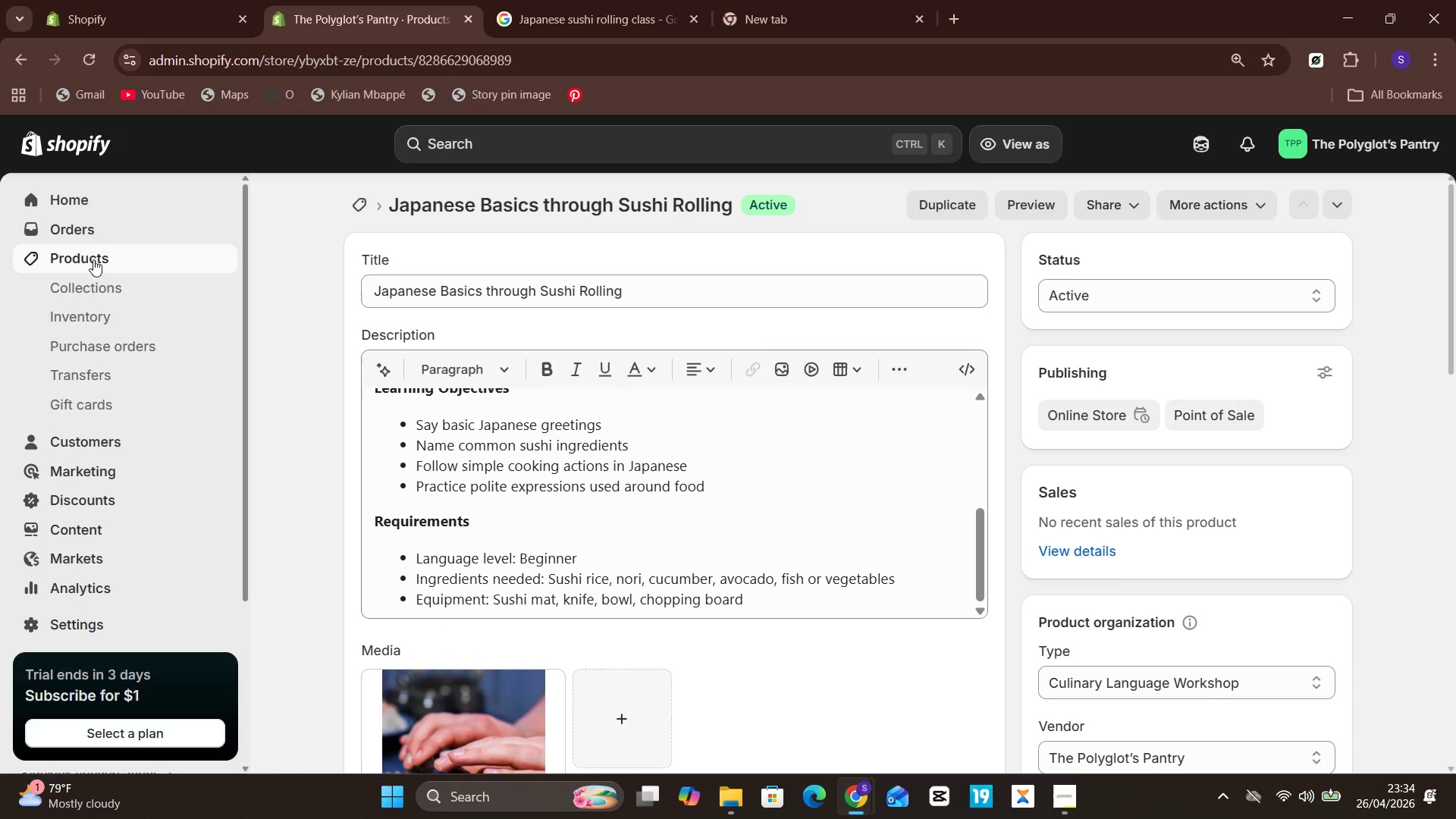 
left_click([93, 258])
 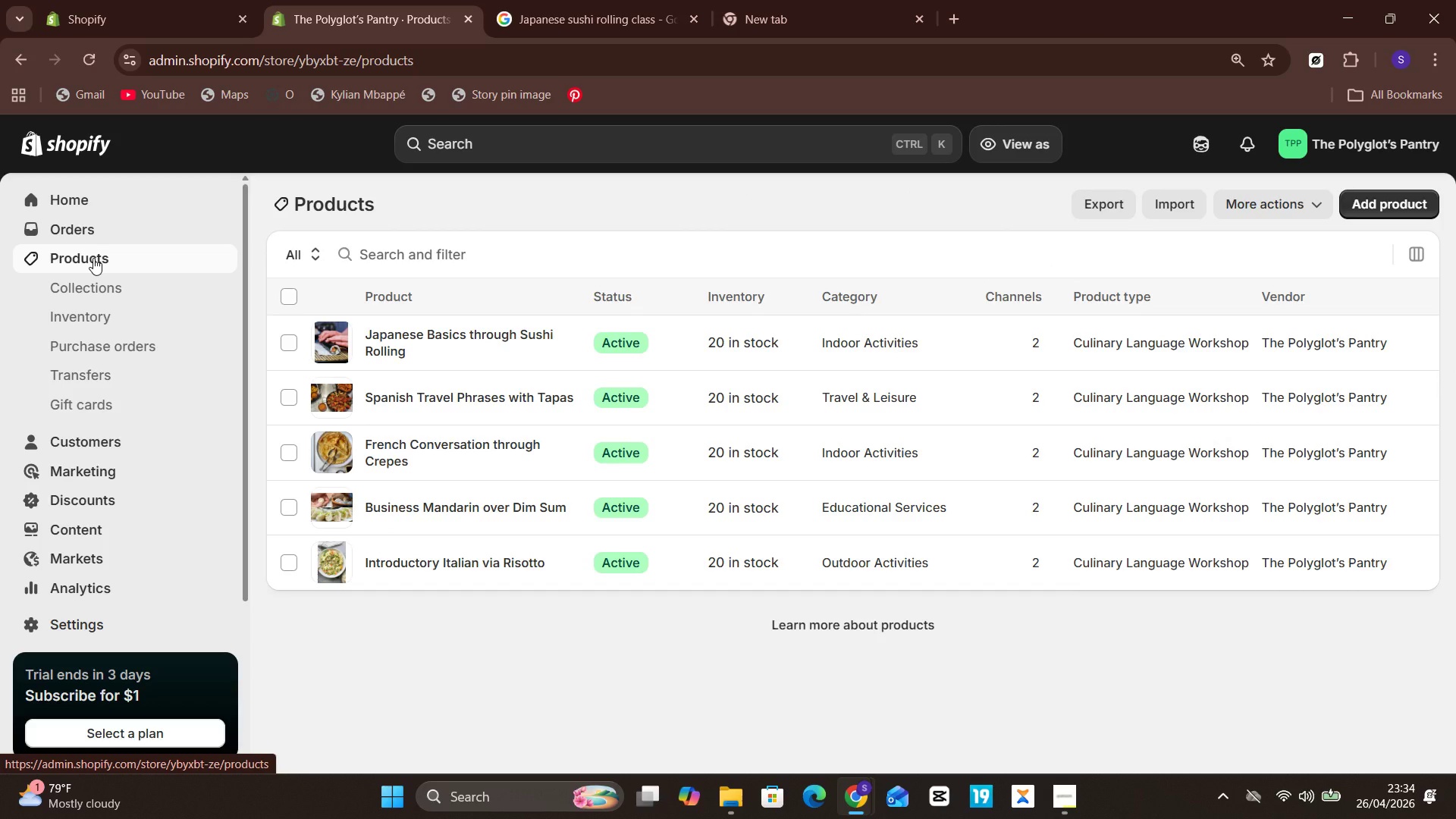 
wait(13.16)
 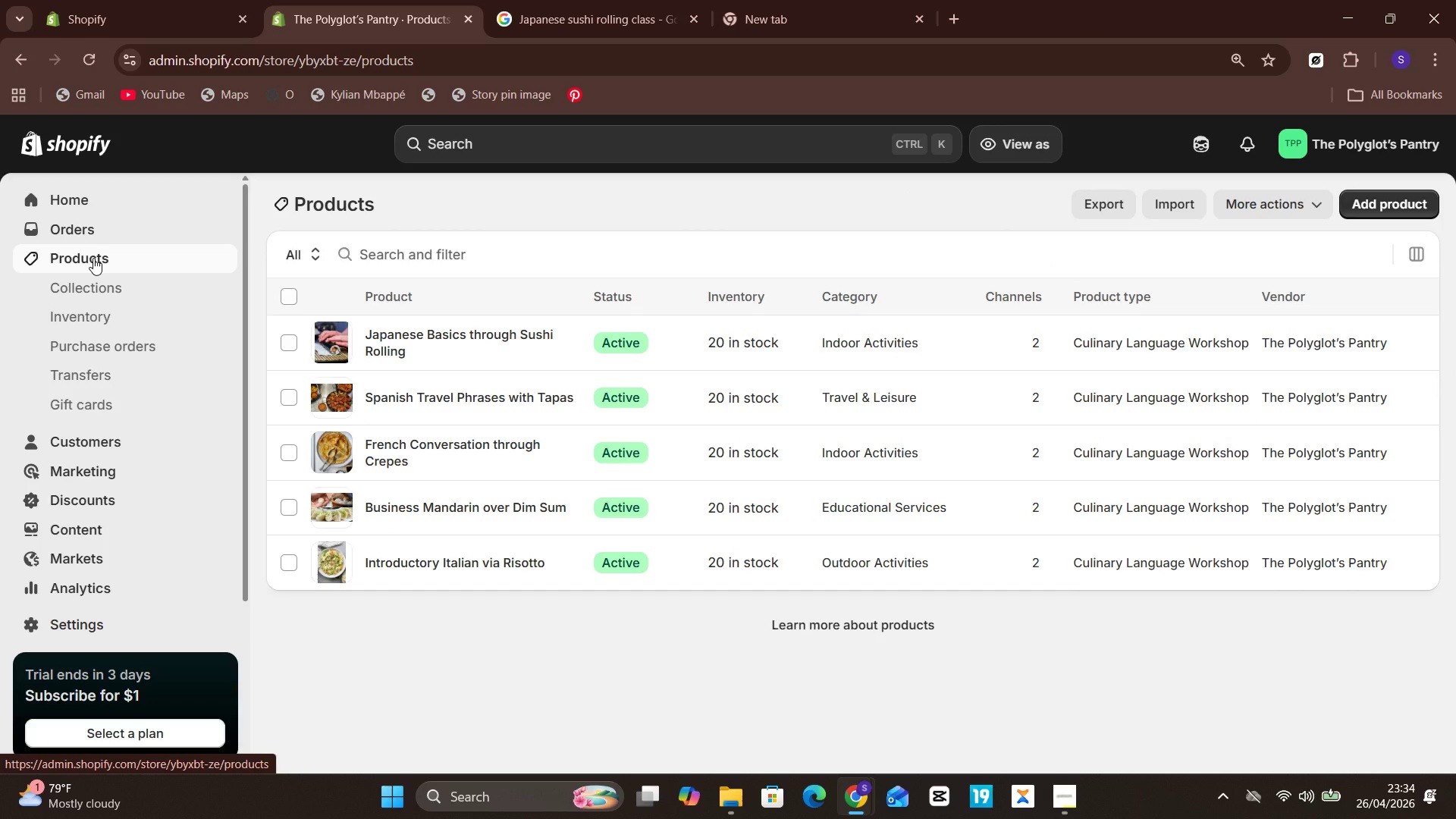 
left_click([440, 555])
 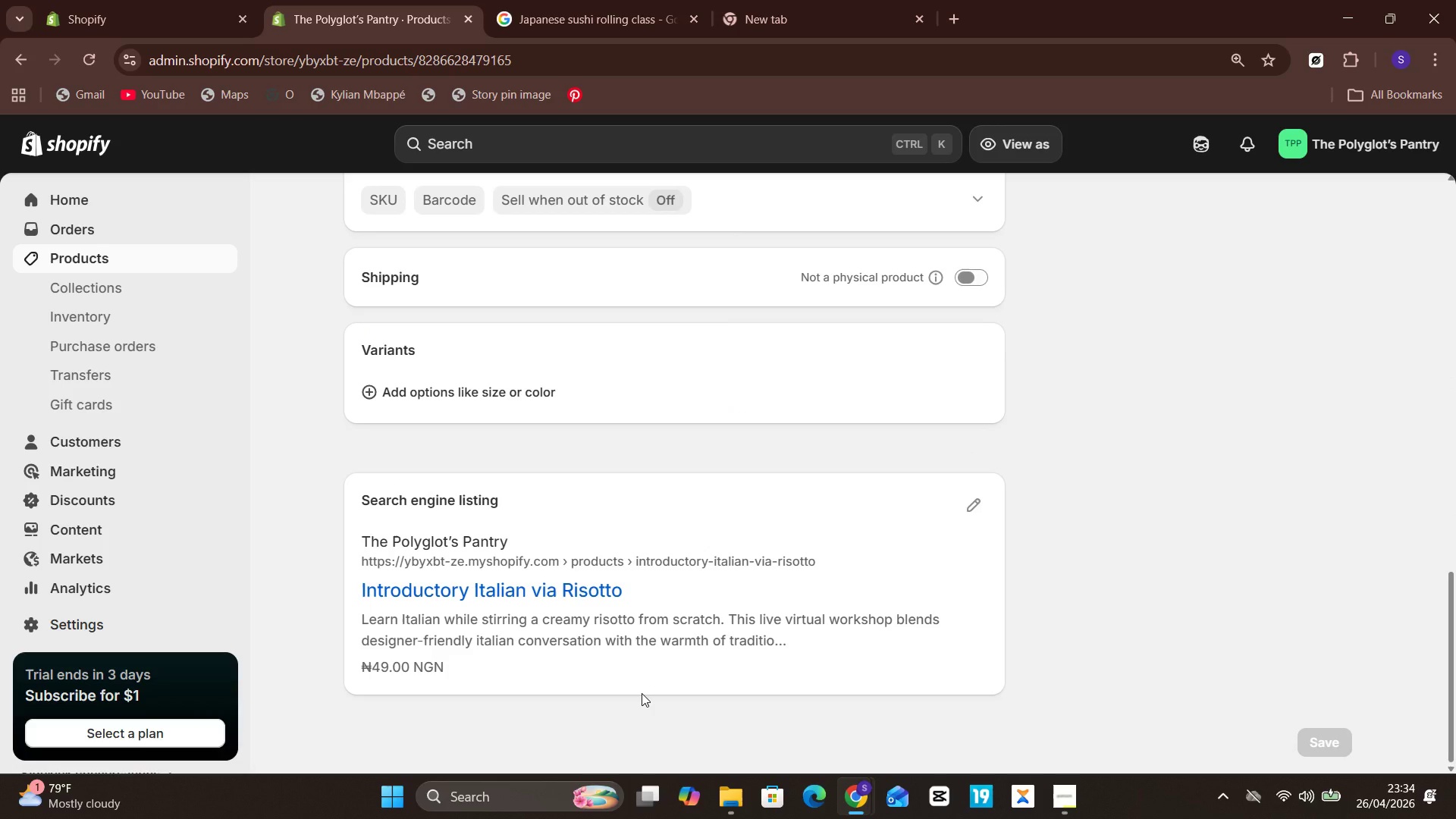 
wait(6.31)
 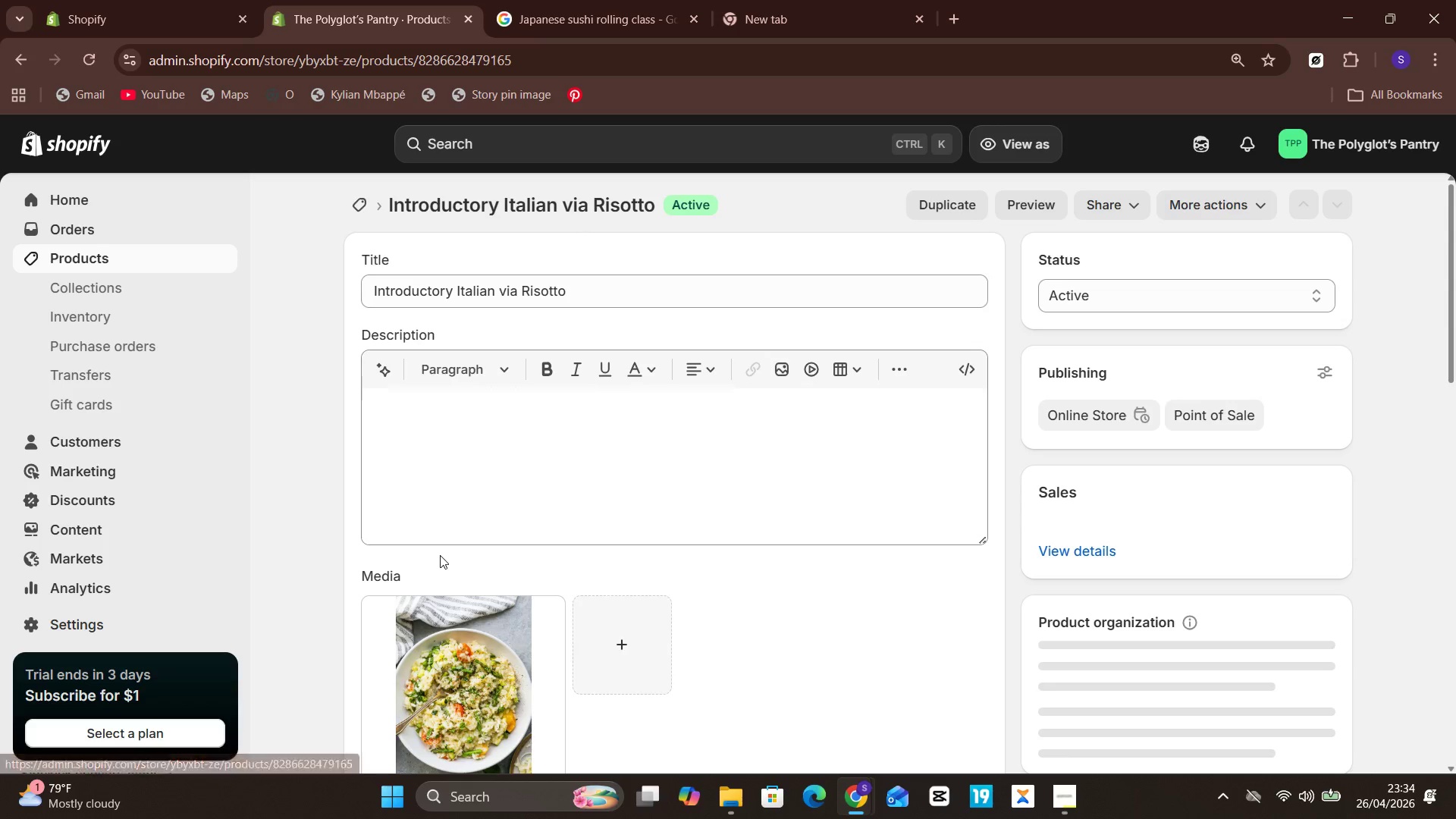 
left_click([974, 499])
 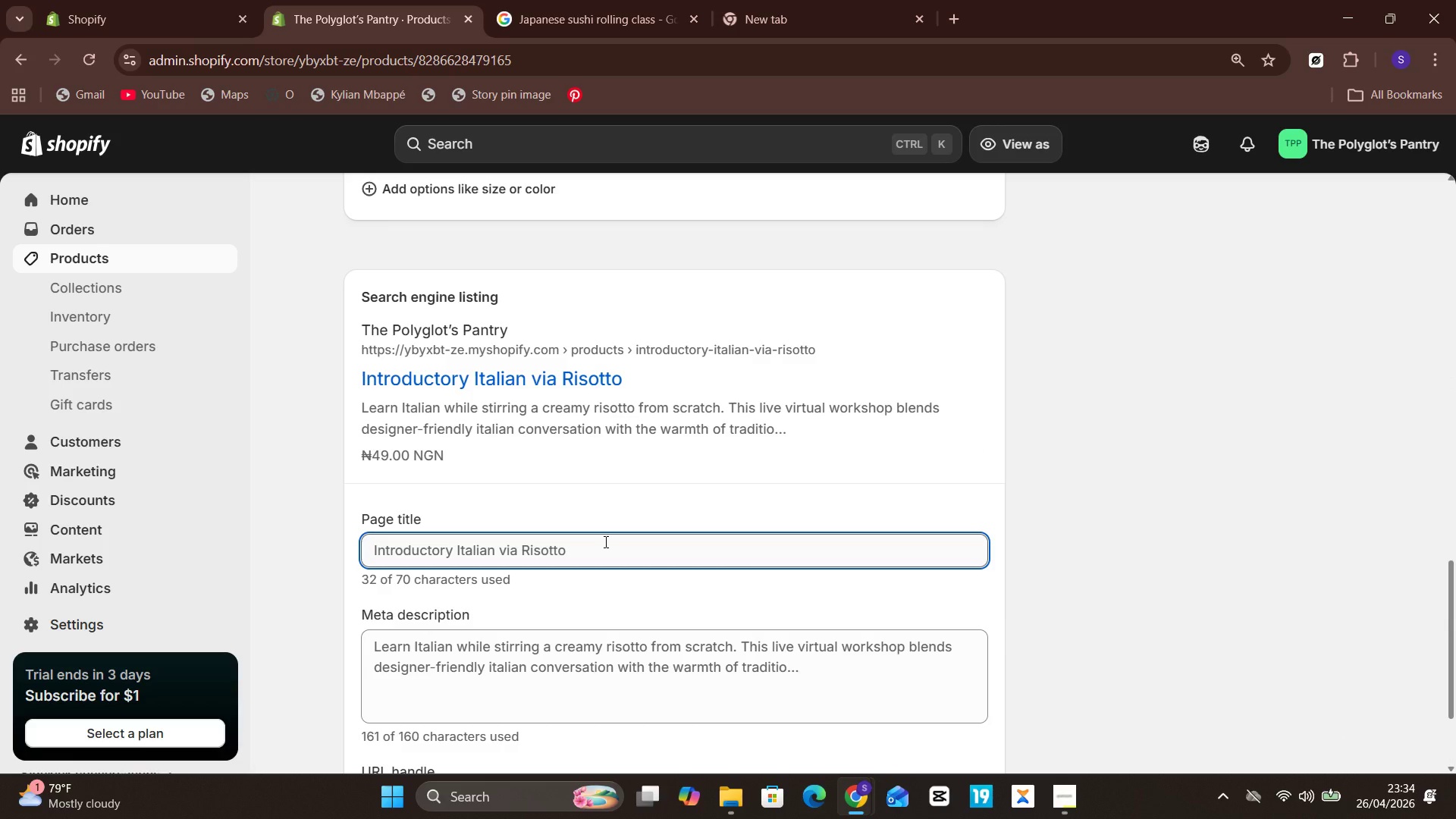 
wait(5.27)
 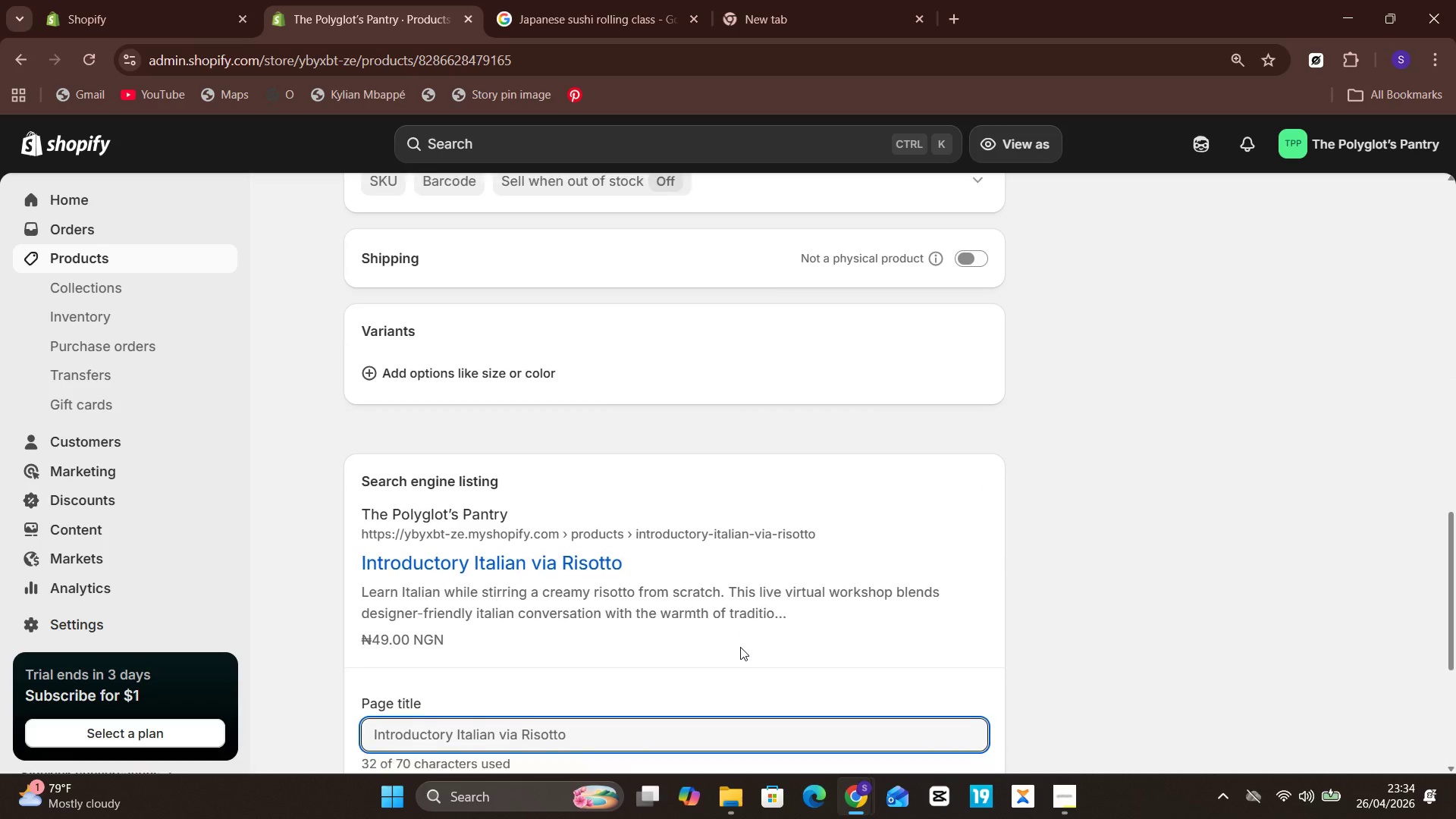 
left_click([604, 541])
 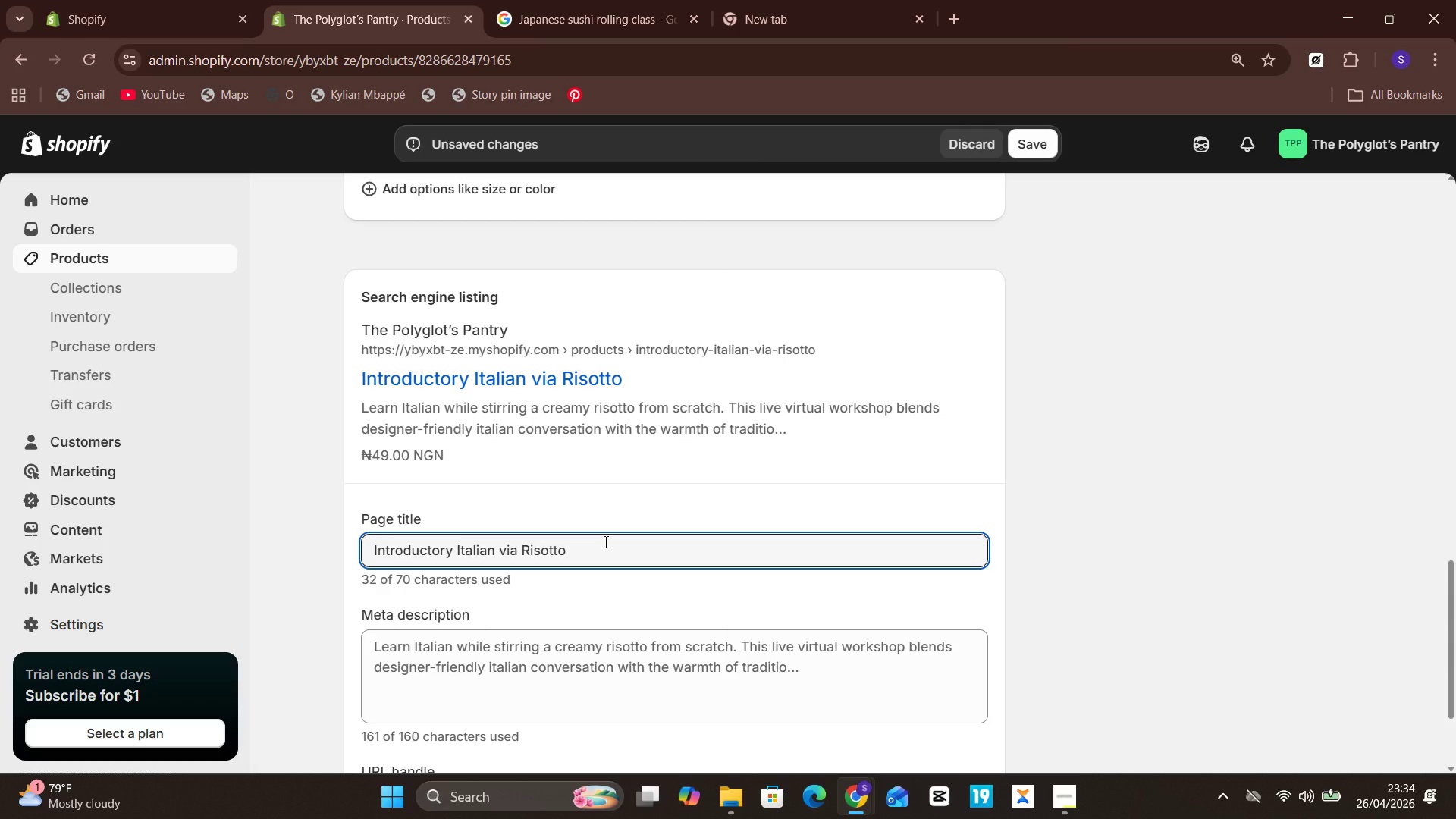 
key(Space)
 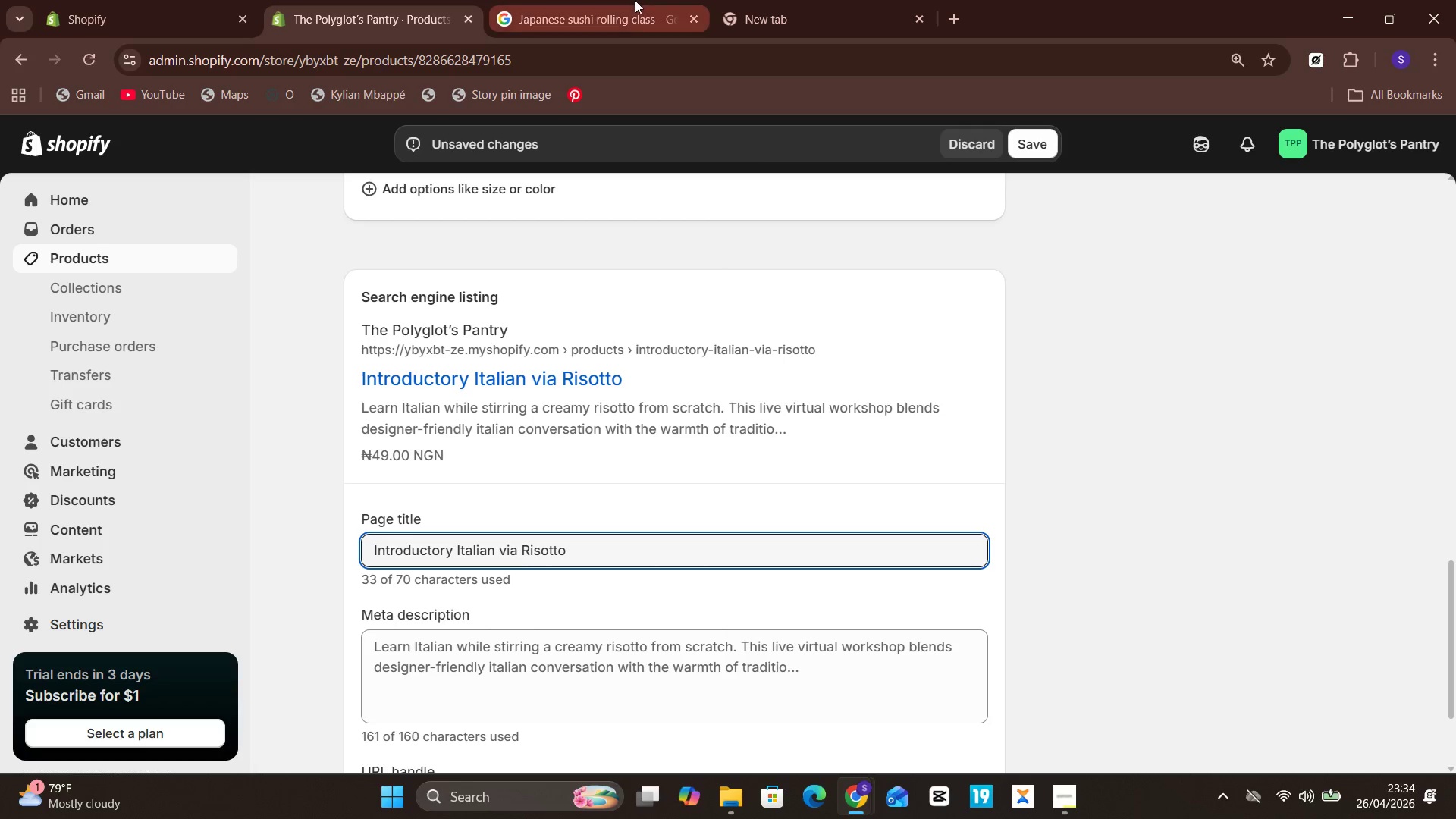 
left_click([827, 0])
 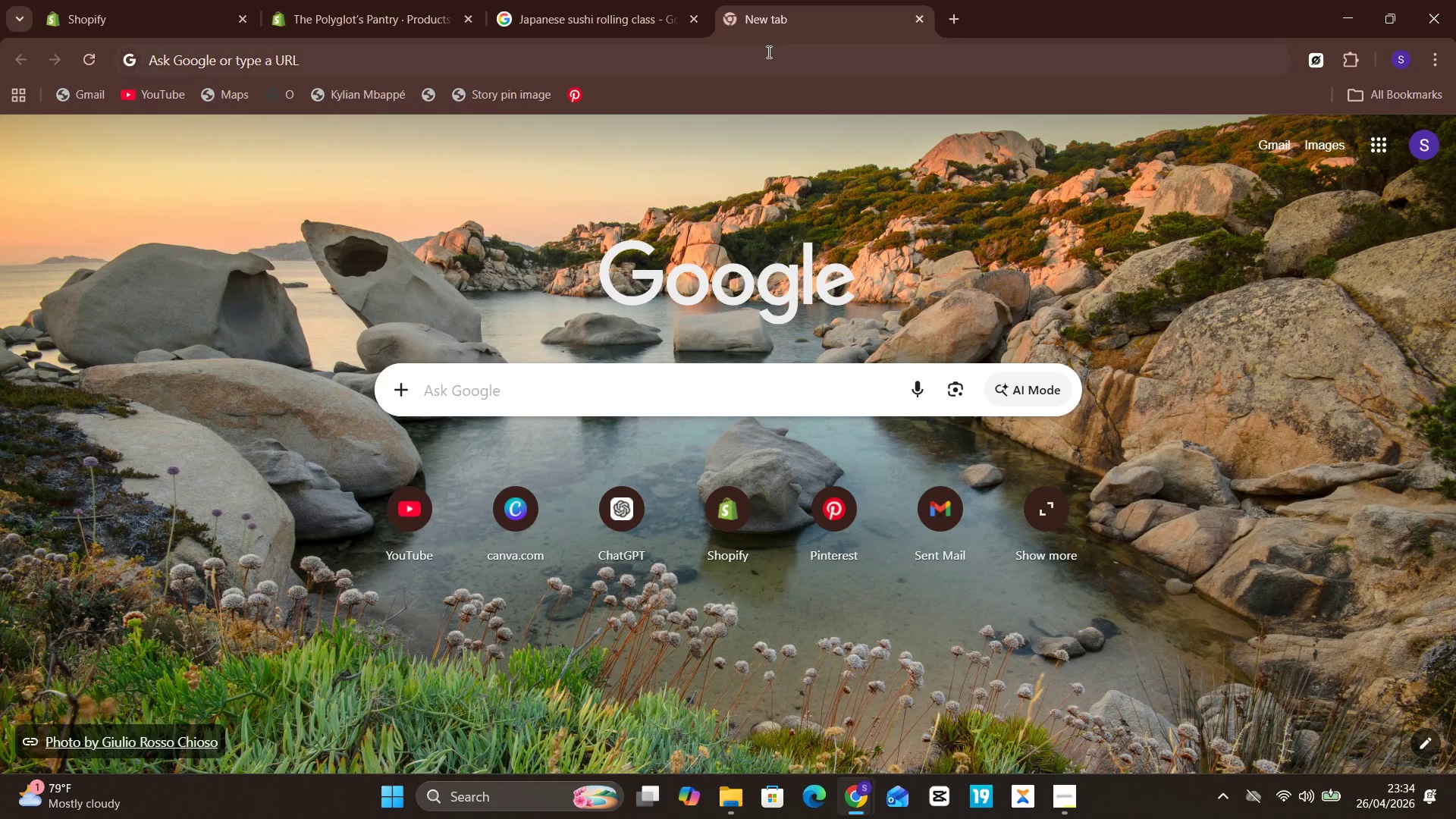 
left_click([765, 53])
 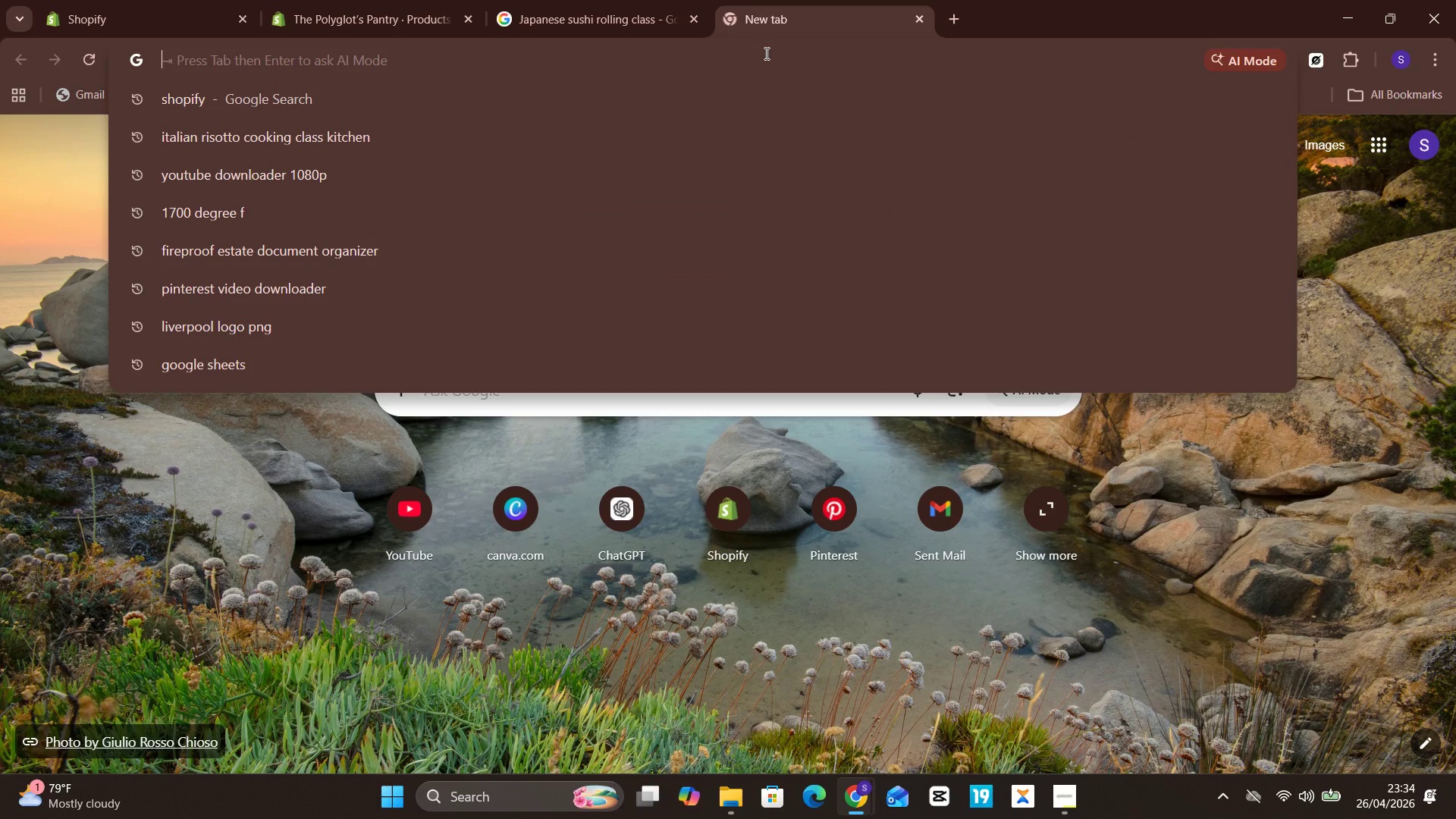 
type(ve)
 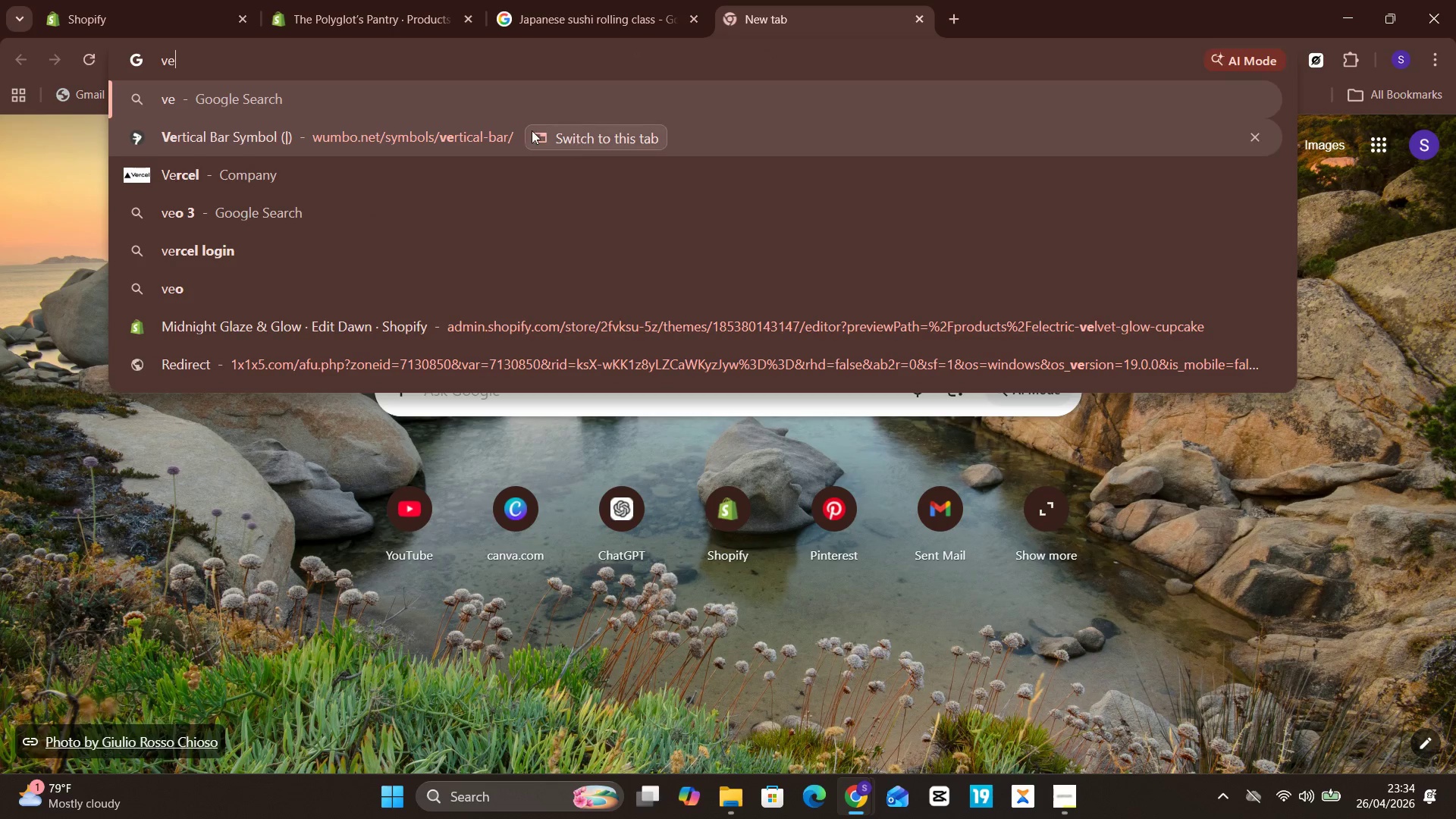 
left_click([475, 128])
 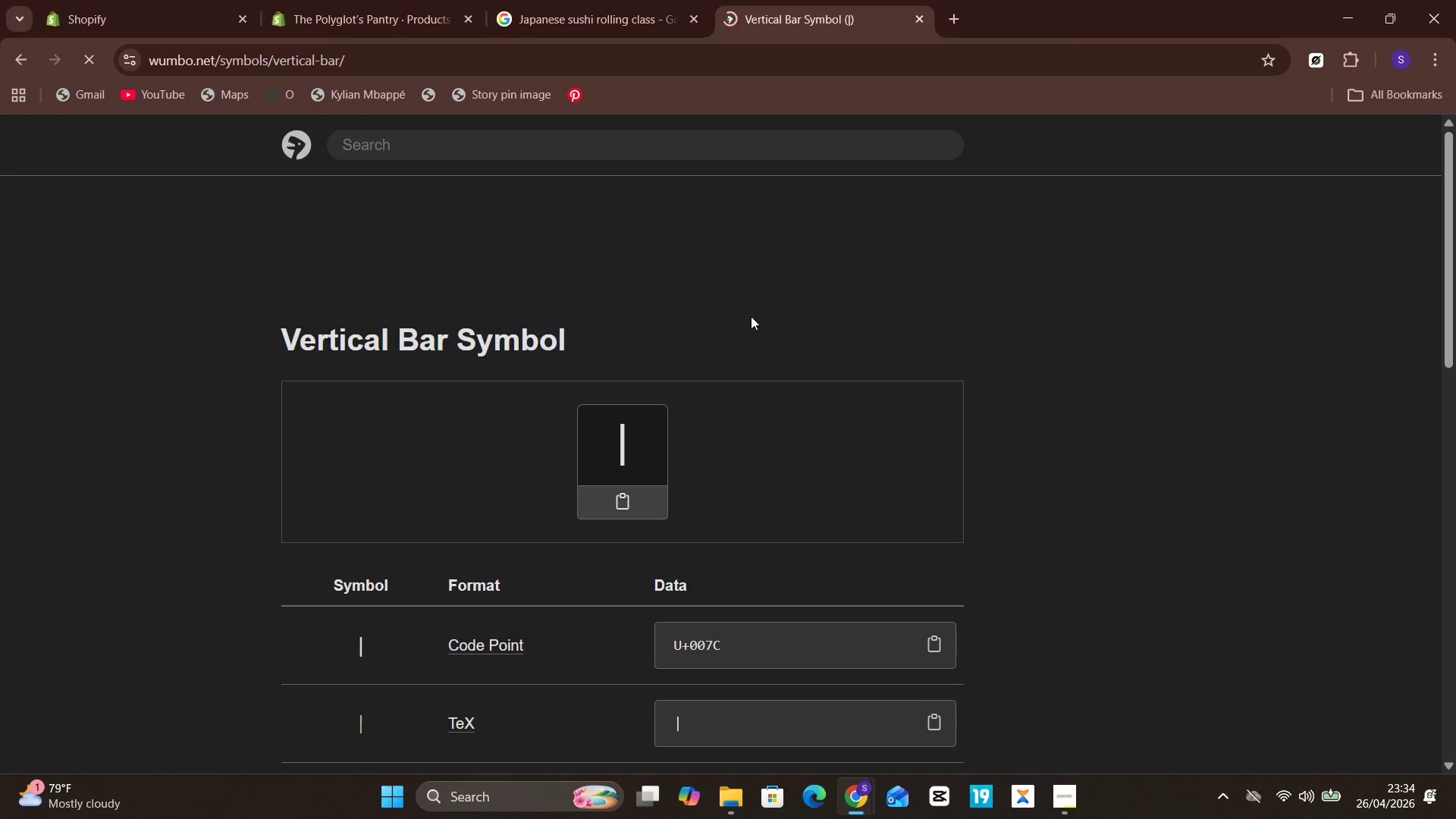 
left_click_drag(start_coordinate=[654, 449], to_coordinate=[614, 449])
 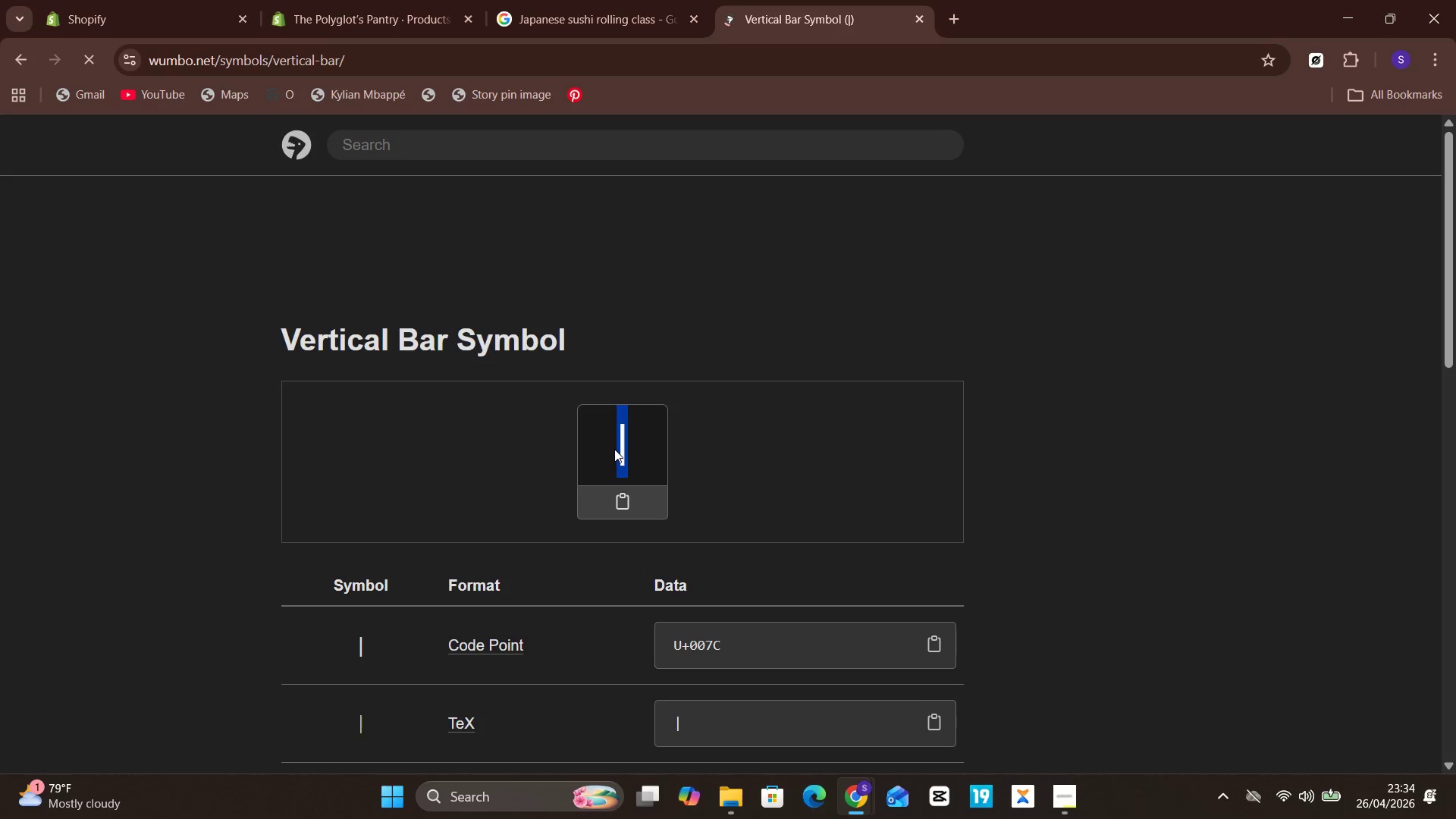 
key(Control+C)
 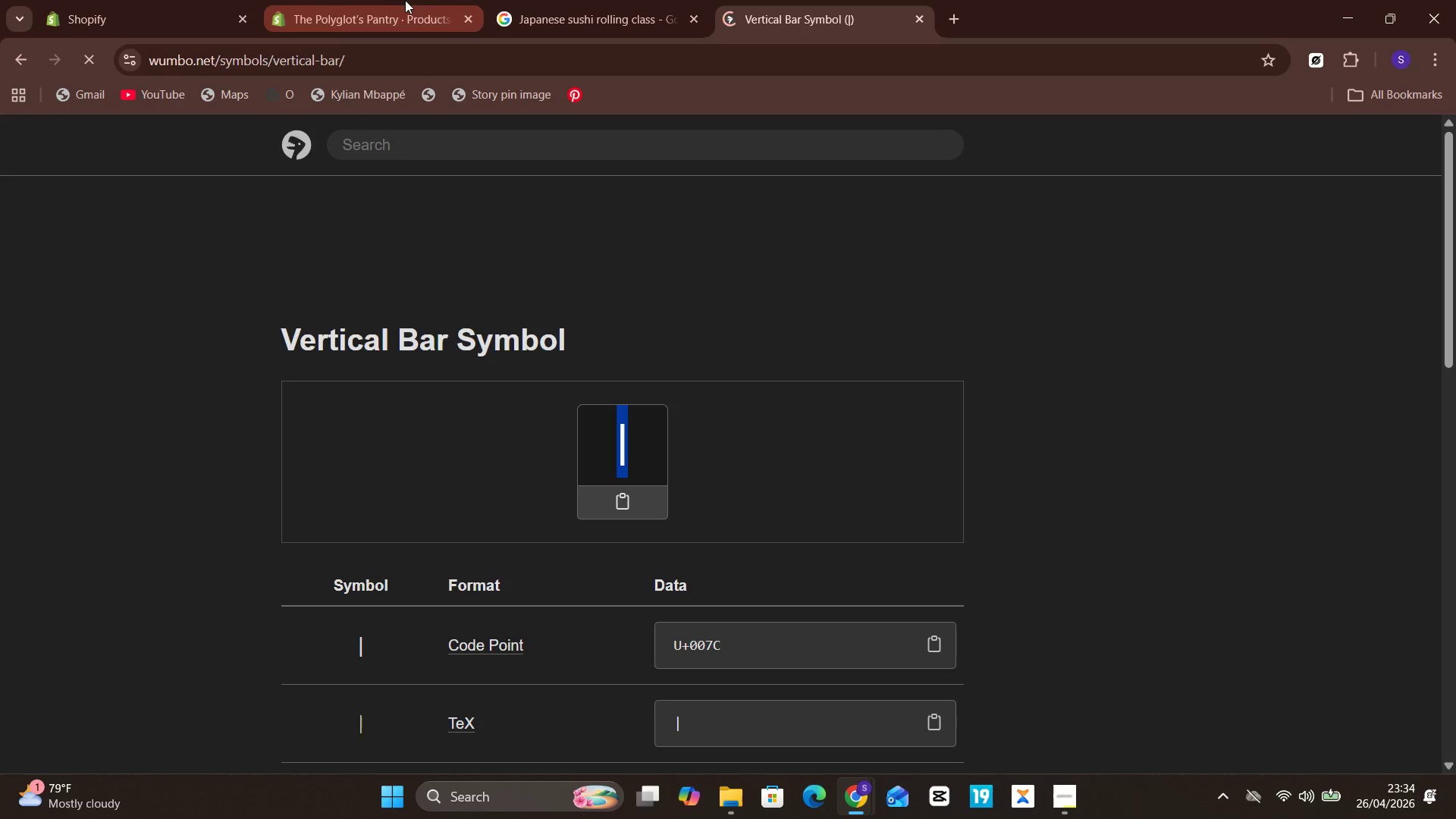 
left_click([392, 0])
 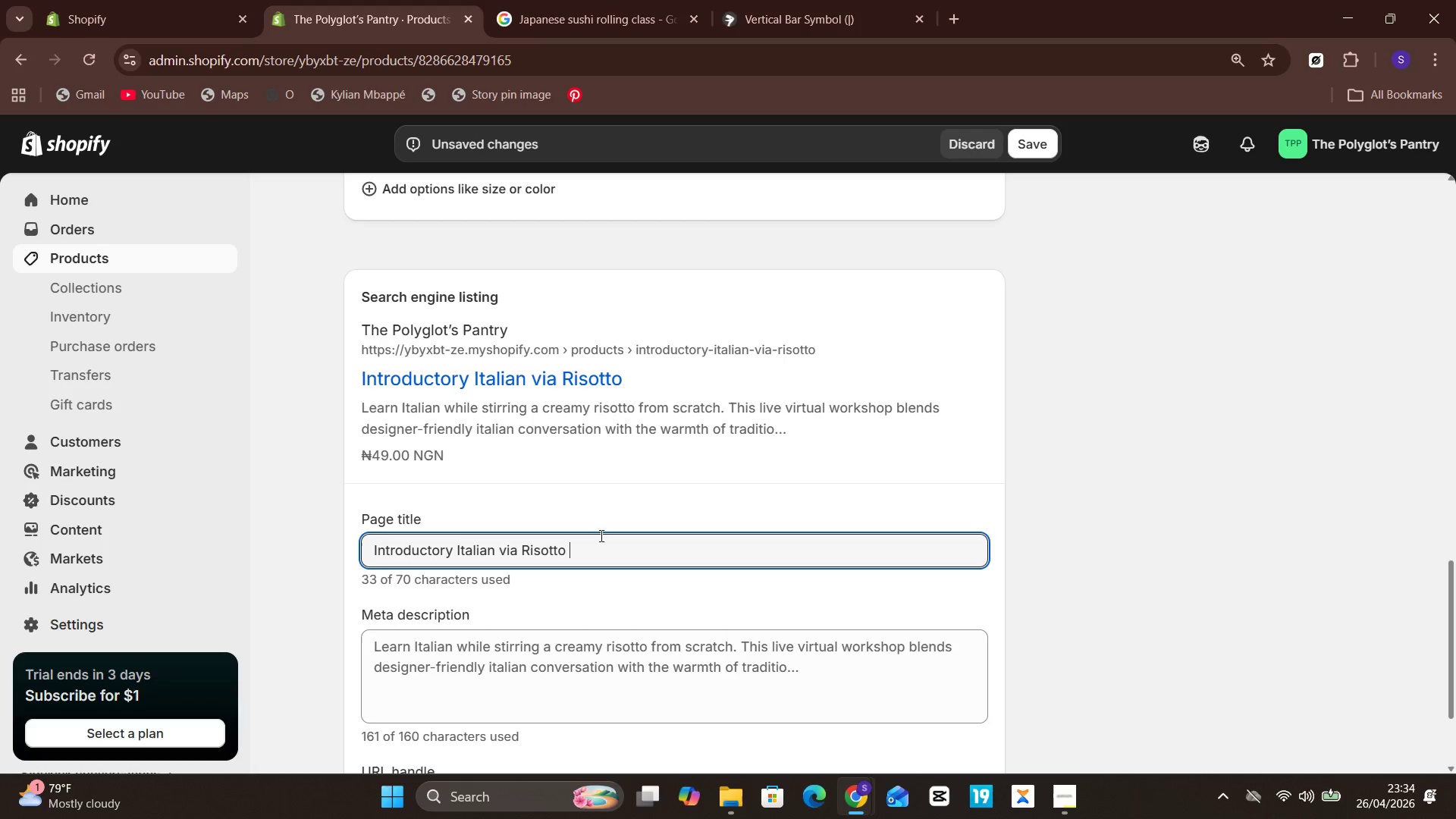 
key(Control+V)
 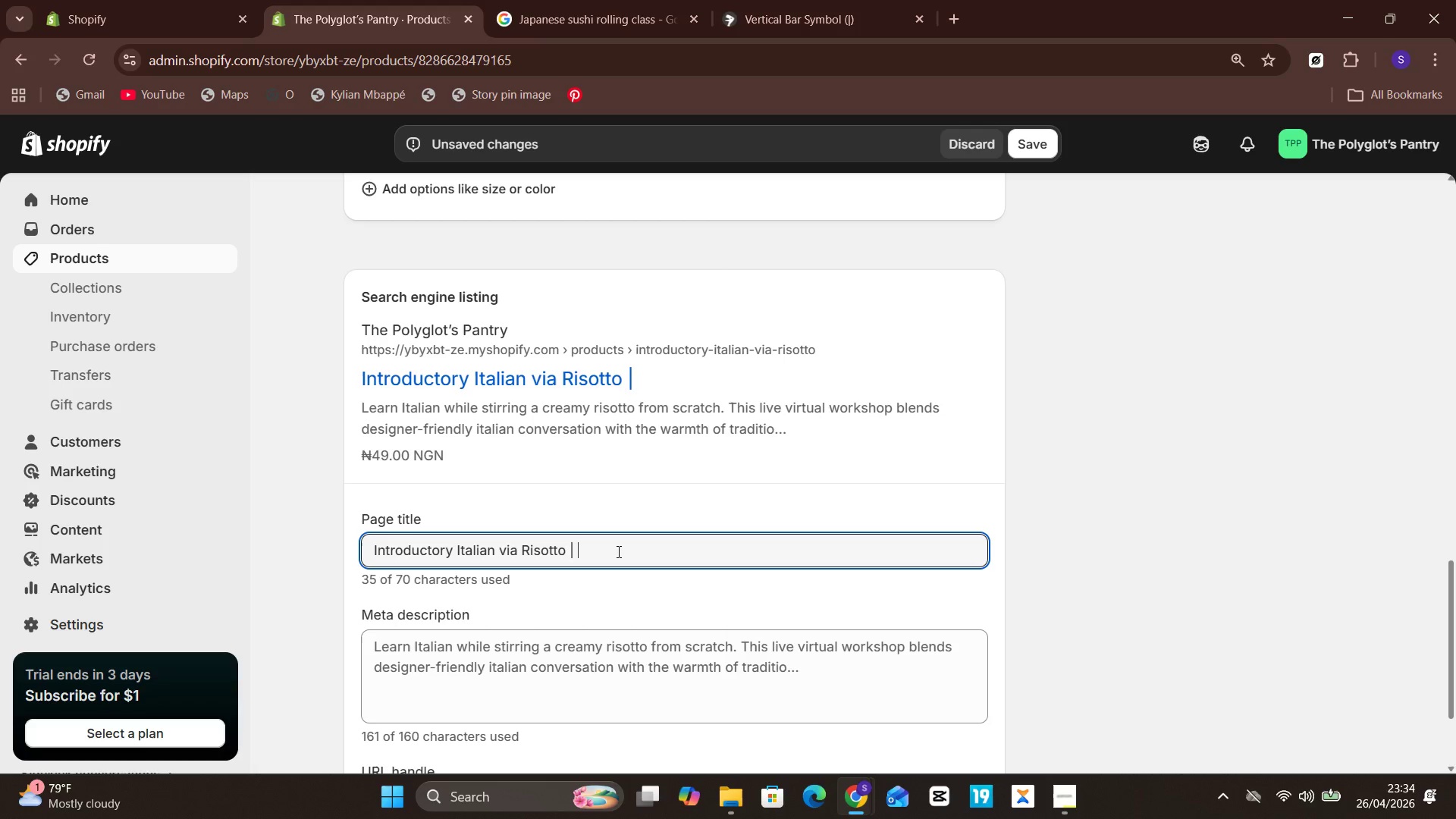 
type( POLYGLOT'S )
key(Backspace)
type(Polyglot's Paa)
key(Backspace)
type(ntry)
 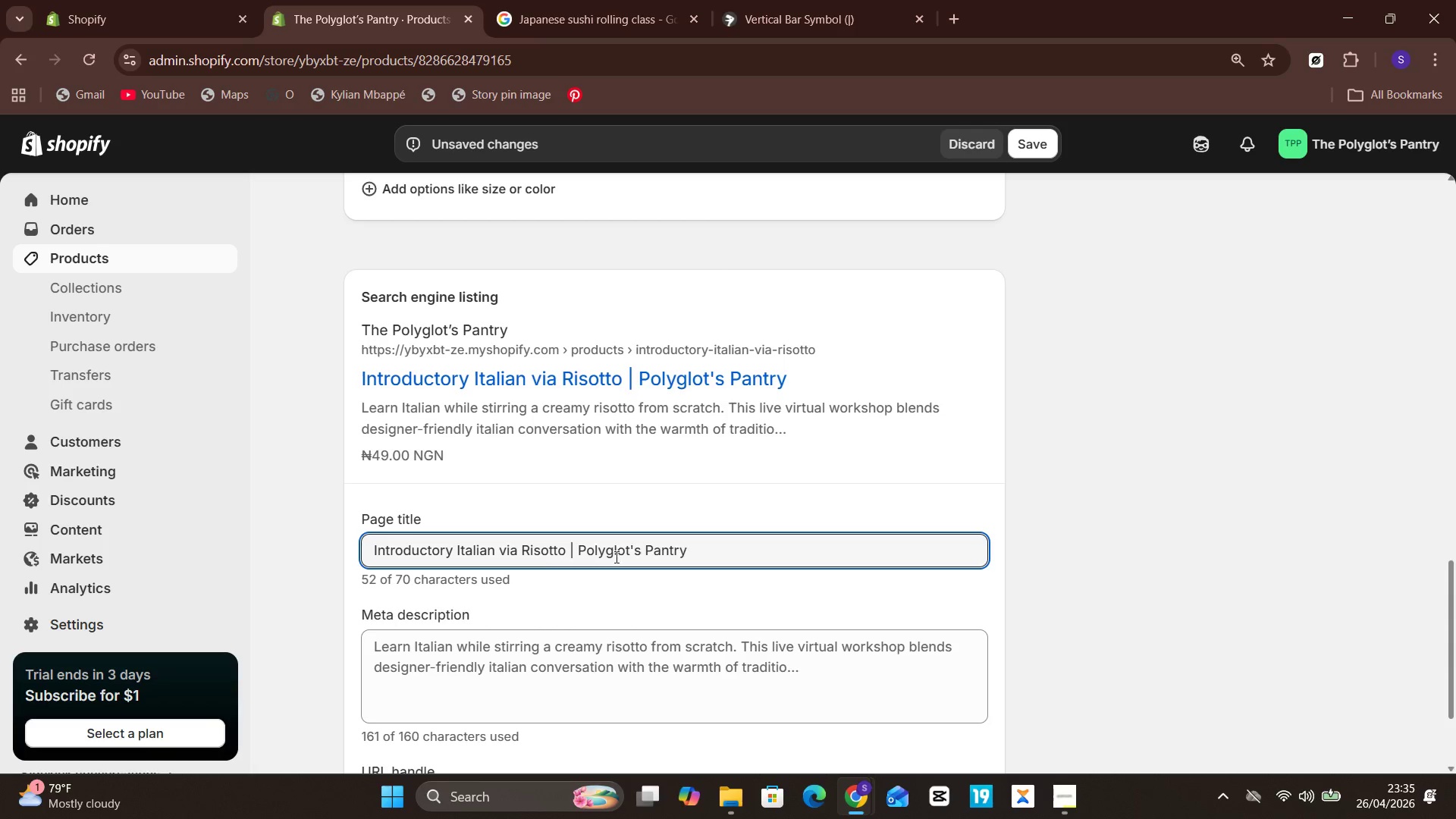 
left_click([570, 664])
 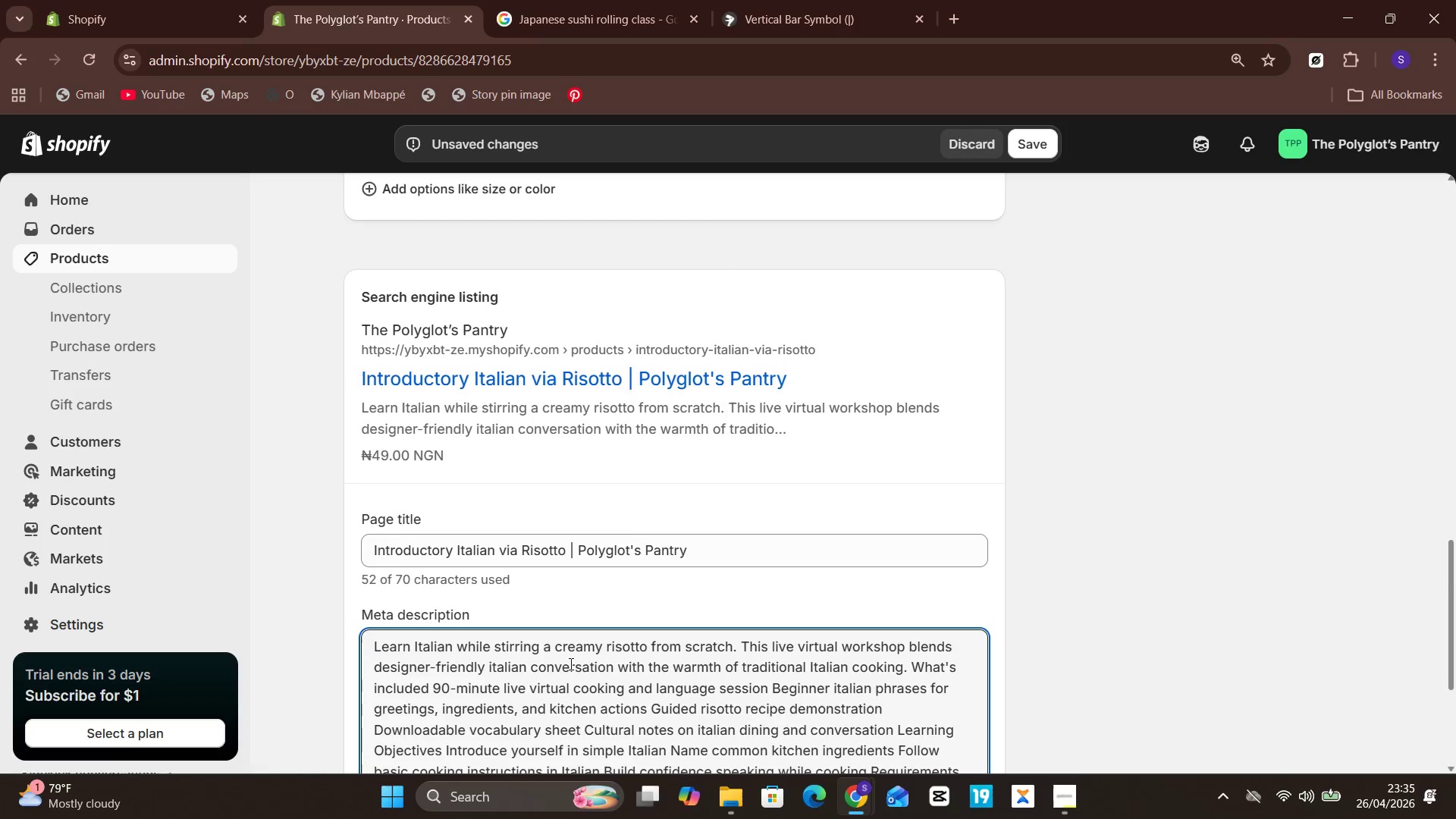 
key(Control+A)
 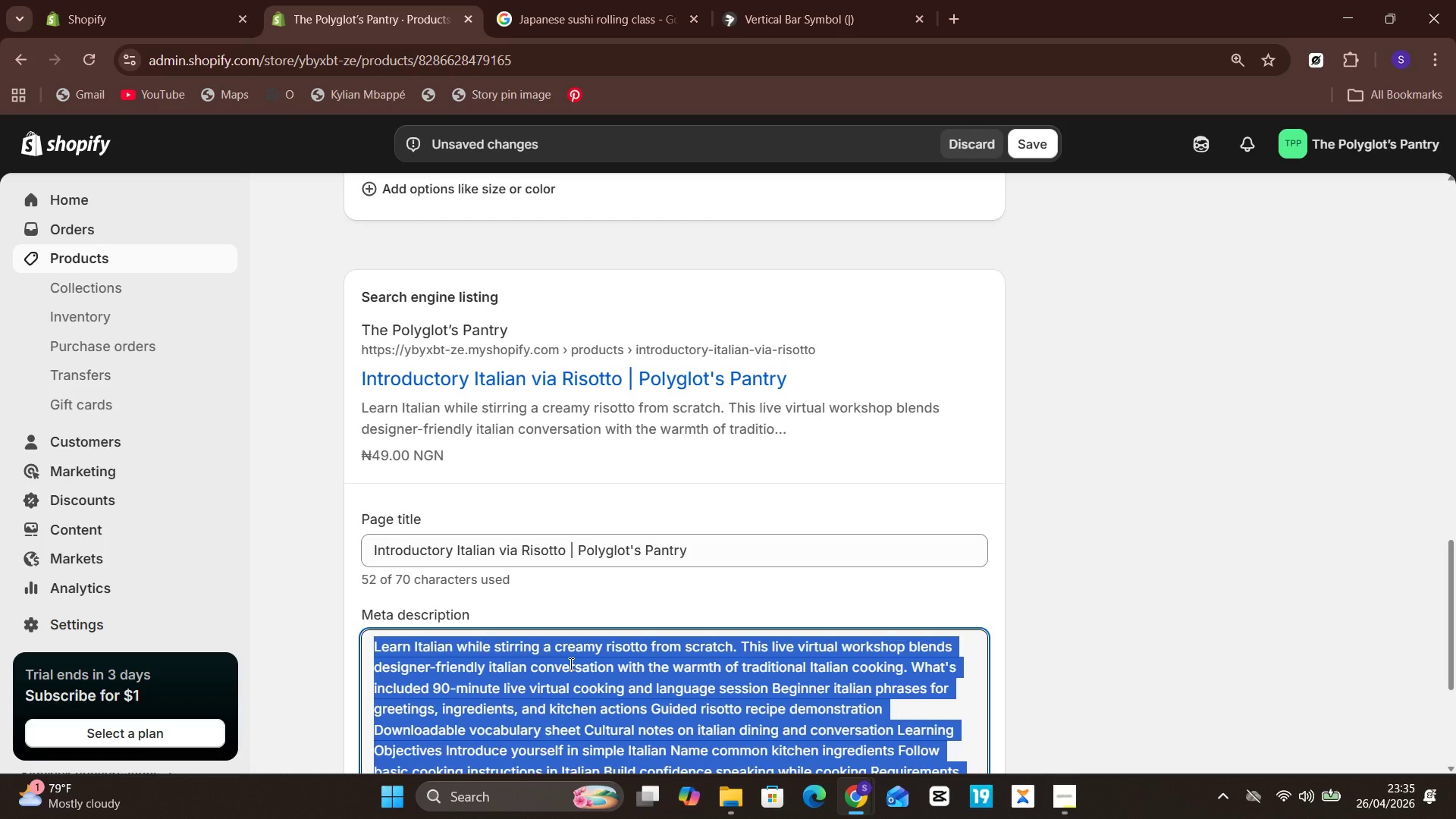 
type(Learn beginner Italian while cooking risotto in a live virtual workshop full of culture, flavour, and practica;)
key(Backspace)
type(l)
 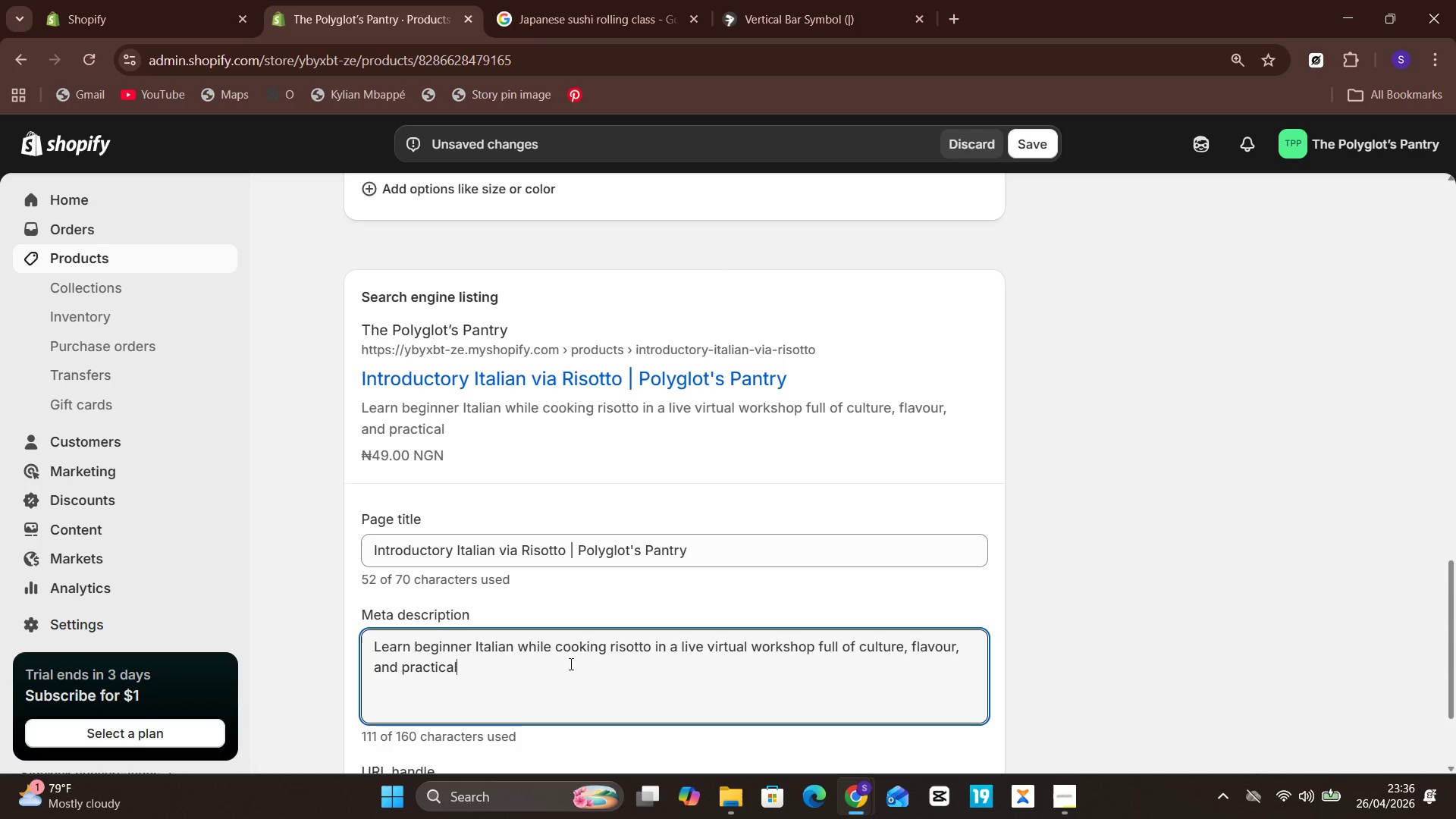 
type( conversation.)
 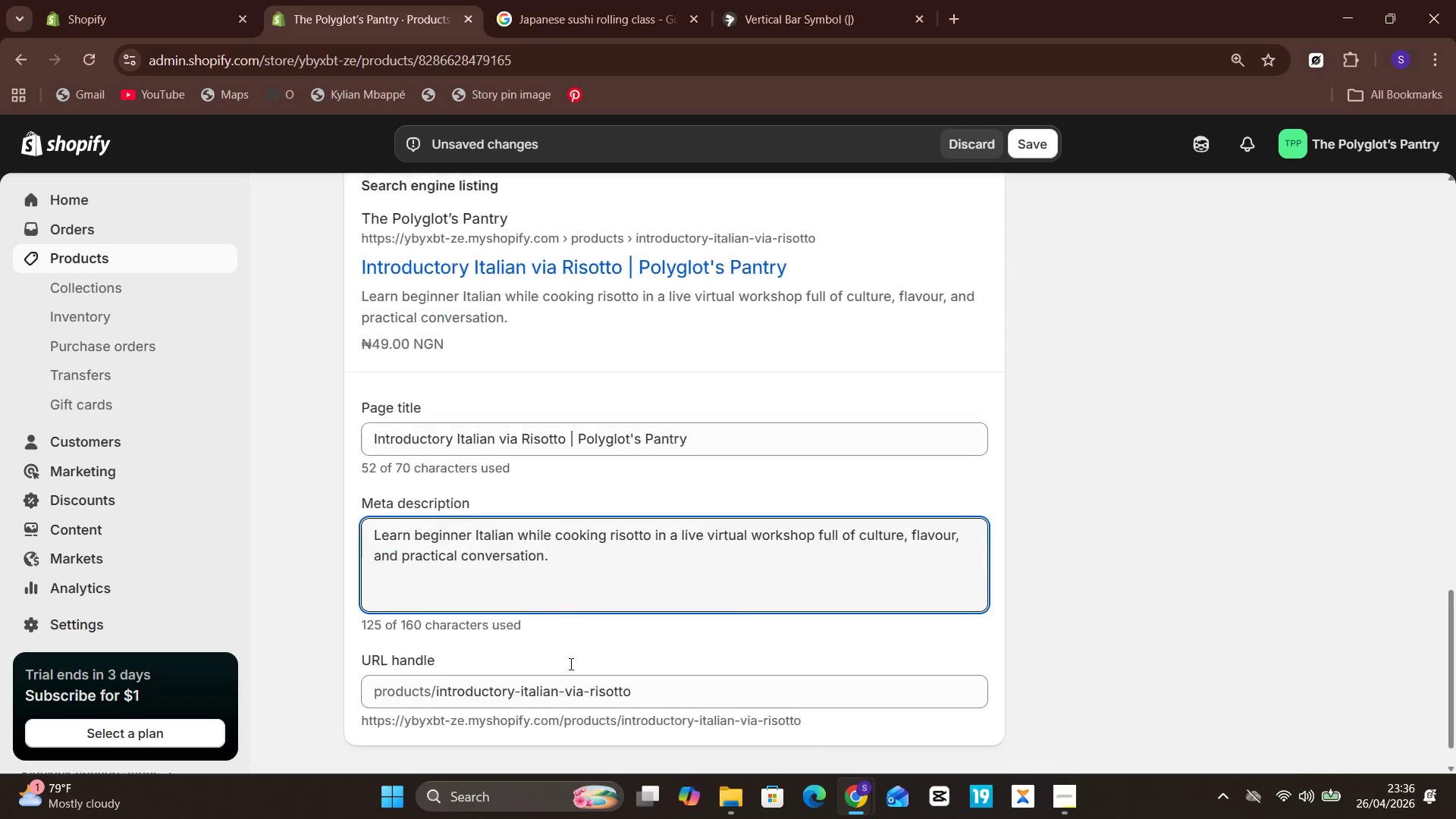 
wait(5.39)
 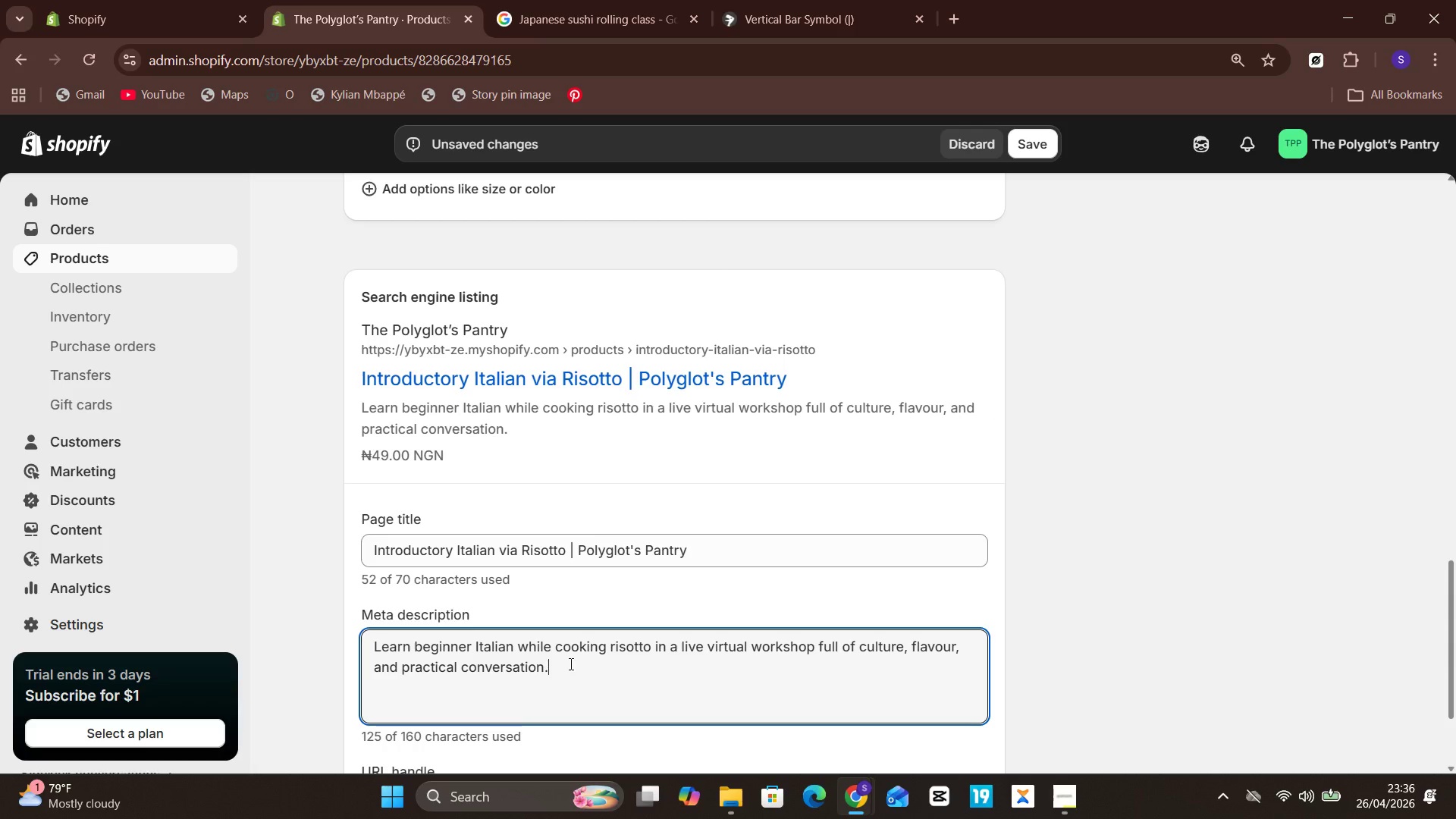 
left_click([557, 630])
 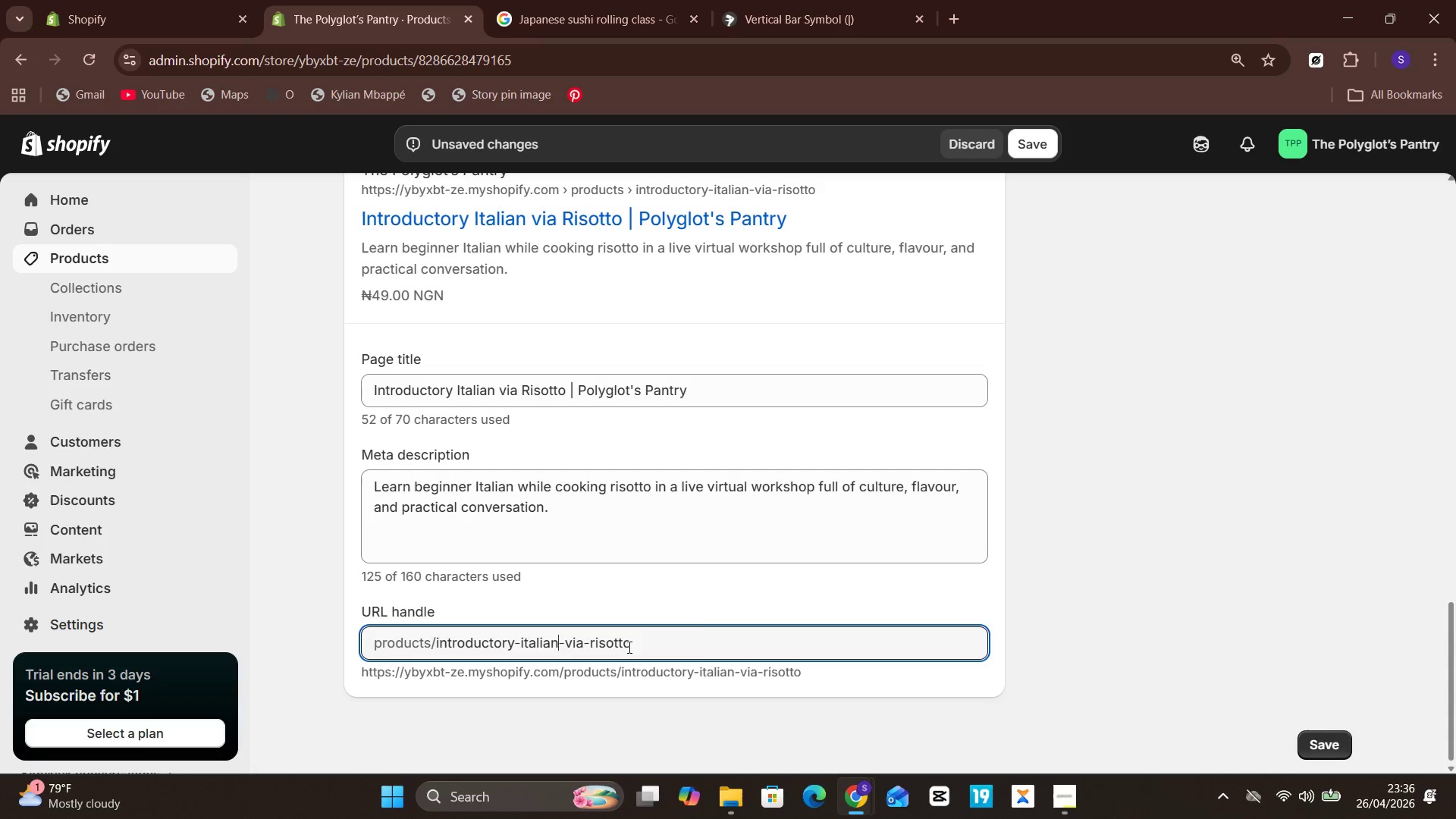 
wait(7.67)
 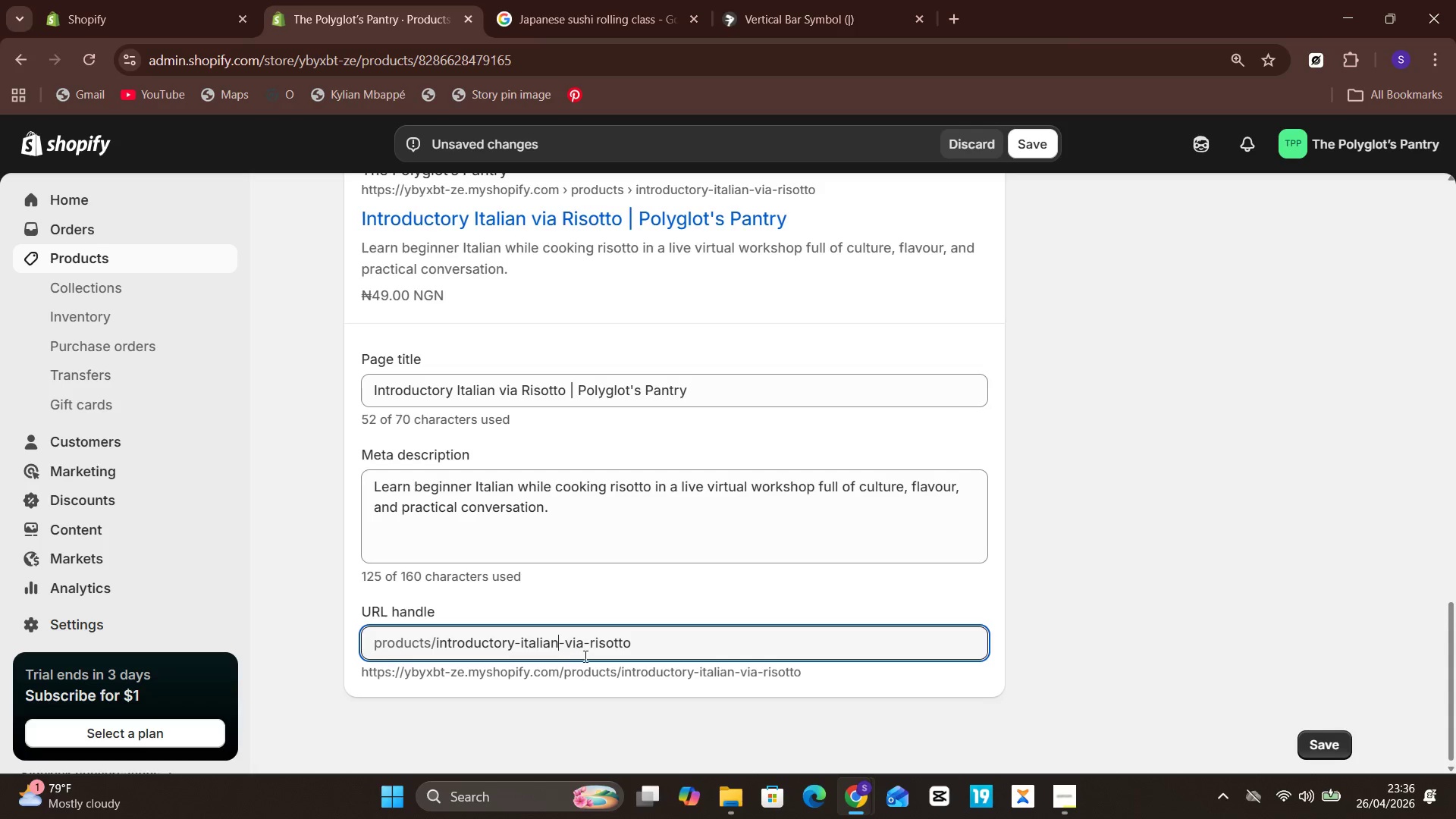 
left_click([1032, 138])
 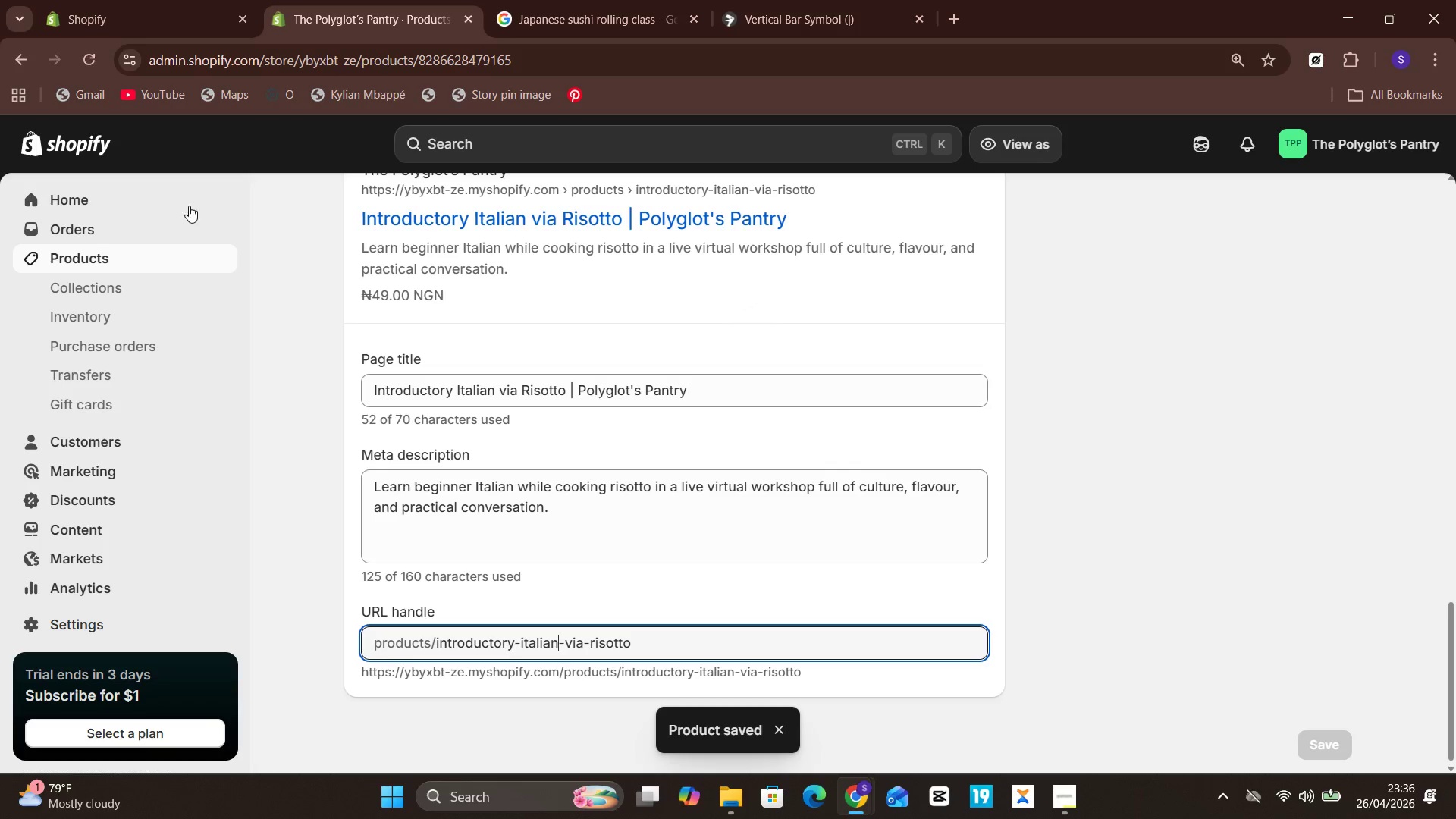 
wait(5.81)
 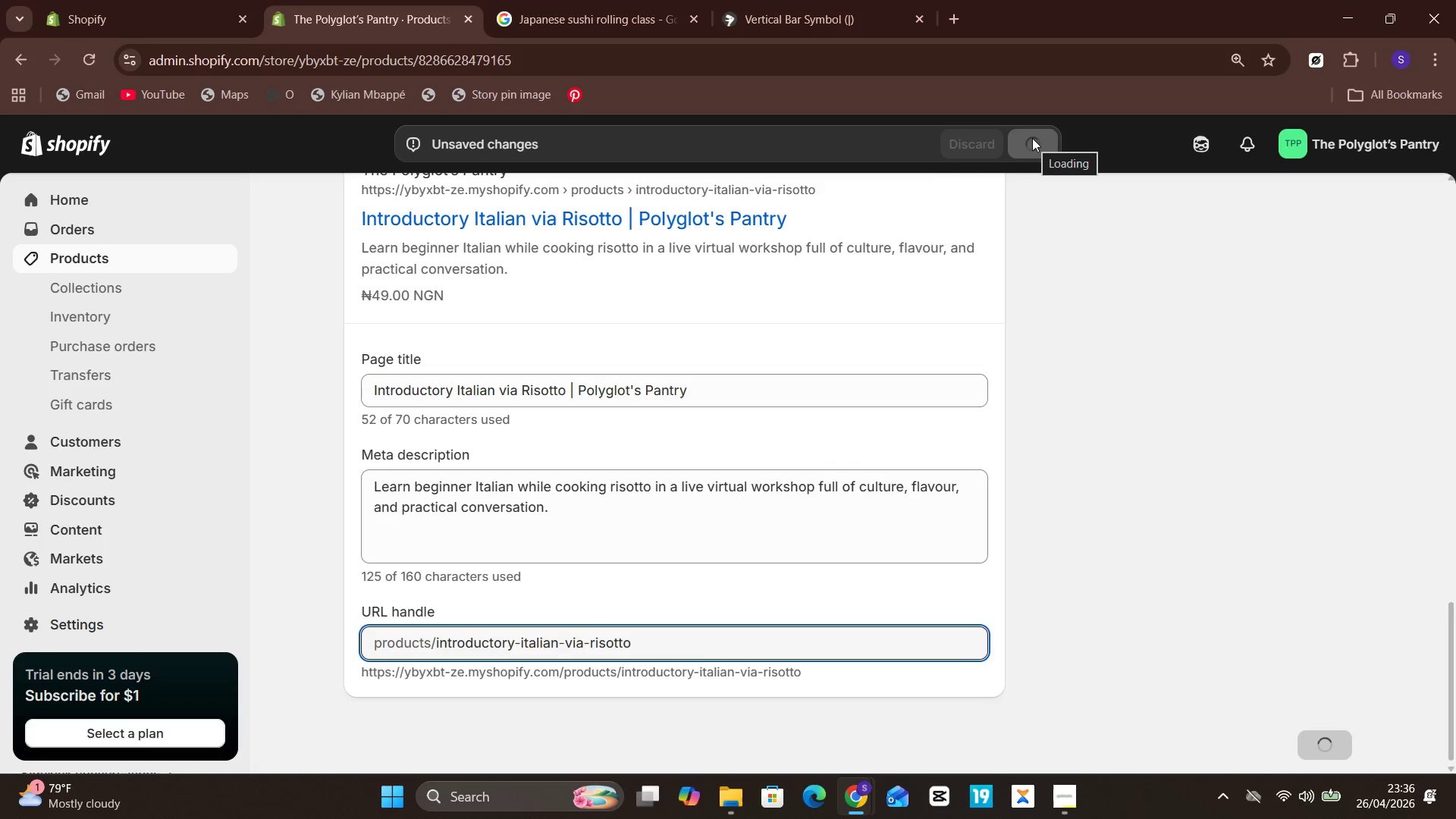 
left_click([66, 246])
 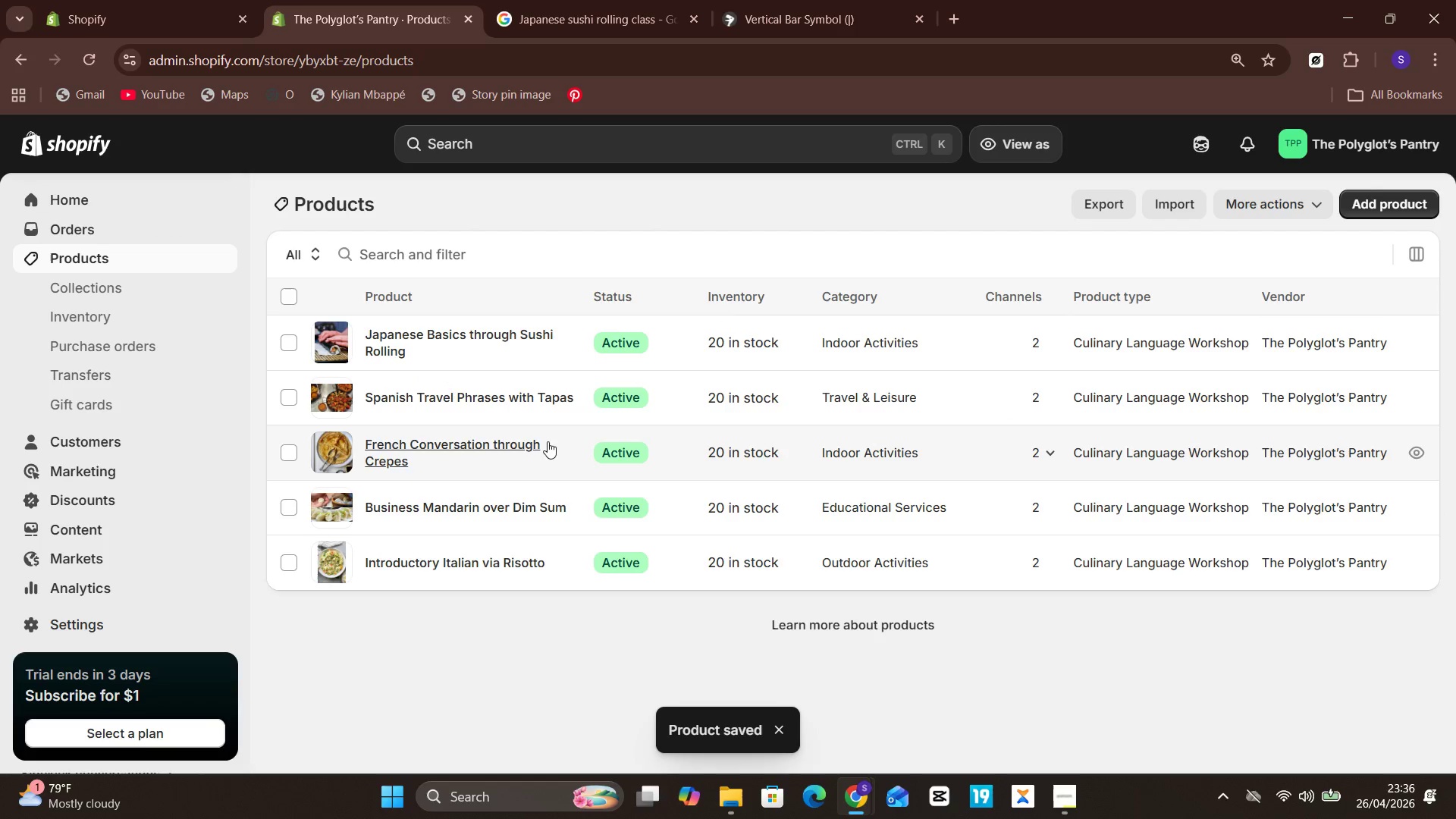 
left_click([459, 508])
 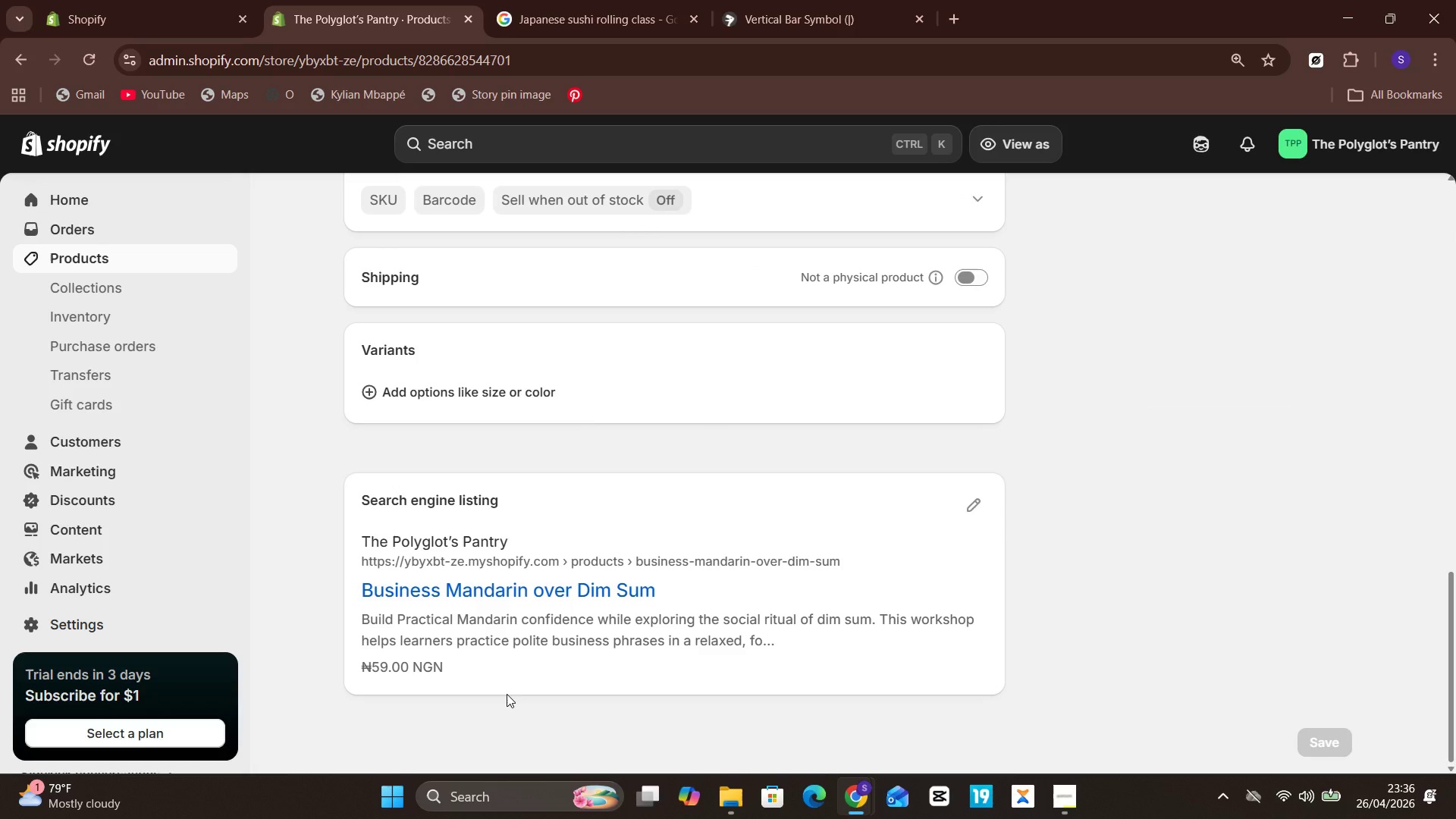 
wait(7.31)
 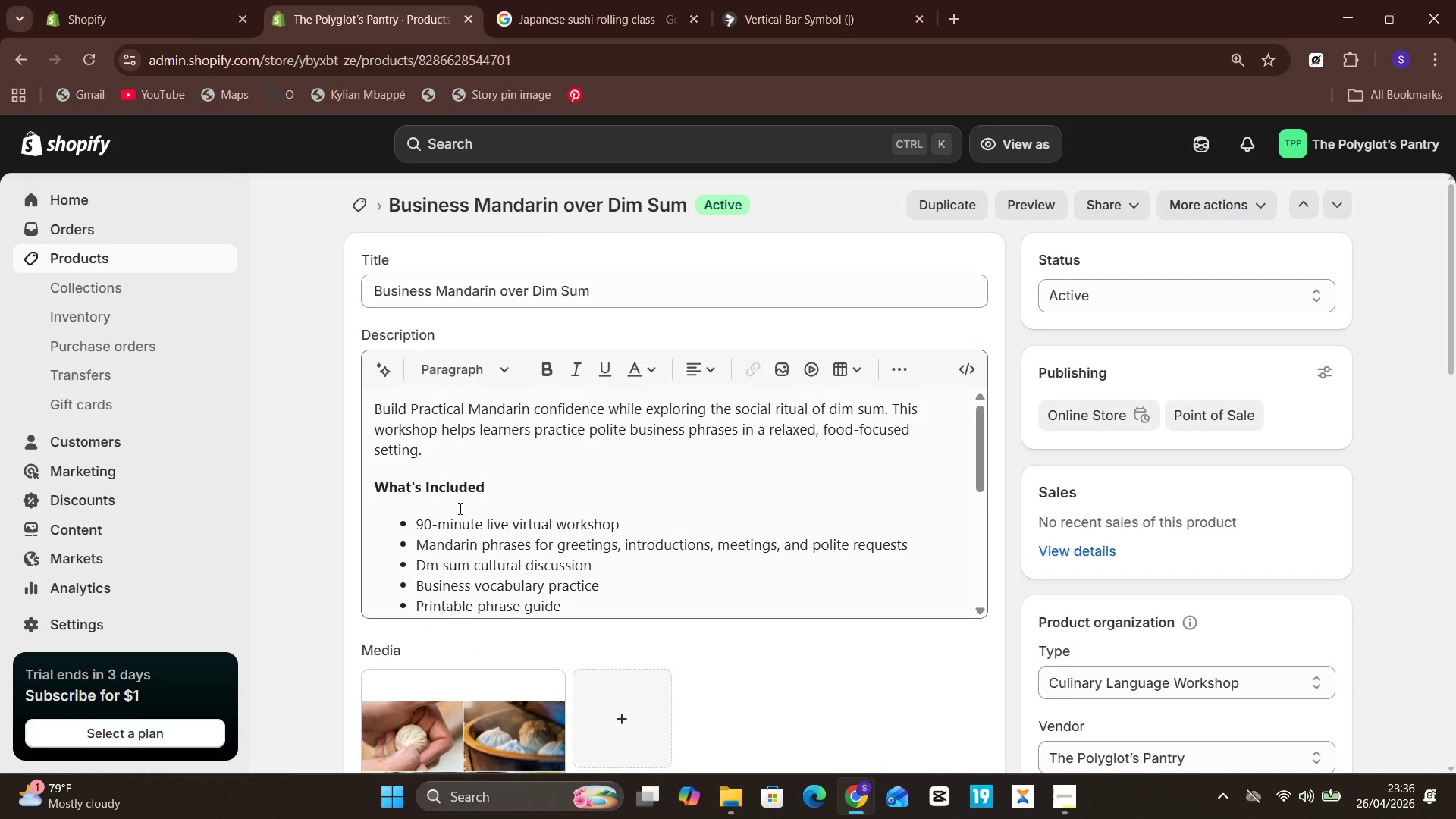 
left_click([966, 504])
 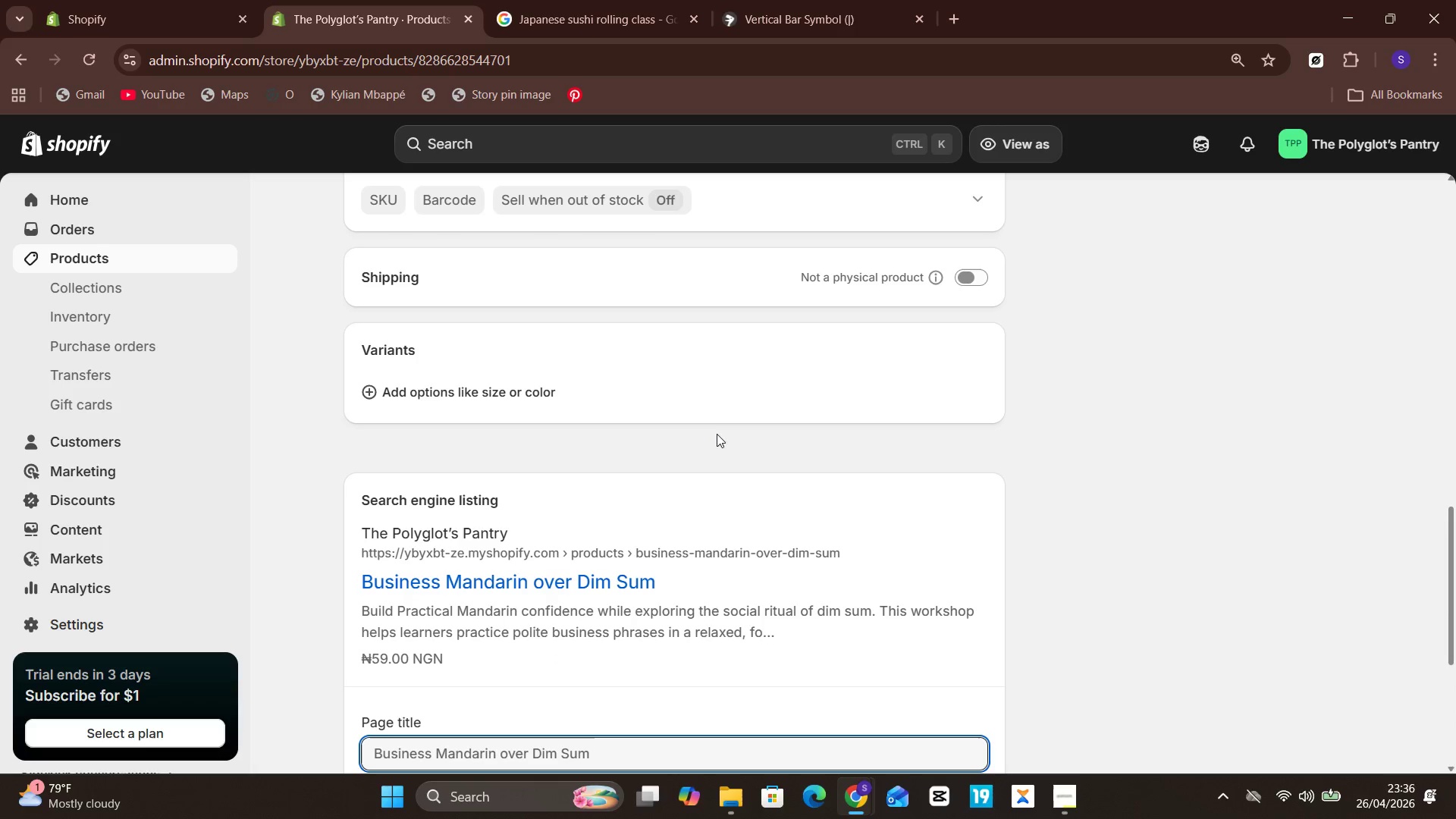 
wait(5.81)
 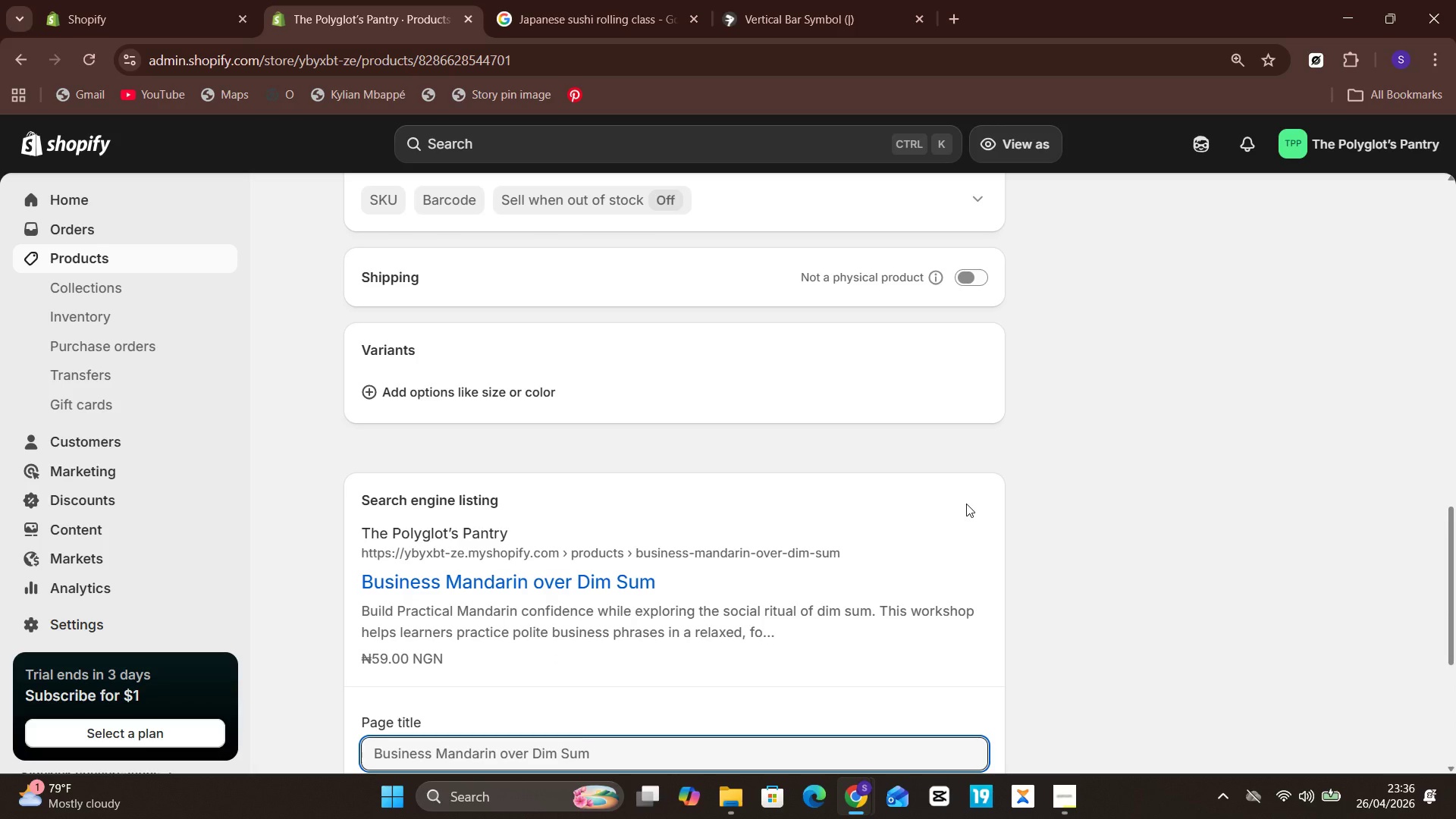 
left_click([629, 597])
 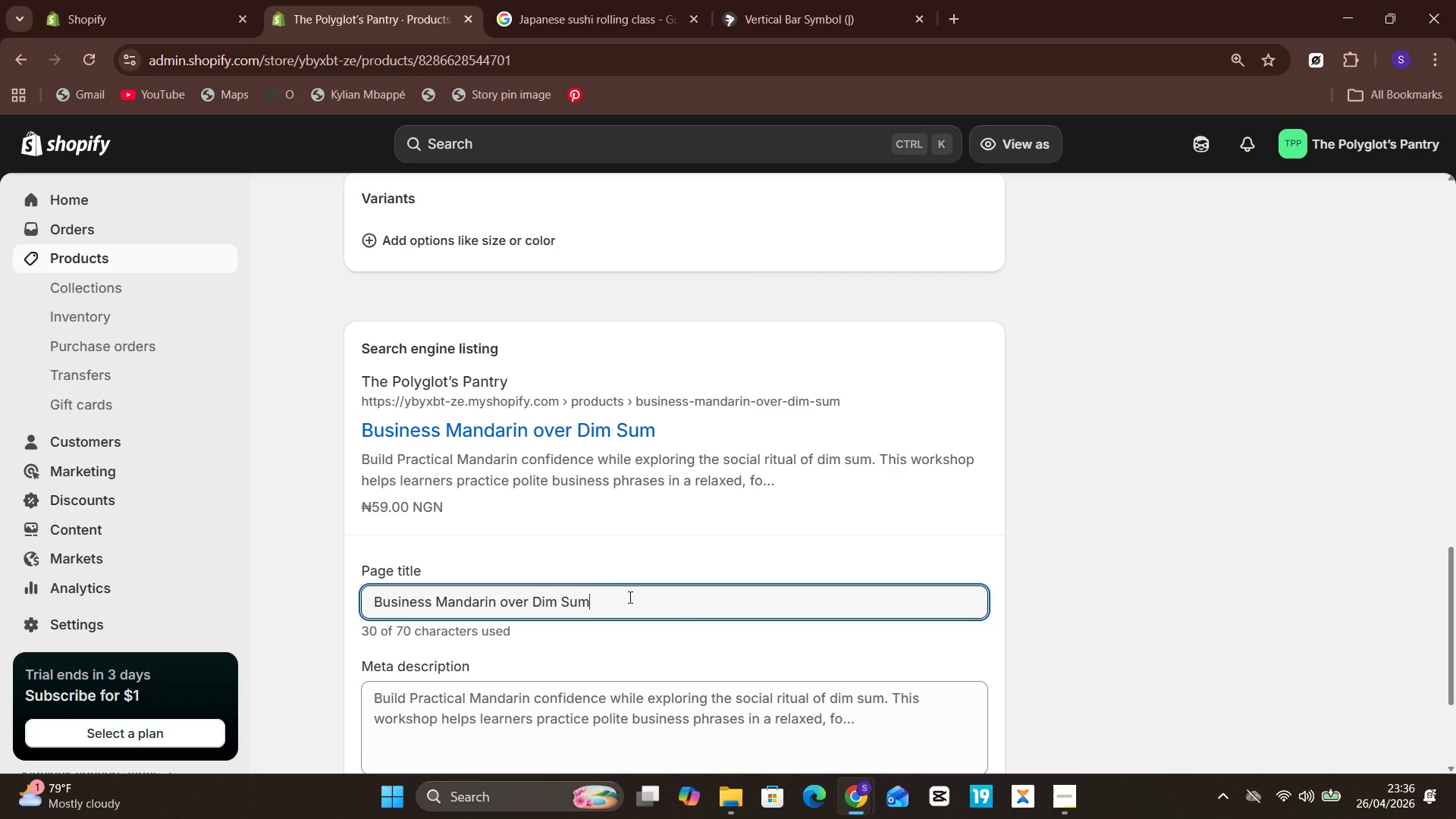 
key(Space)
 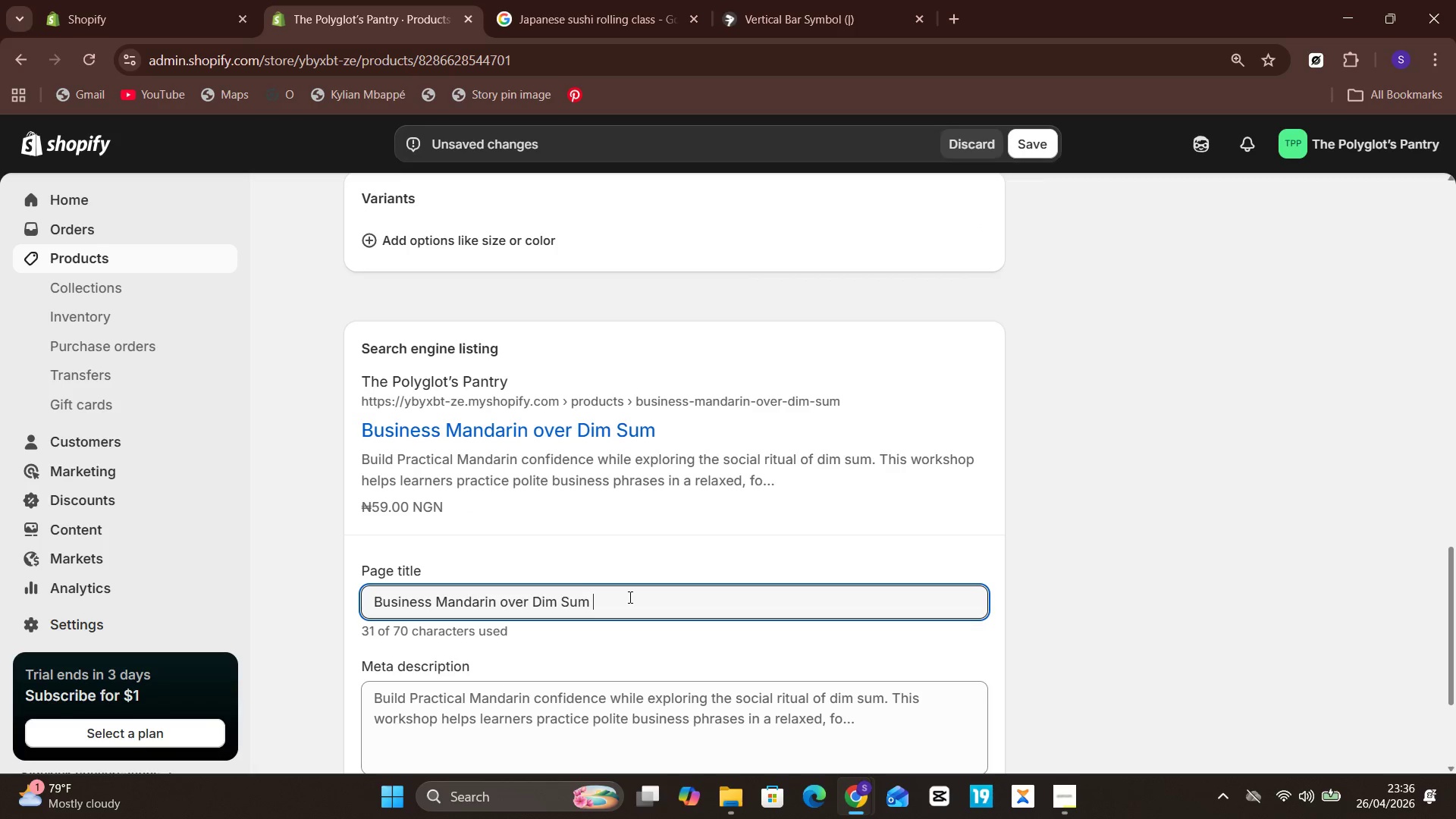 
key(Control+V)
 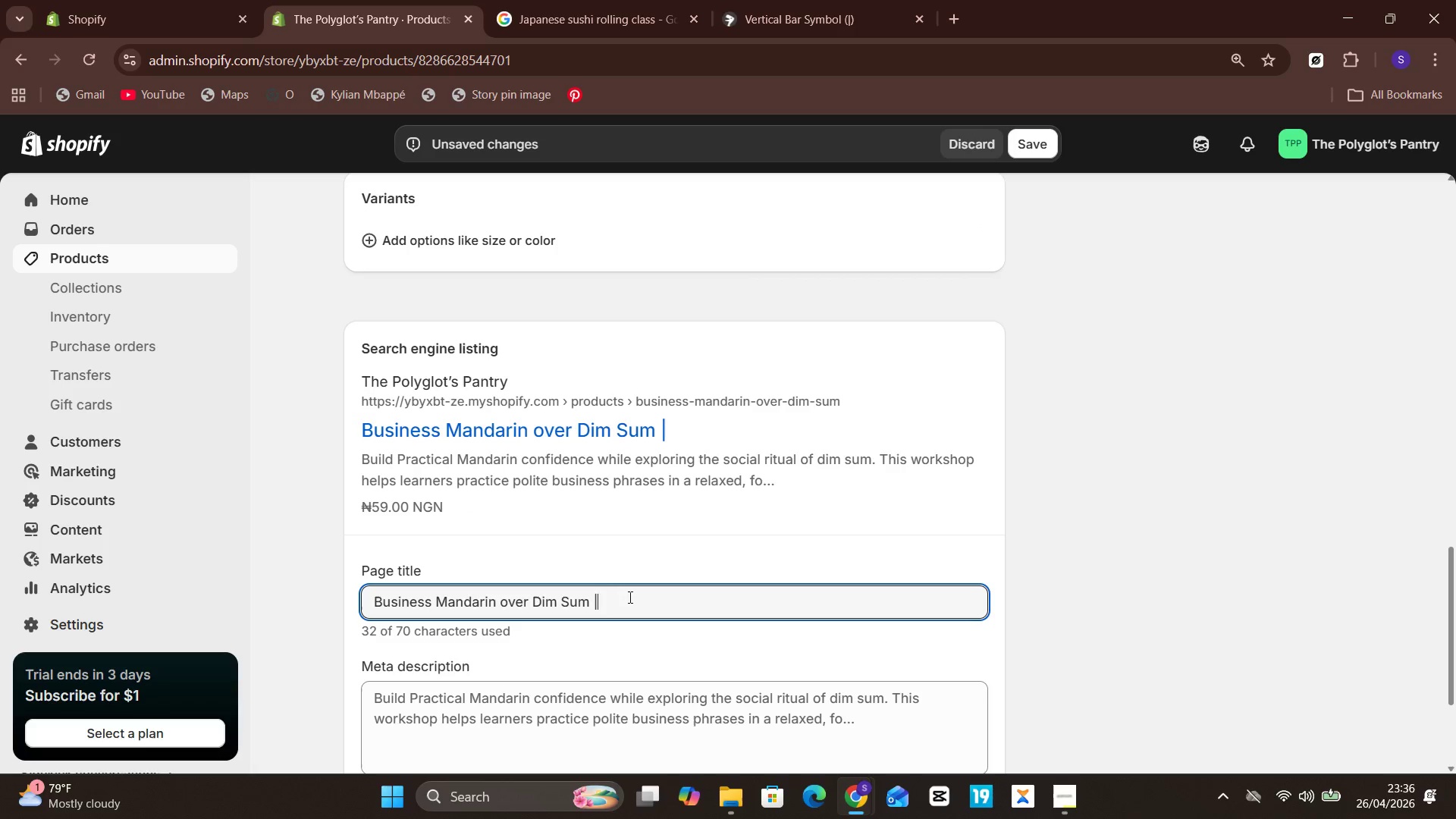 
key(Space)
 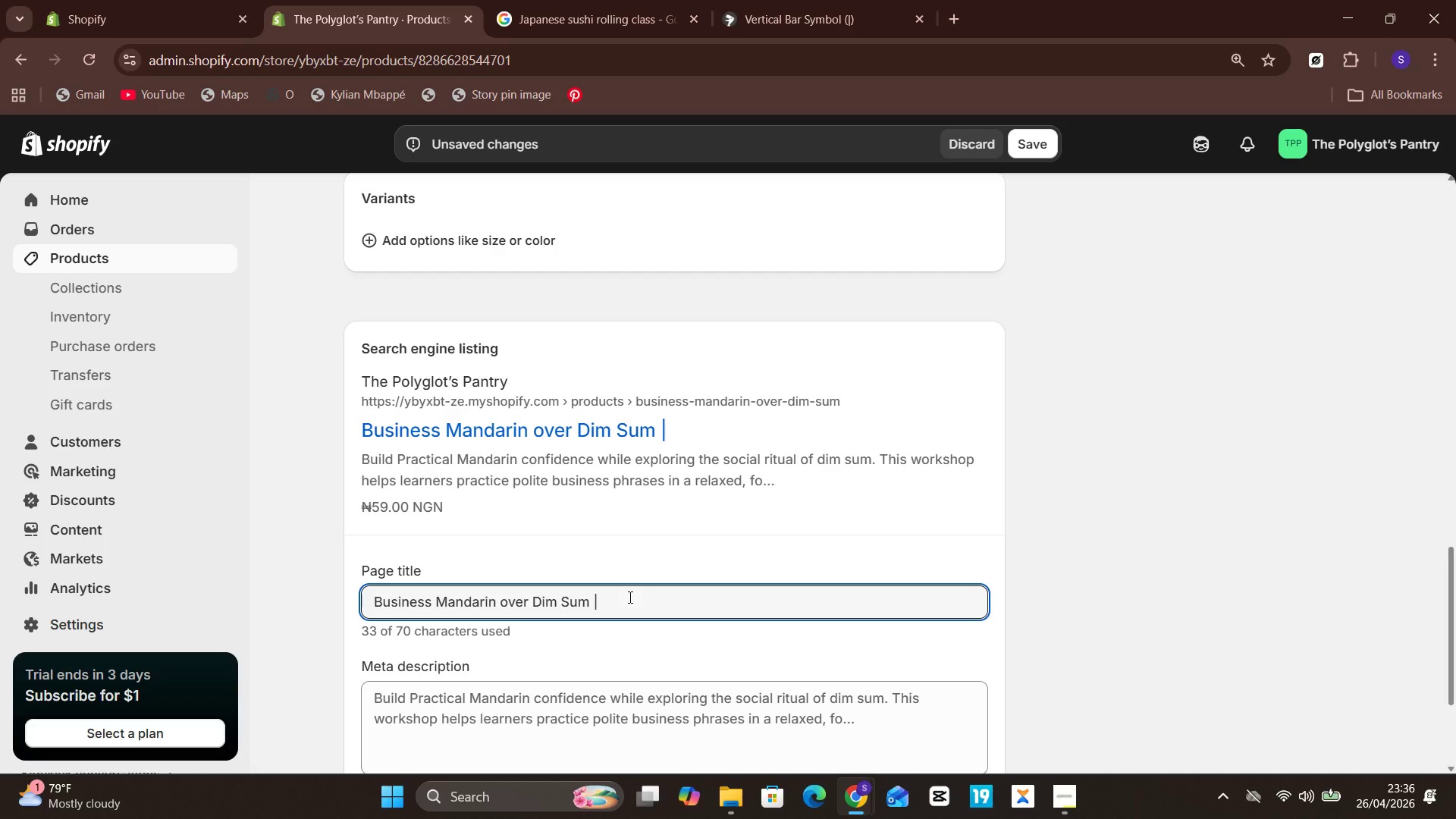 
wait(5.28)
 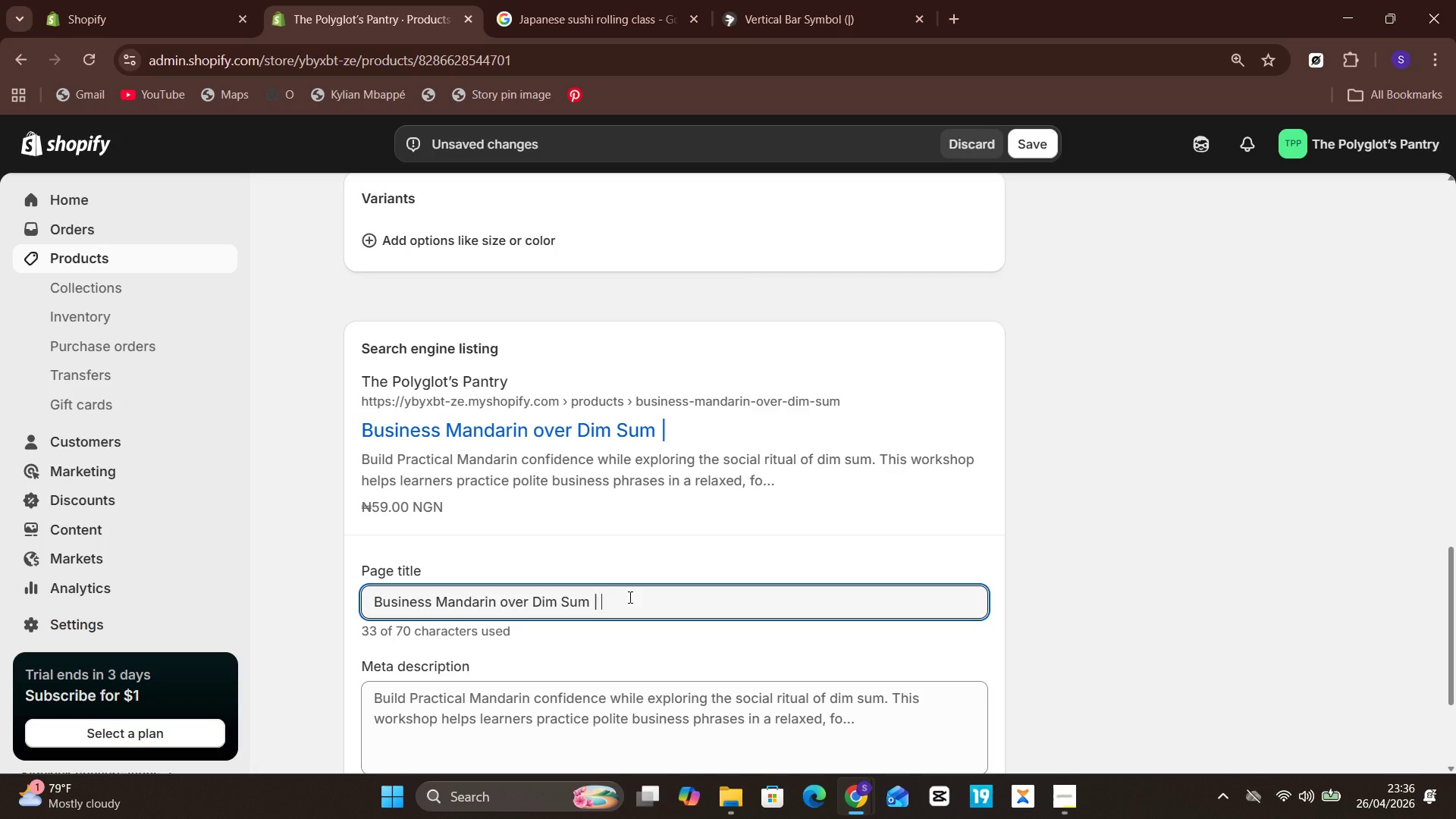 
type(Polyglot'z)
key(Backspace)
type(s Pantry)
 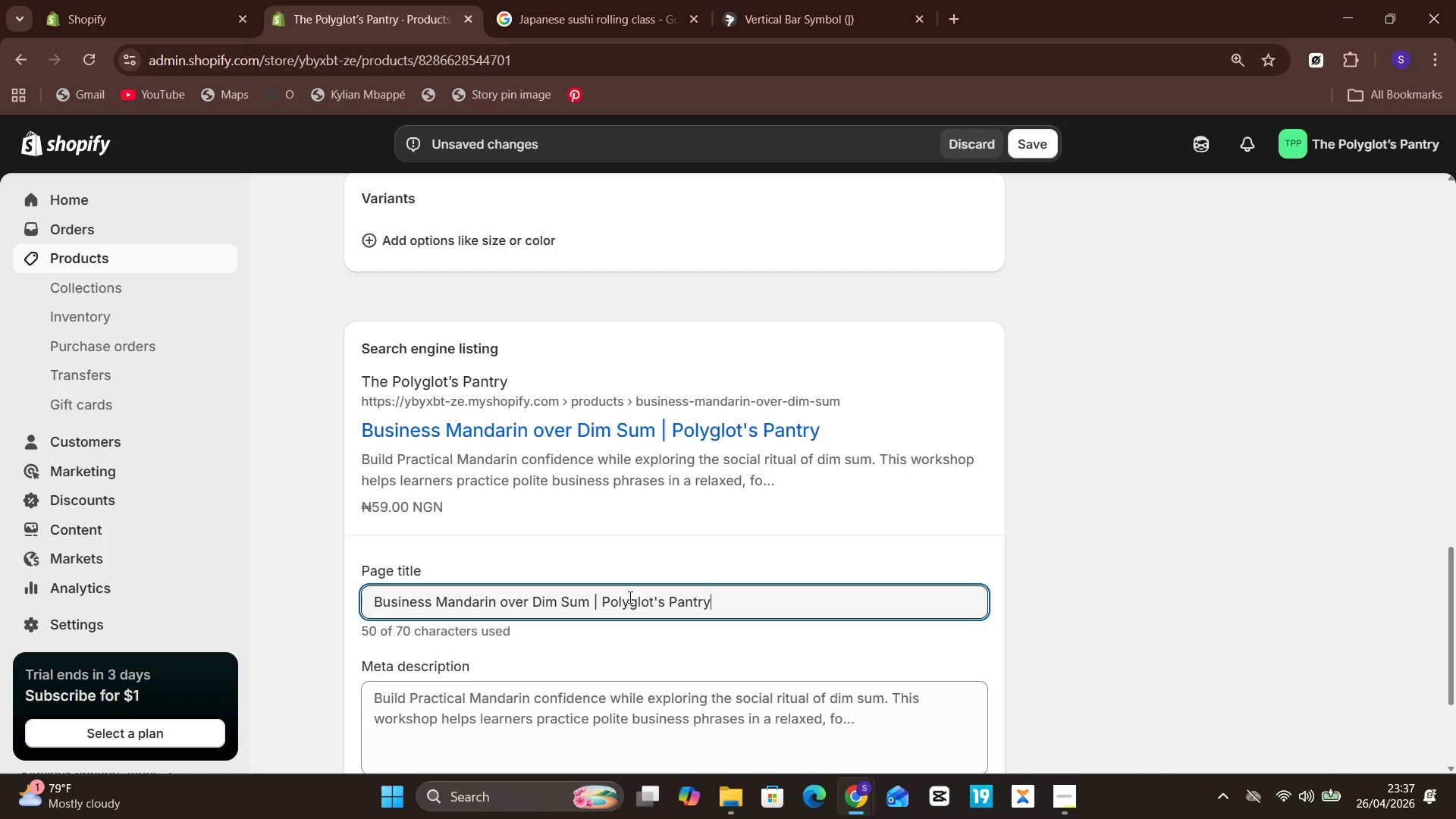 
hold_key(key=ShiftLeft, duration=1.88)
 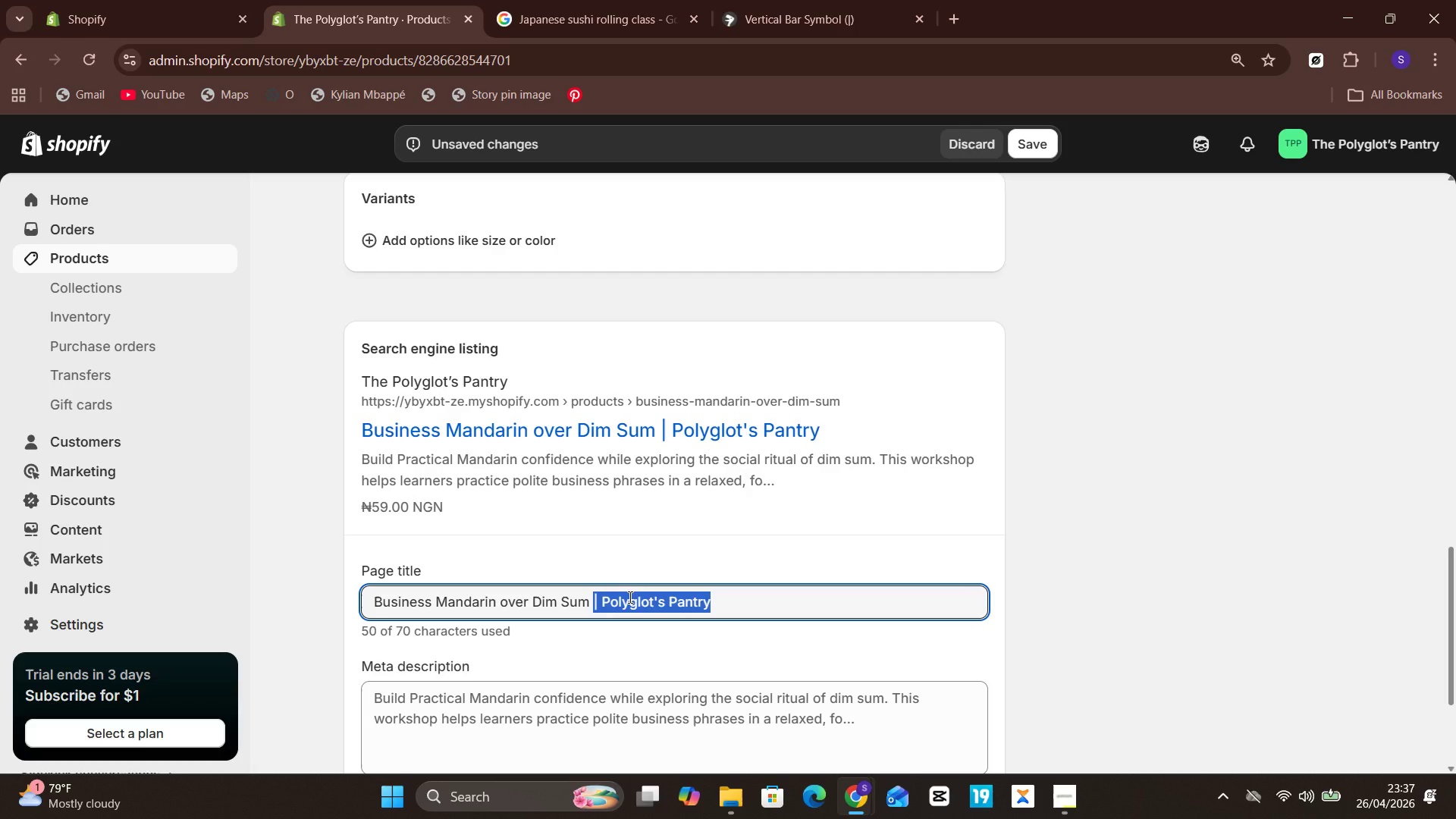 
hold_key(key=ArrowLeft, duration=0.86)
 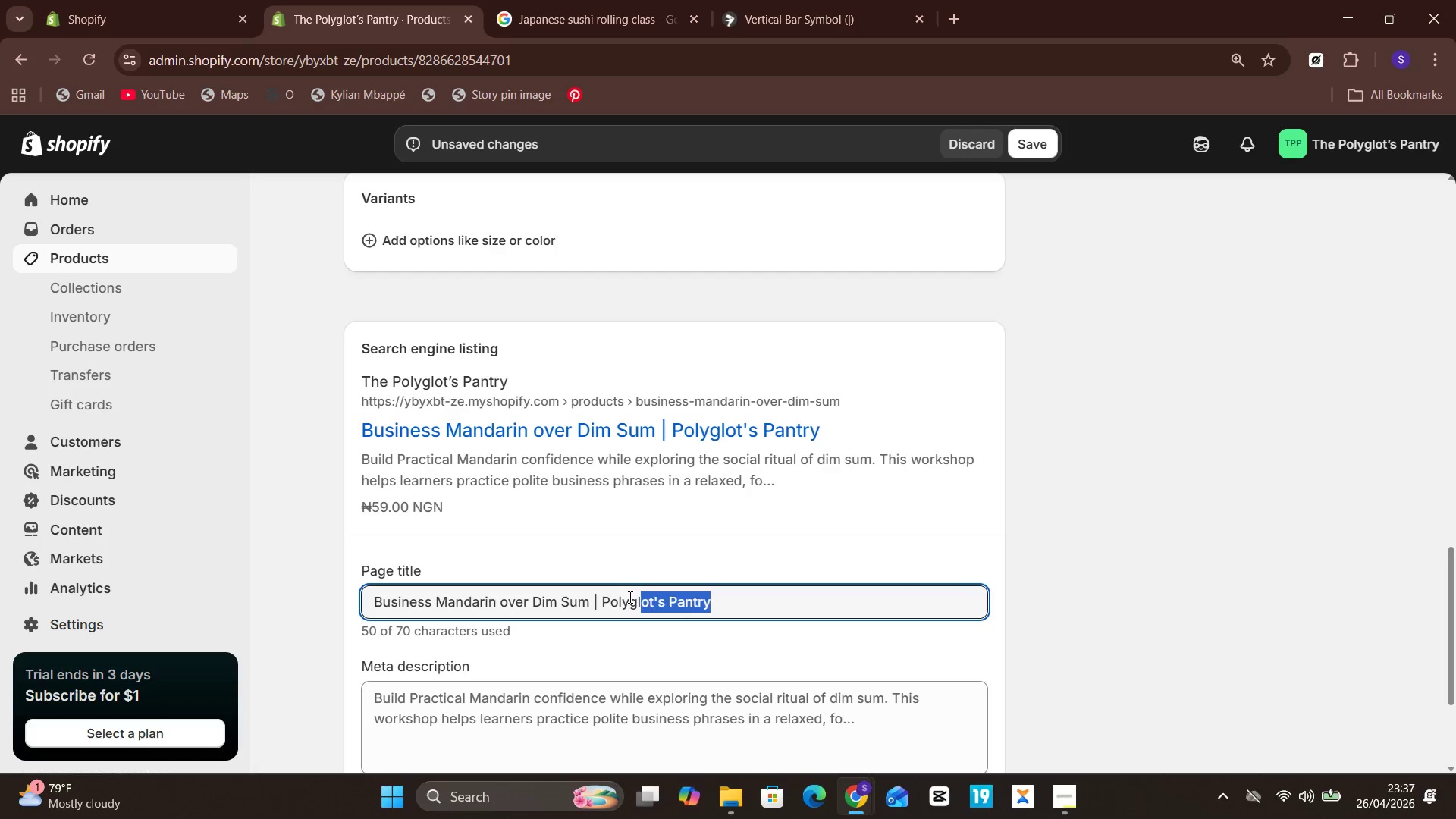 
hold_key(key=ArrowLeft, duration=0.73)
 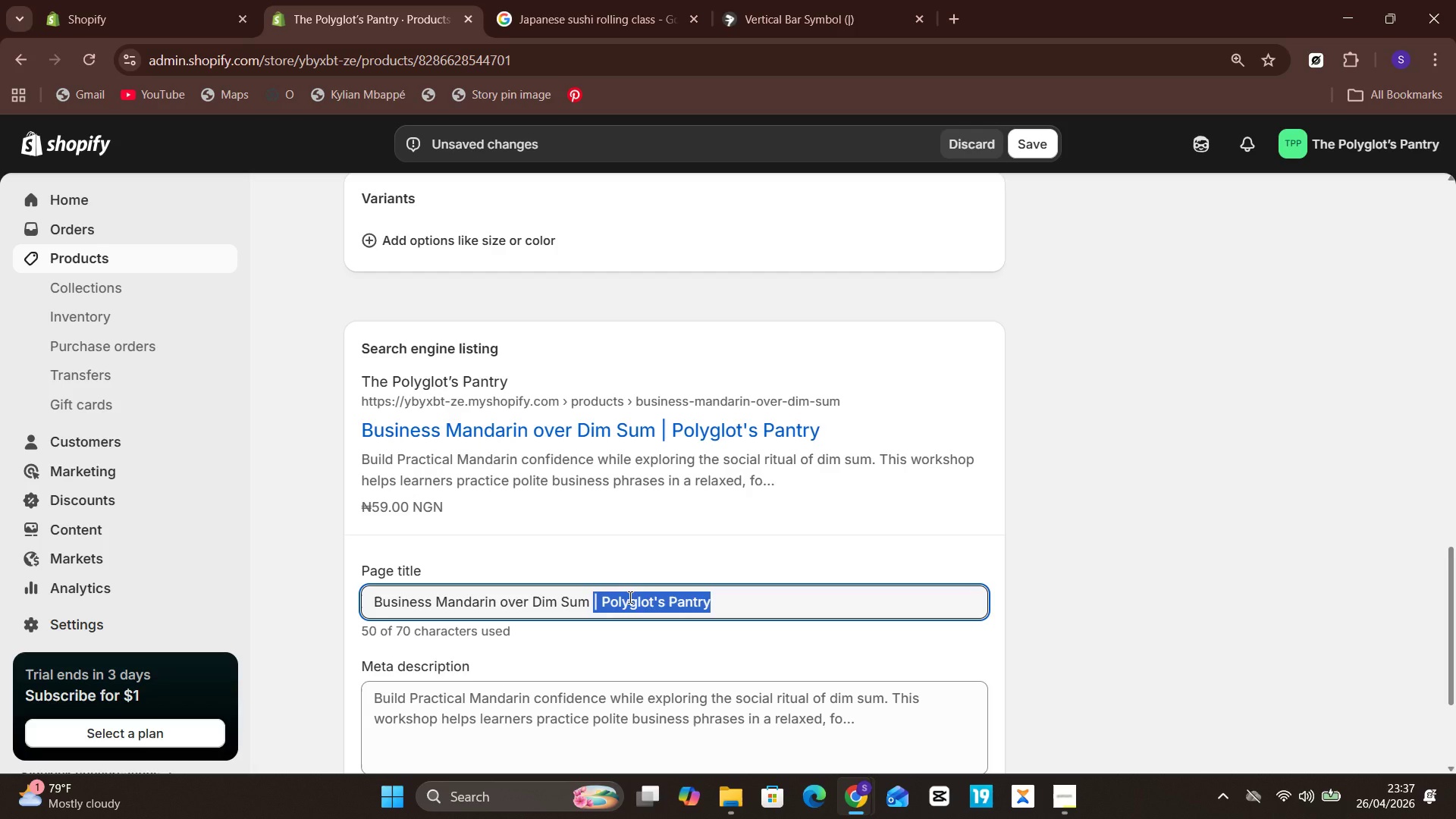 
hold_key(key=ShiftLeft, duration=0.73)
 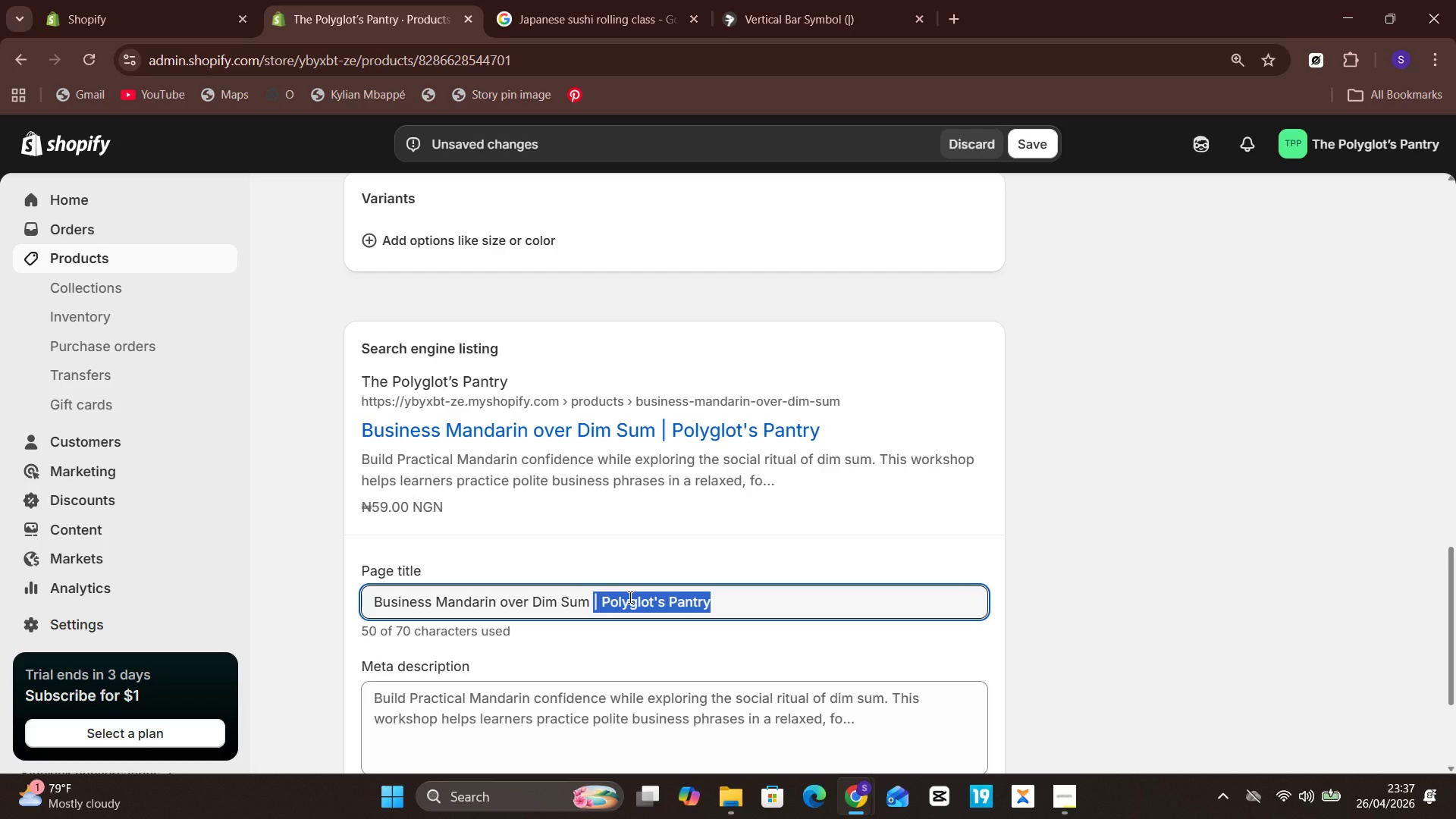 
key(Control+C)
 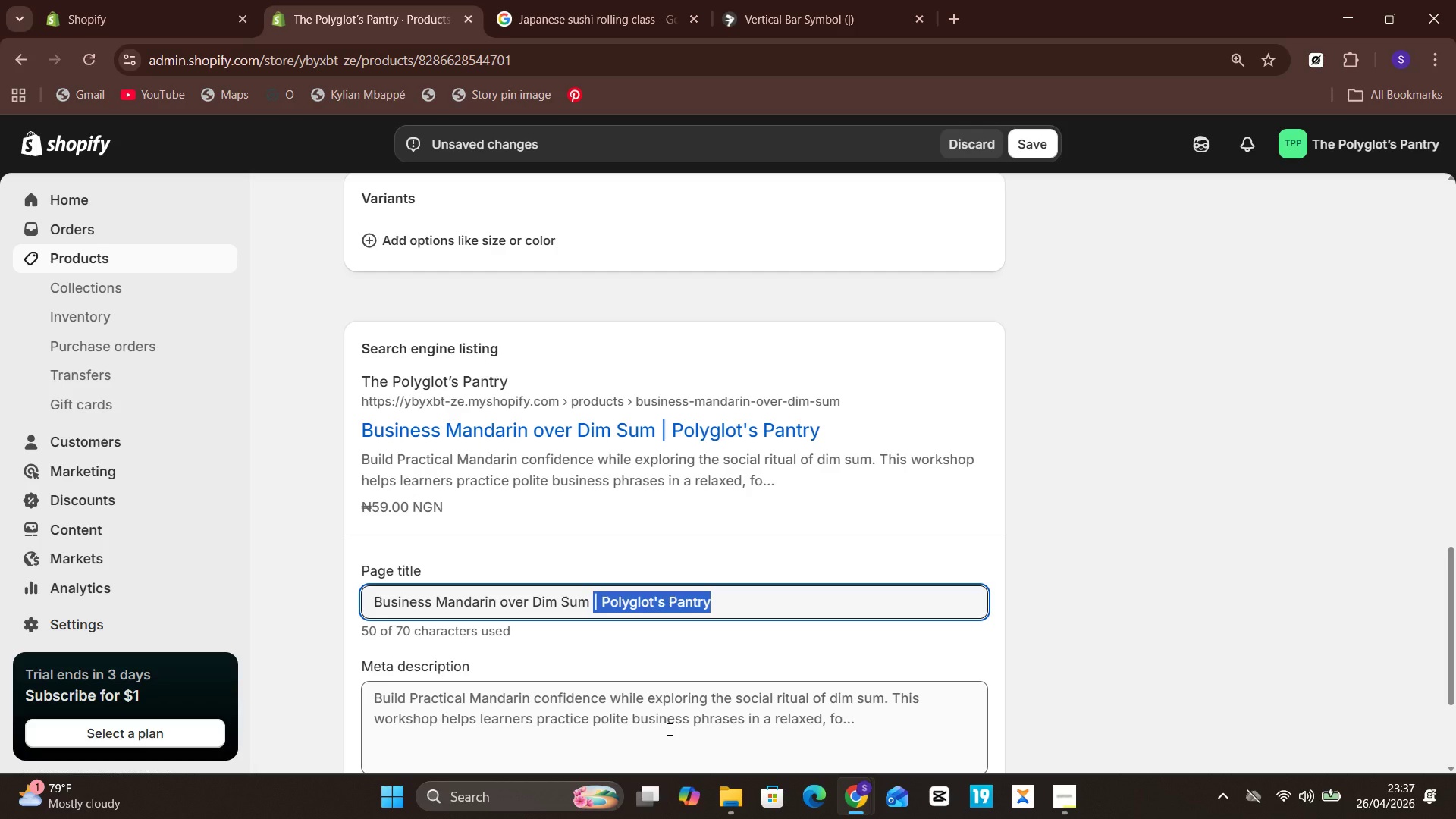 
wait(7.88)
 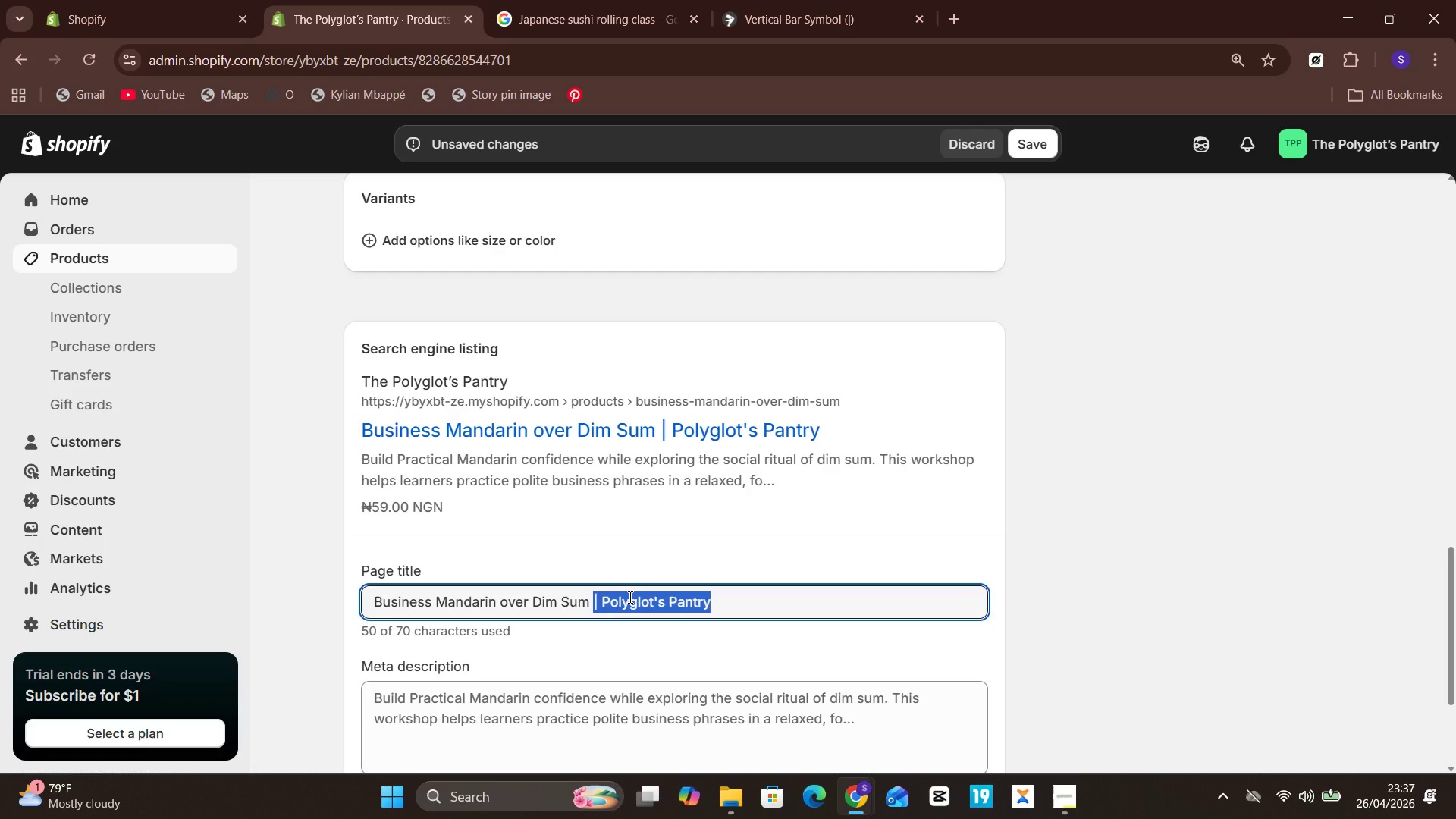 
left_click([668, 727])
 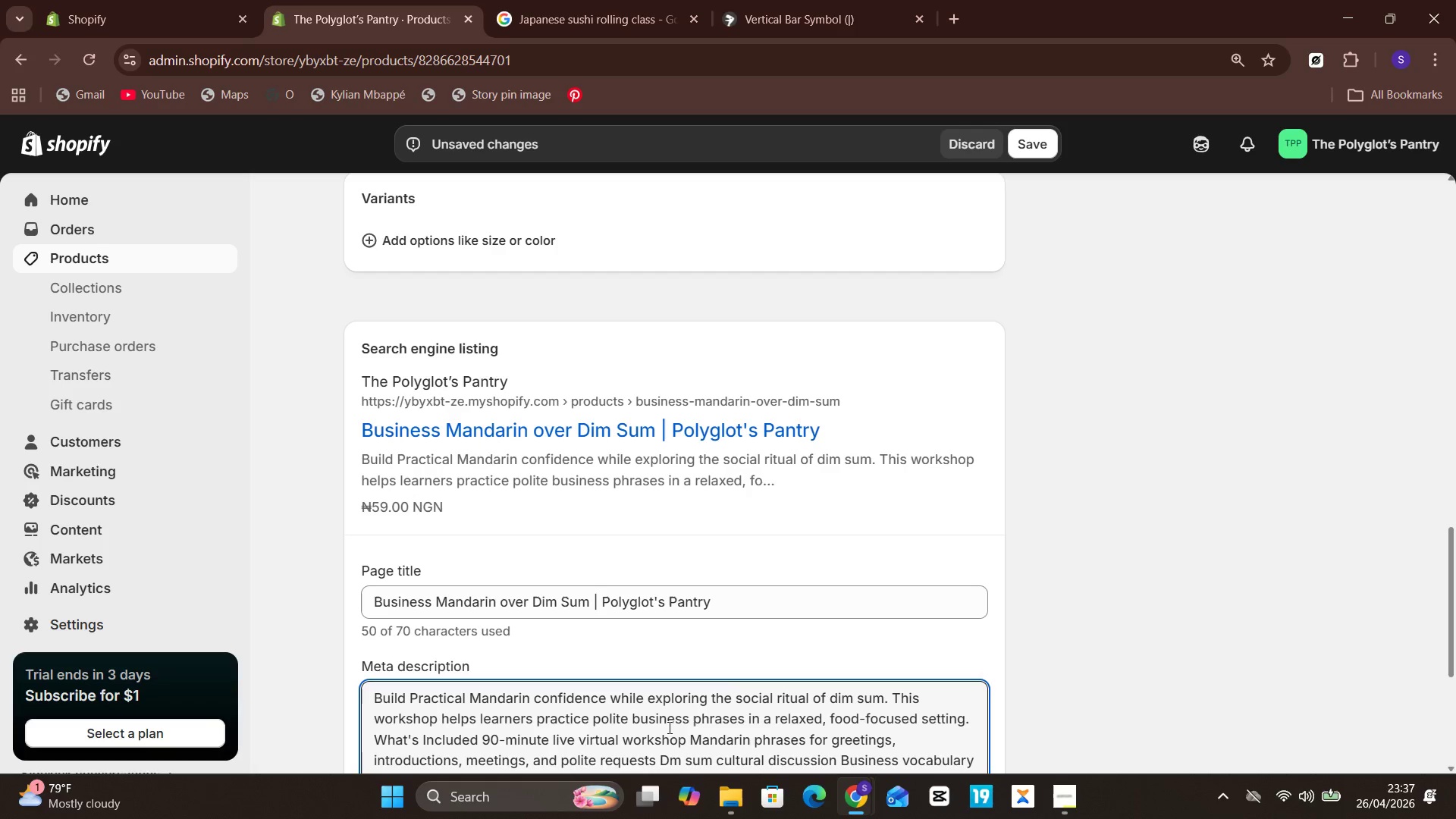 
key(Control+A)
 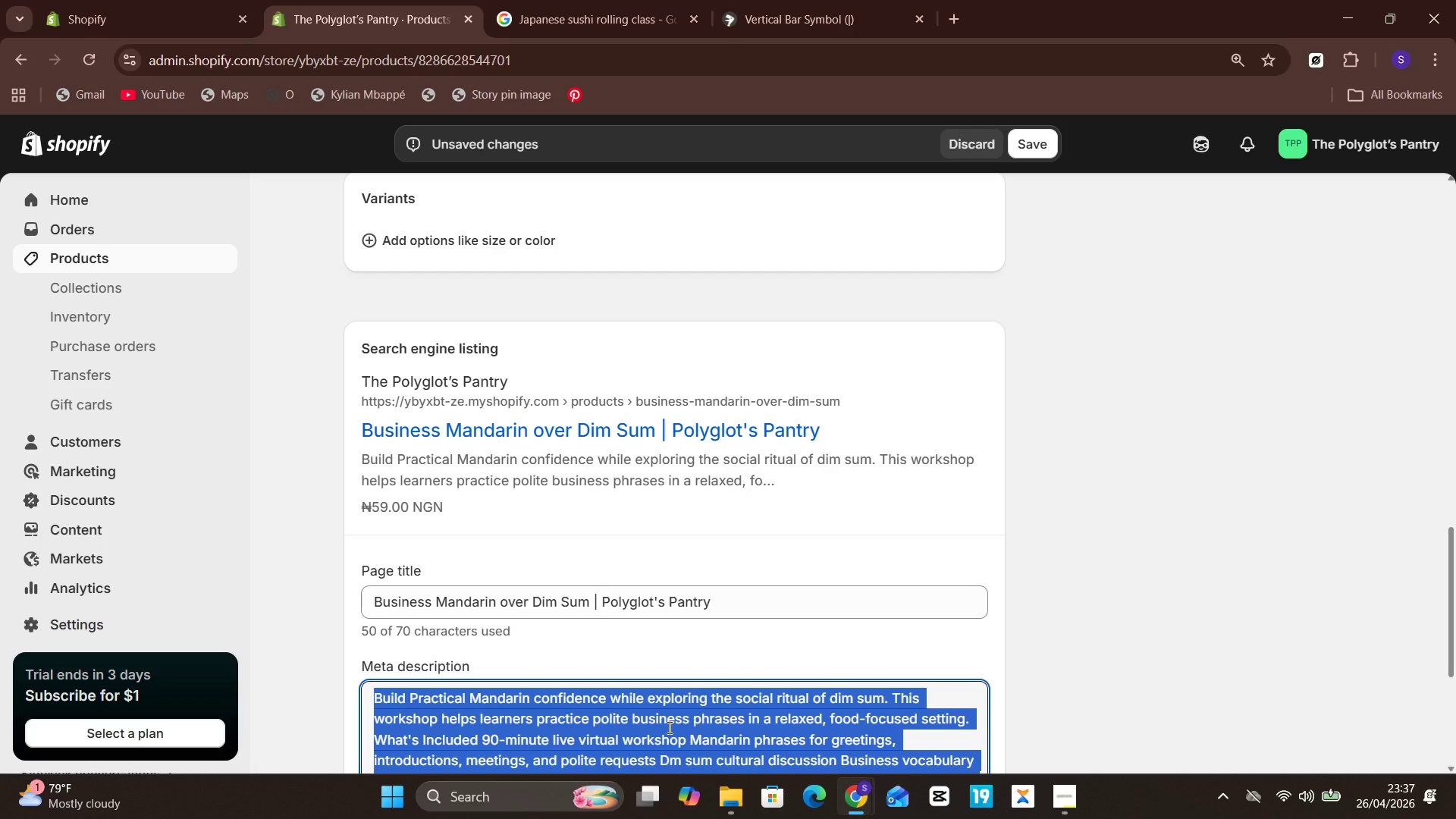 
type(Practice business Mandarin while expo)
key(Backspace)
type(loring dim sum culture in a live virtu)
key(Backspace)
type(ual cooking and language workshop.)
 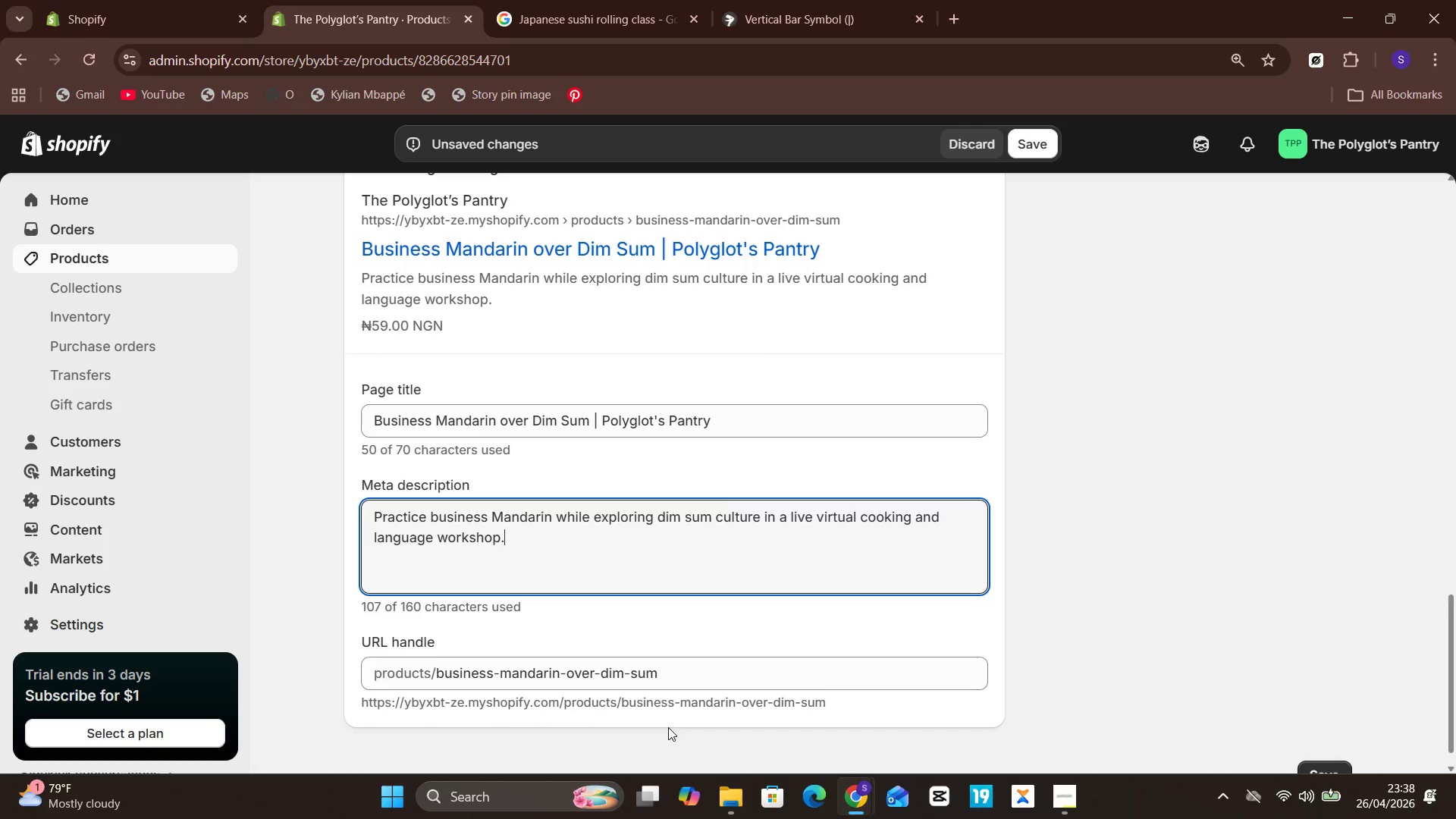 
wait(8.59)
 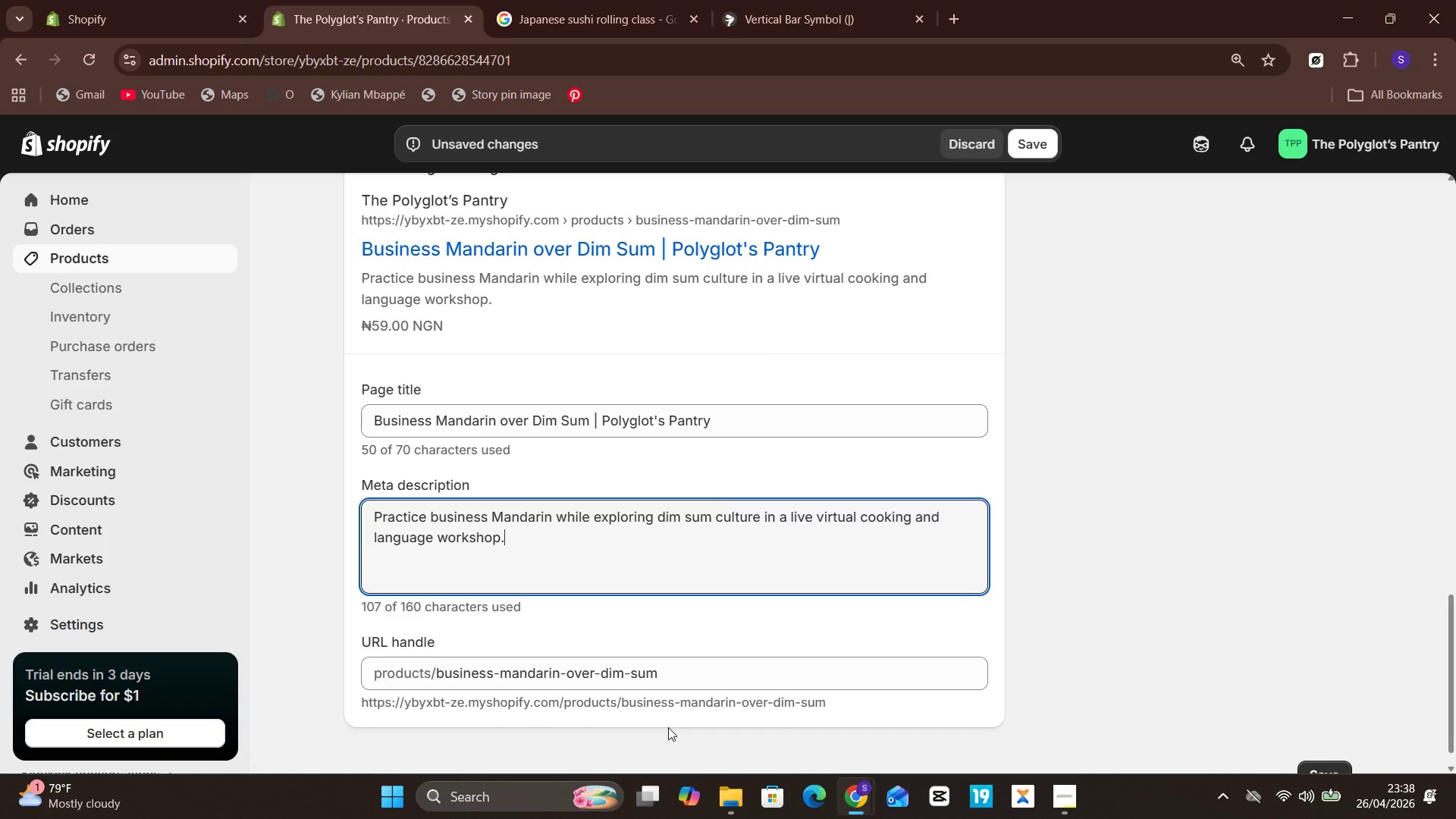 
left_click([1029, 134])
 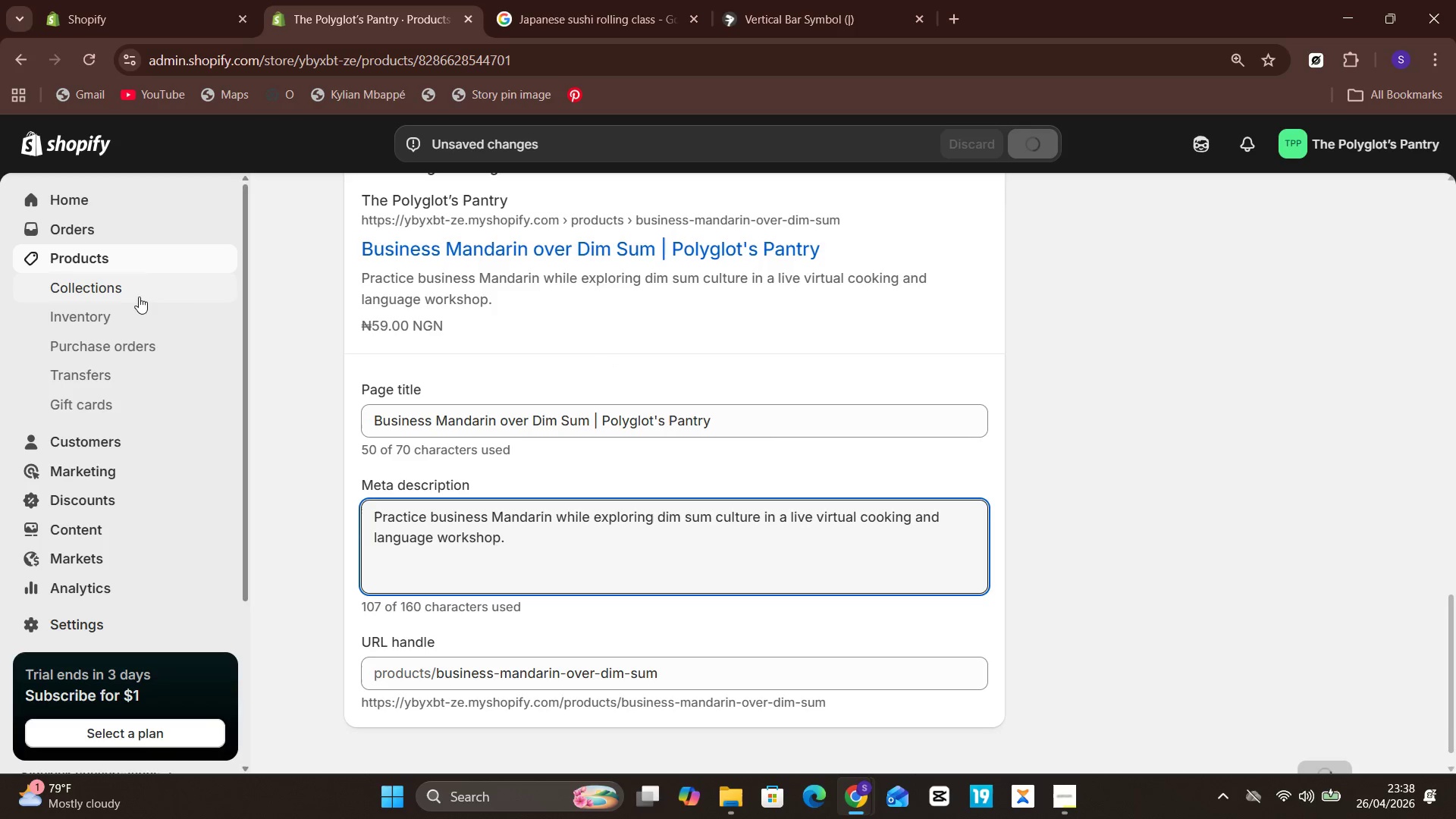 
left_click([155, 263])
 